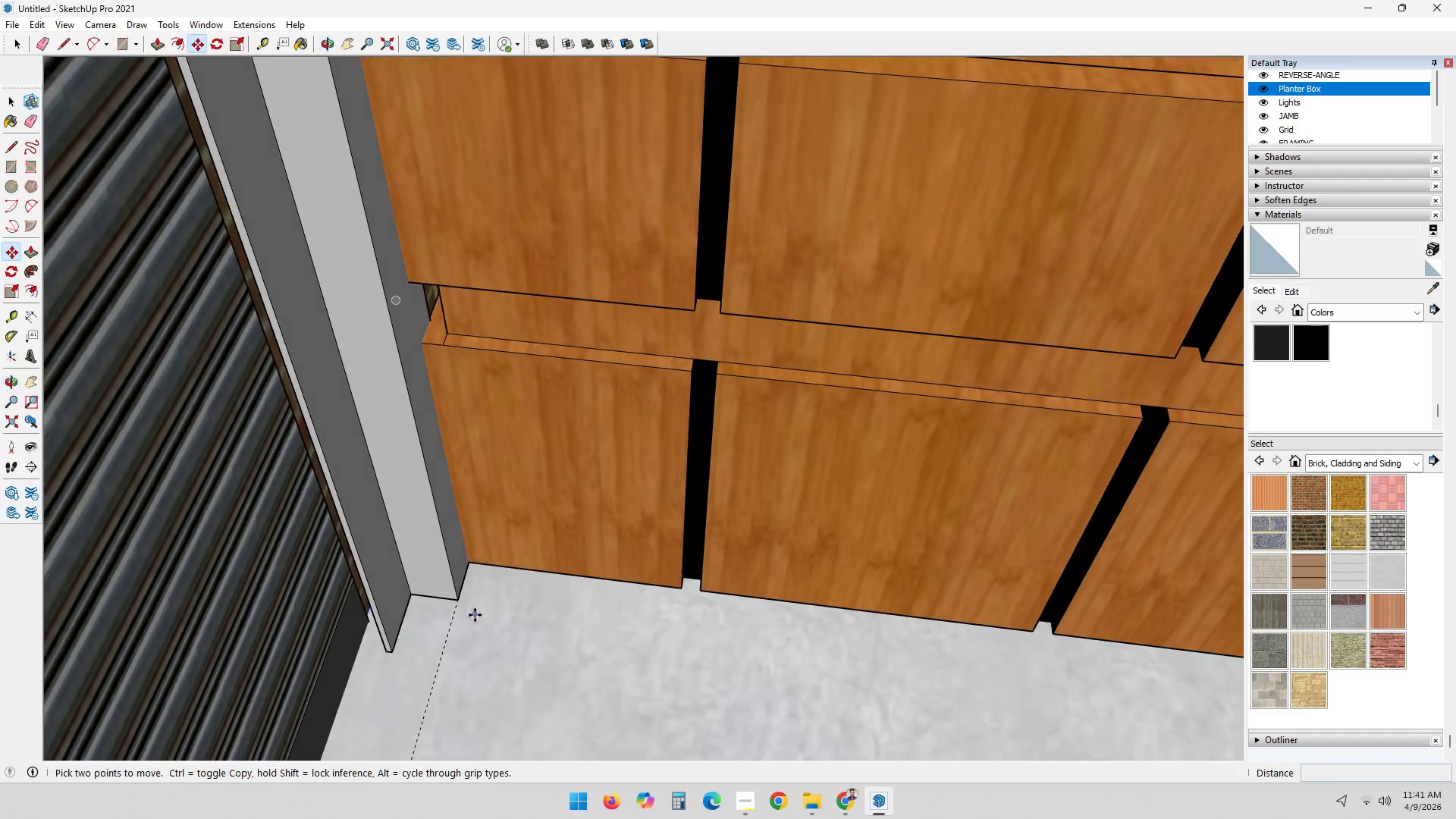 
key(E)
 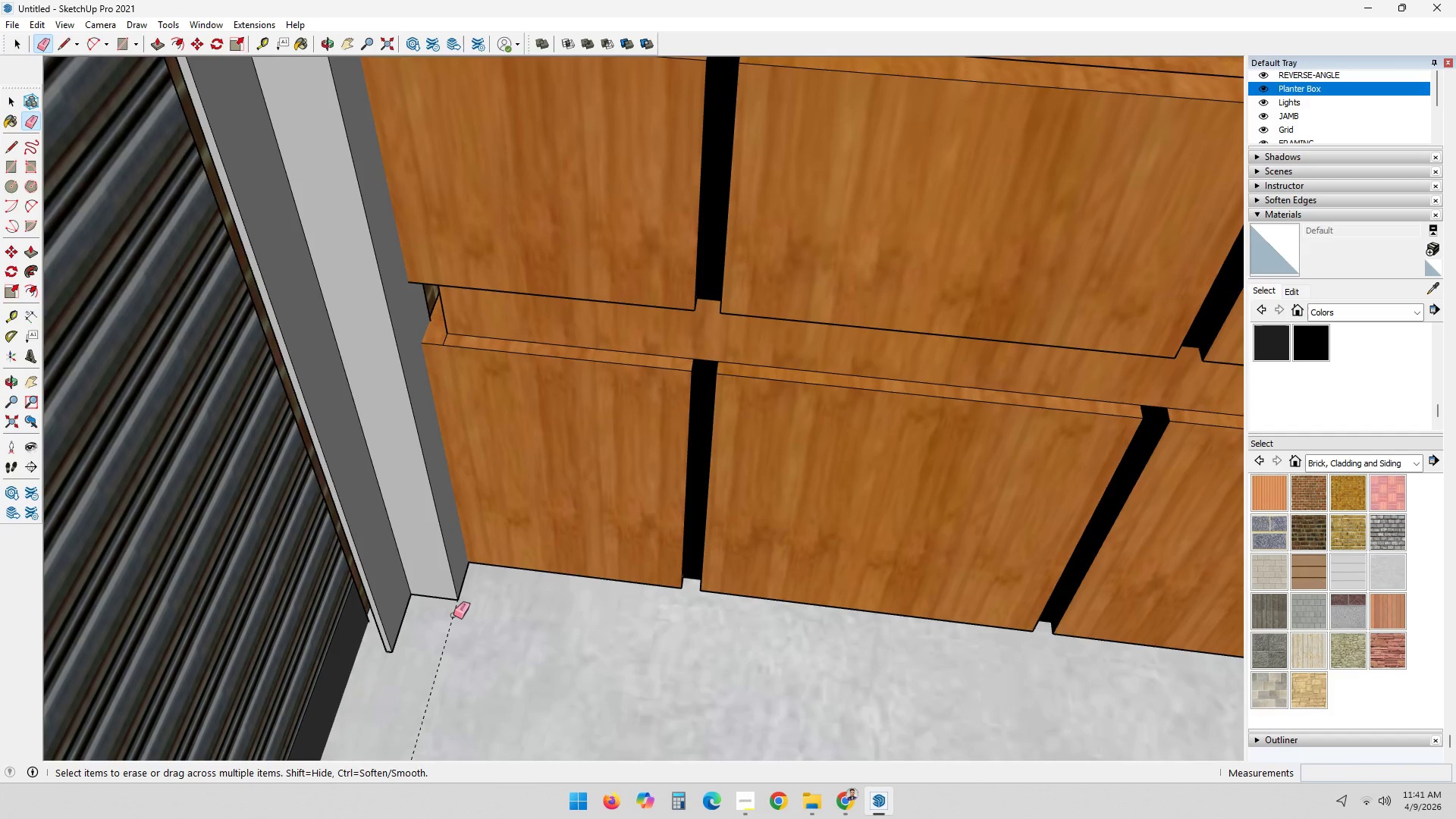 
left_click([451, 613])
 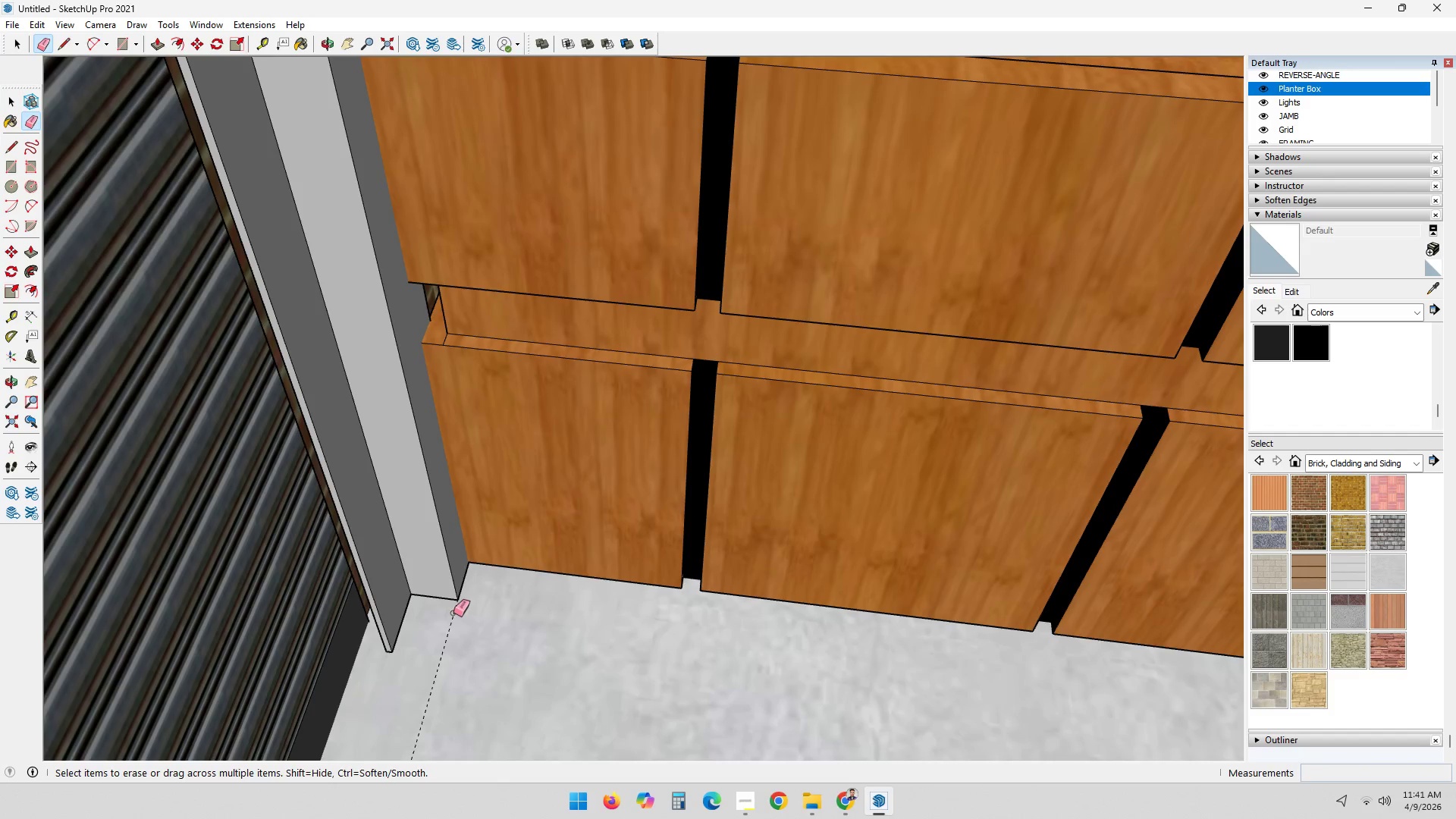 
left_click([453, 613])
 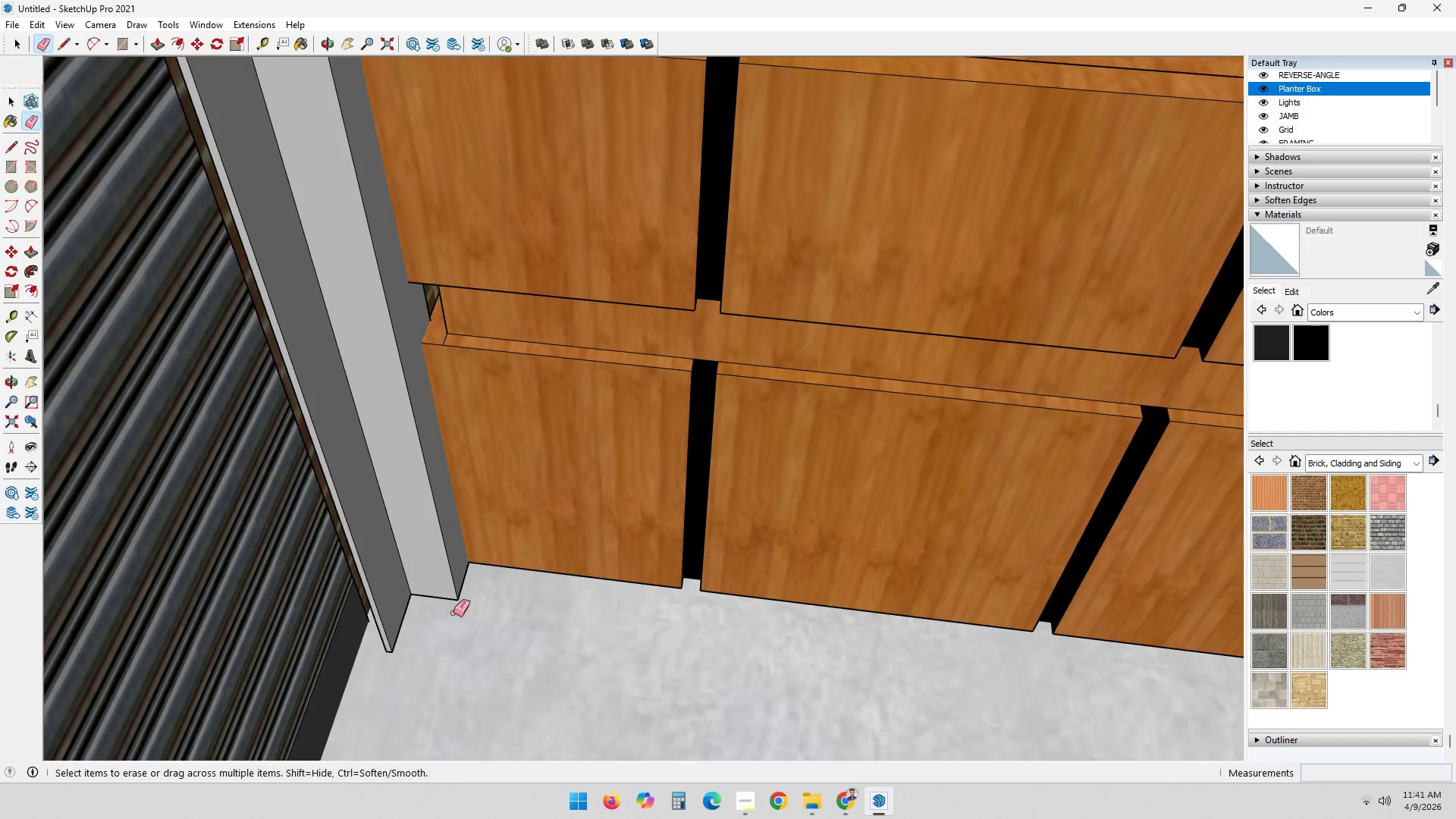 
key(Space)
 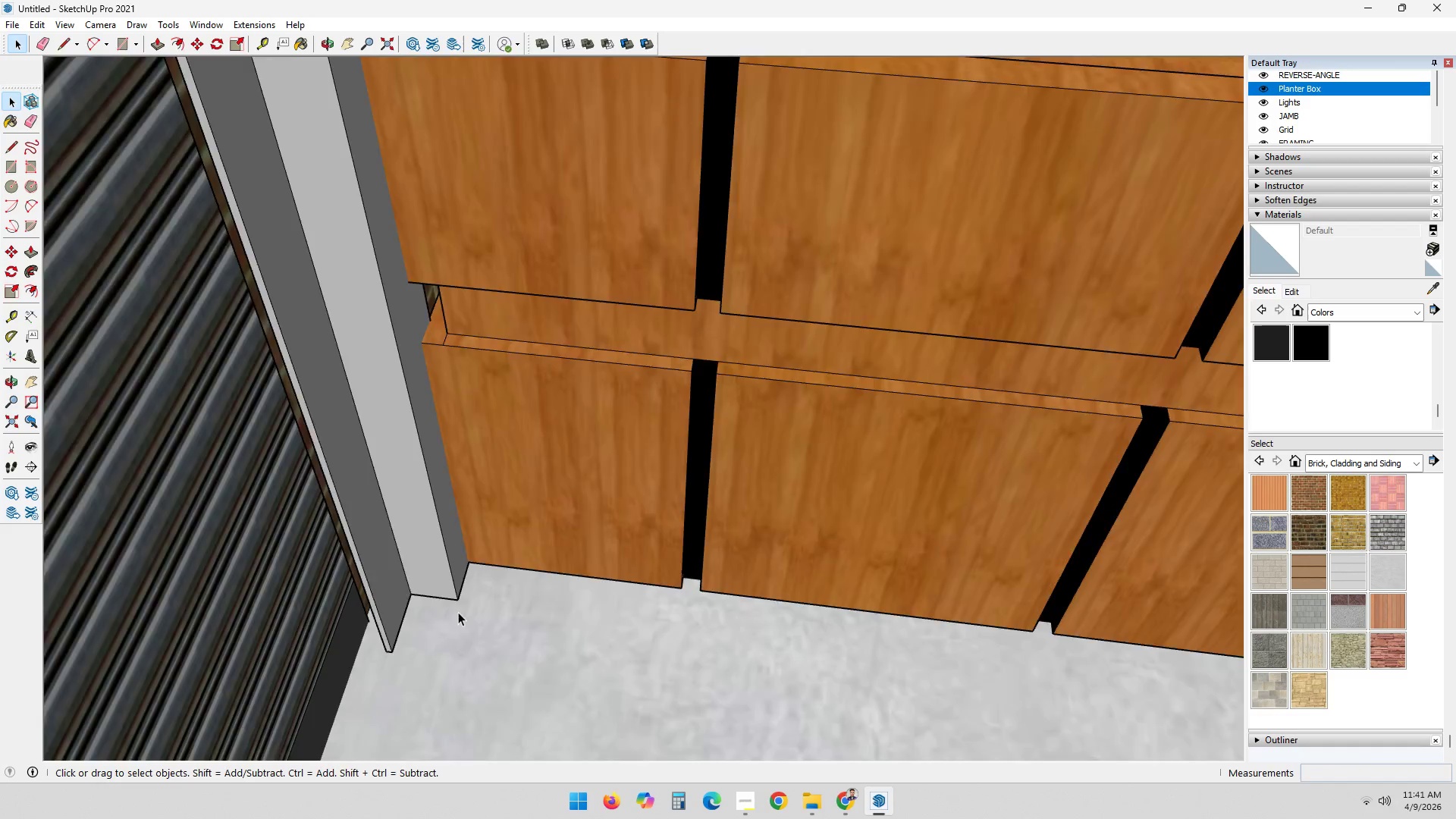 
scroll: coordinate [515, 612], scroll_direction: down, amount: 20.0
 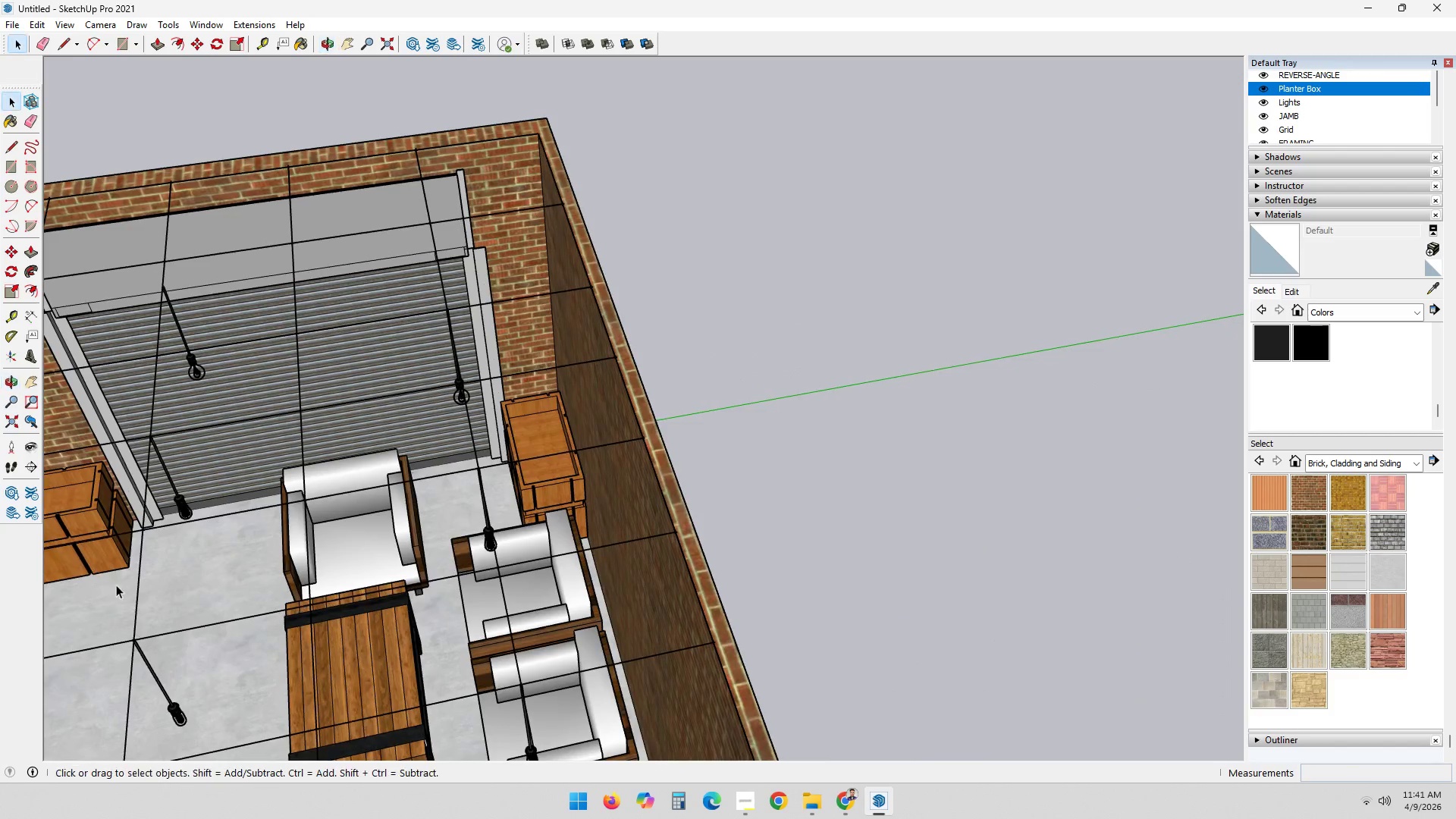 
double_click([871, 397])
 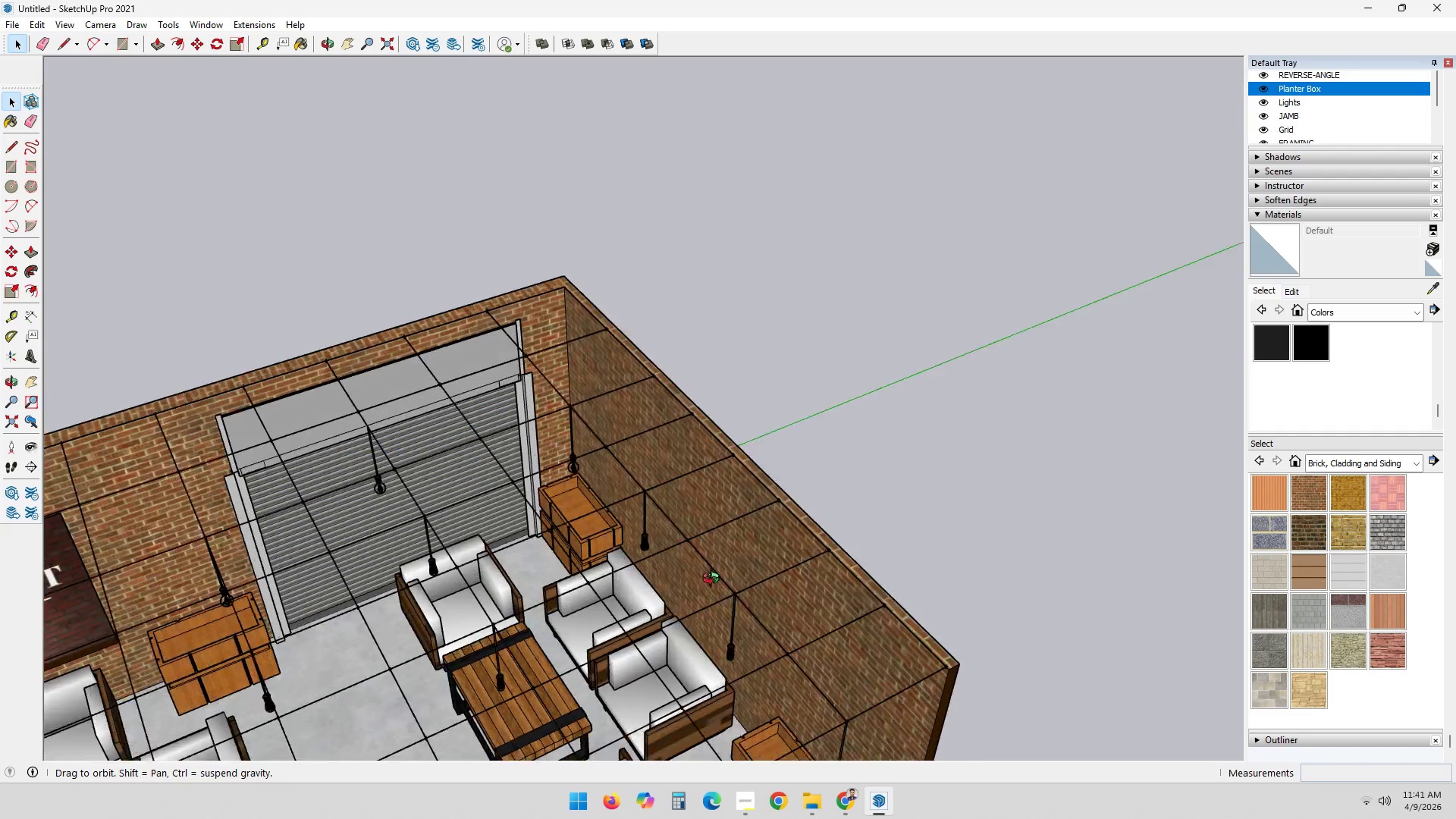 
scroll: coordinate [626, 624], scroll_direction: down, amount: 4.0
 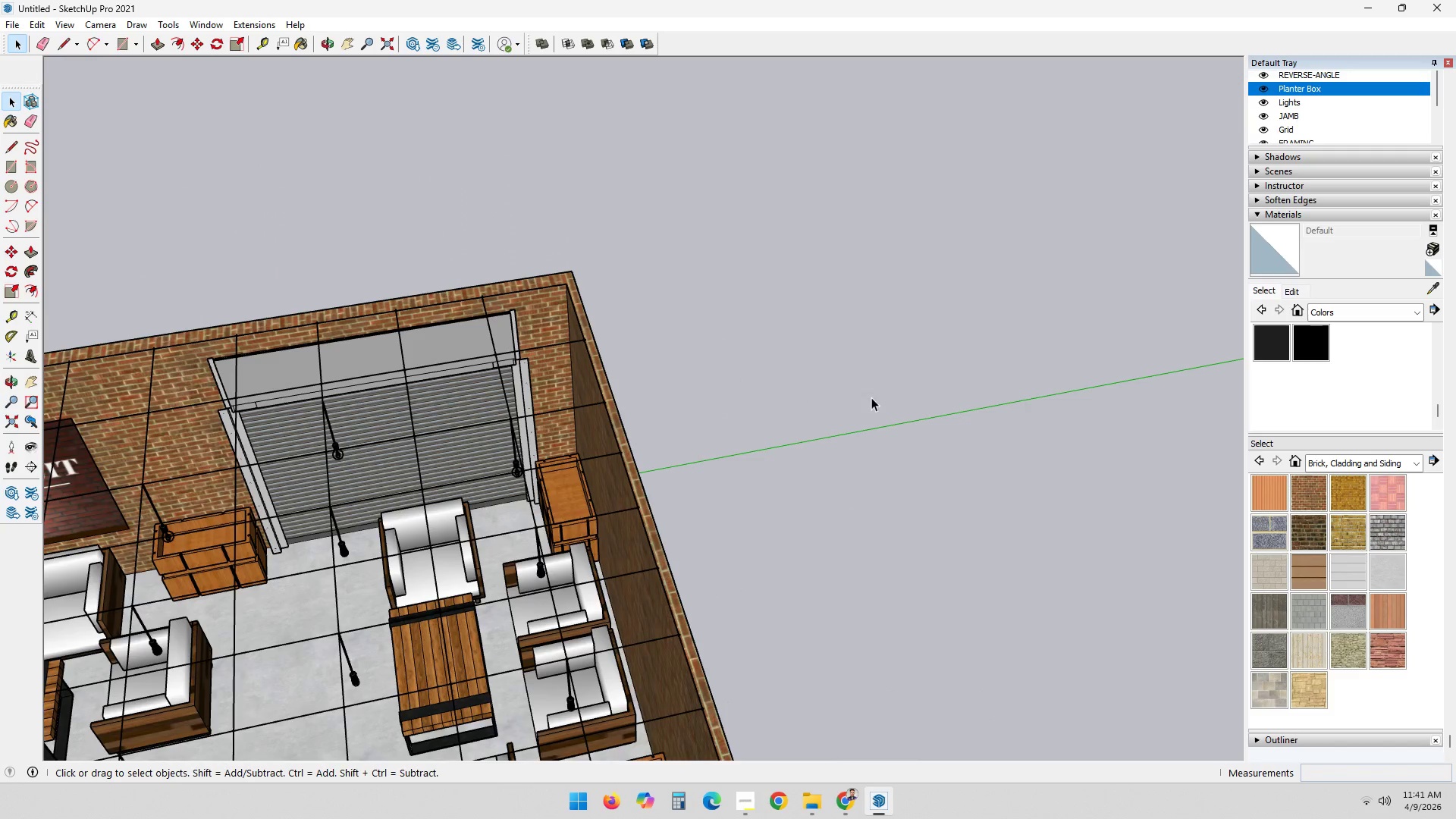 
hold_key(key=ShiftLeft, duration=0.36)
 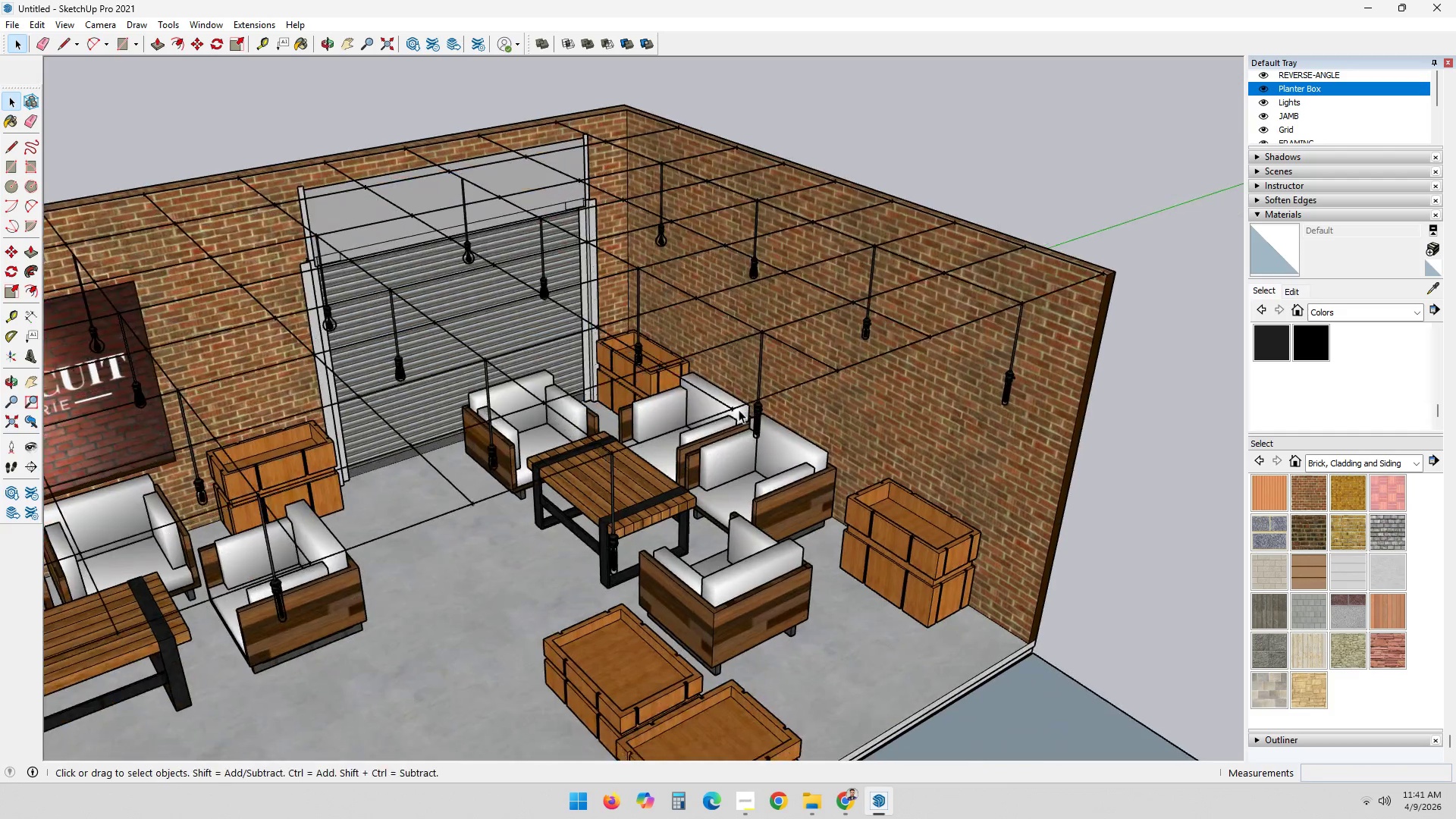 
scroll: coordinate [614, 375], scroll_direction: down, amount: 5.0
 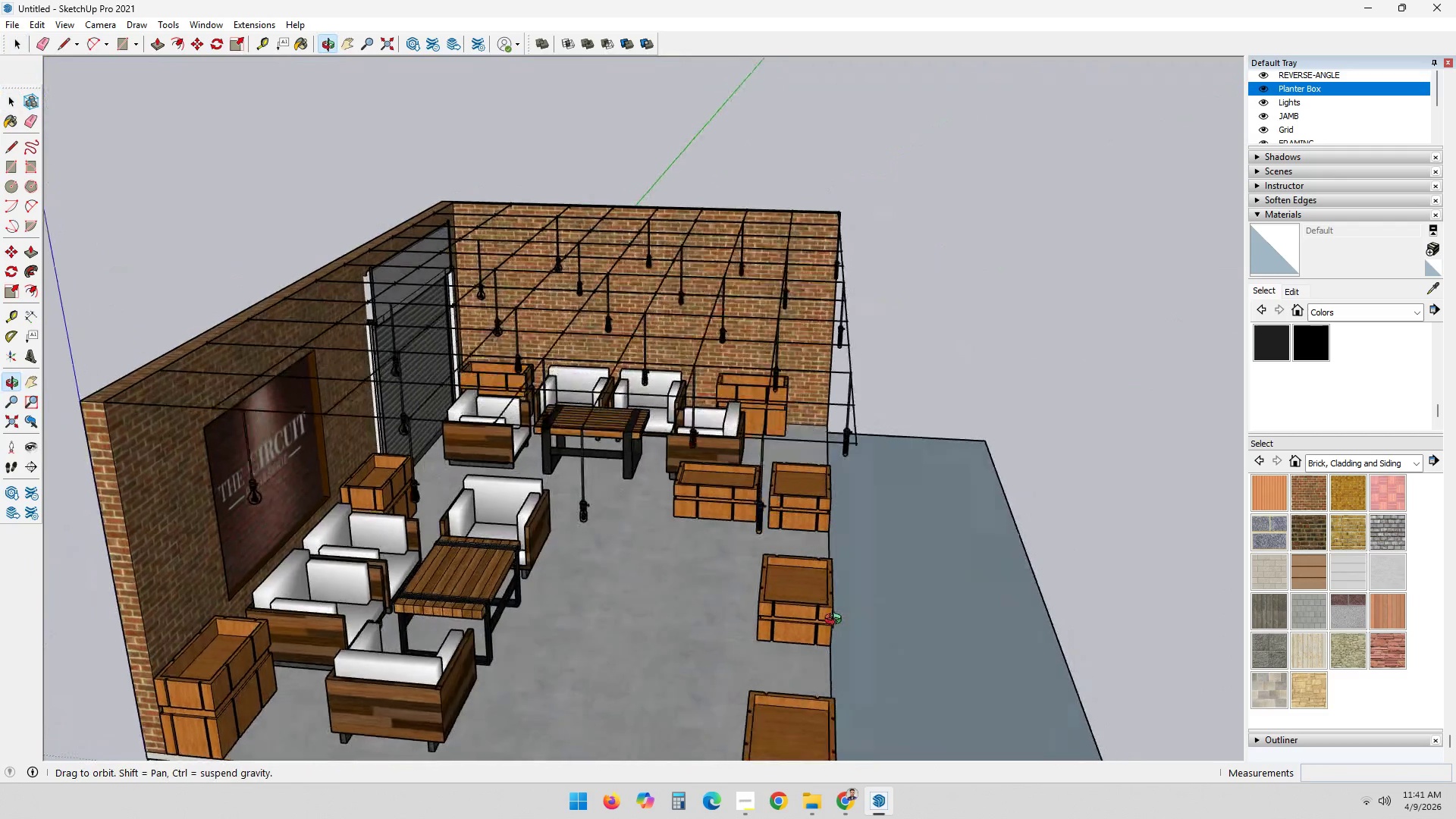 
key(Delete)
 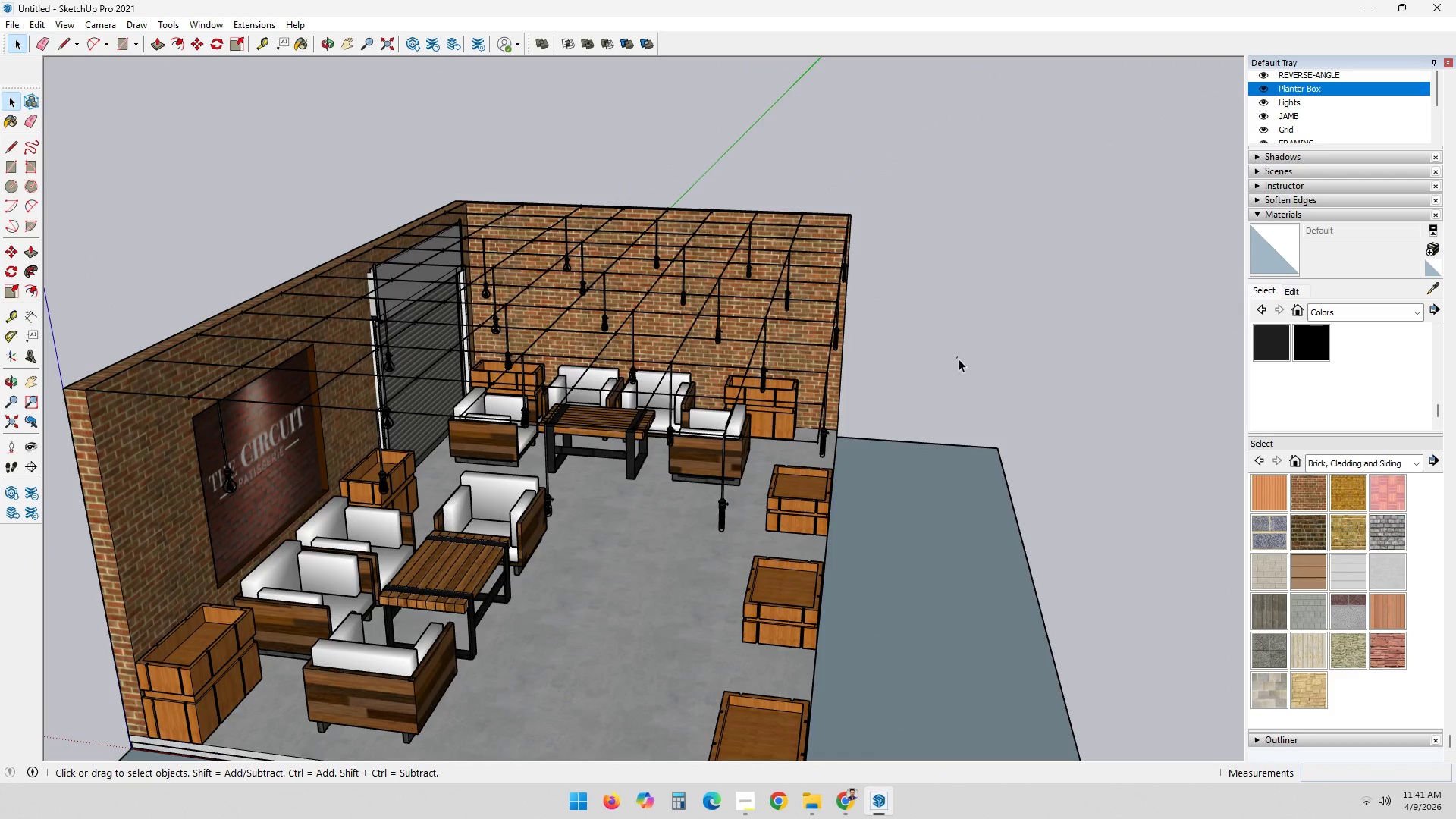 
scroll: coordinate [917, 557], scroll_direction: down, amount: 2.0
 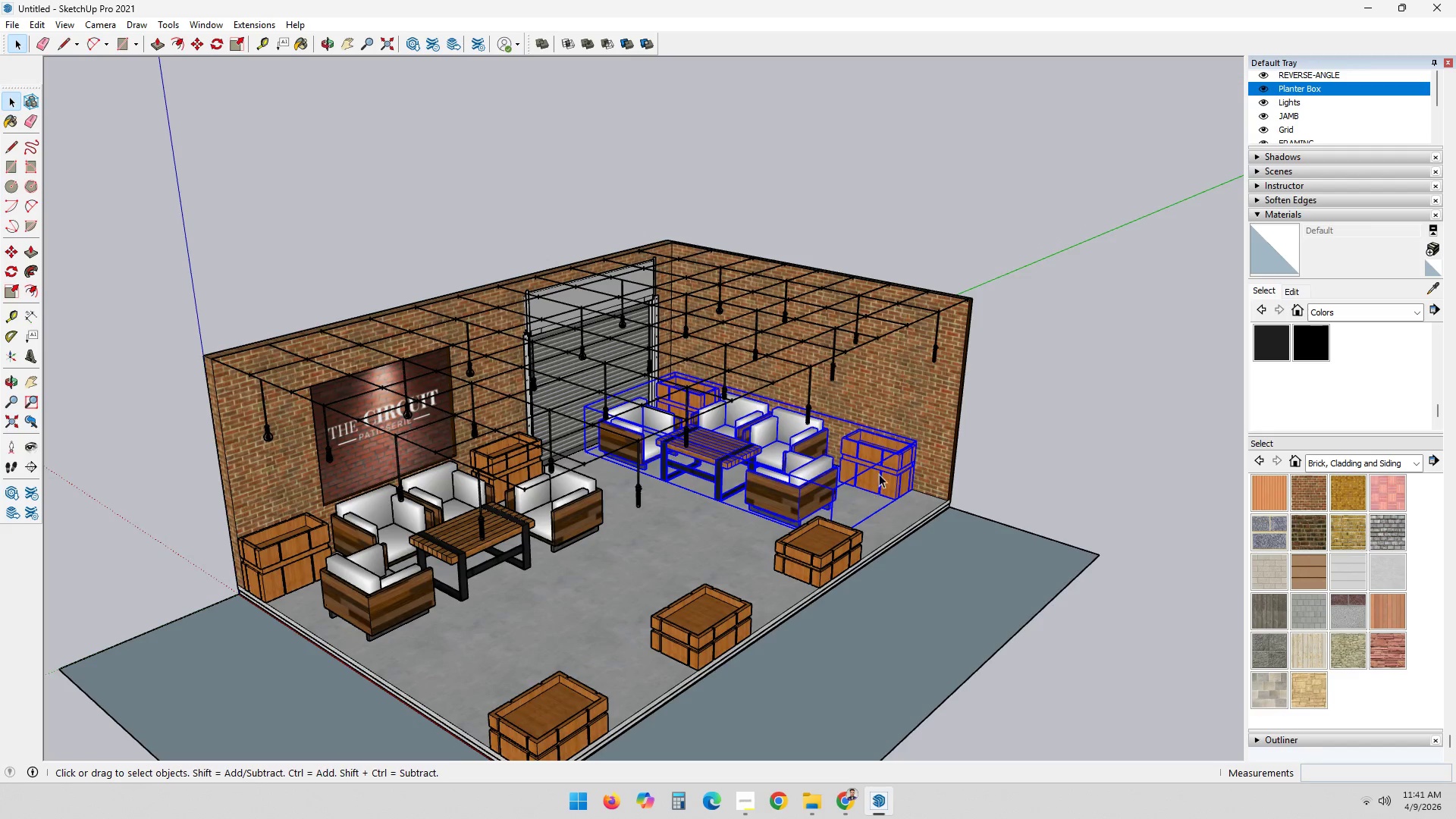 
double_click([899, 465])
 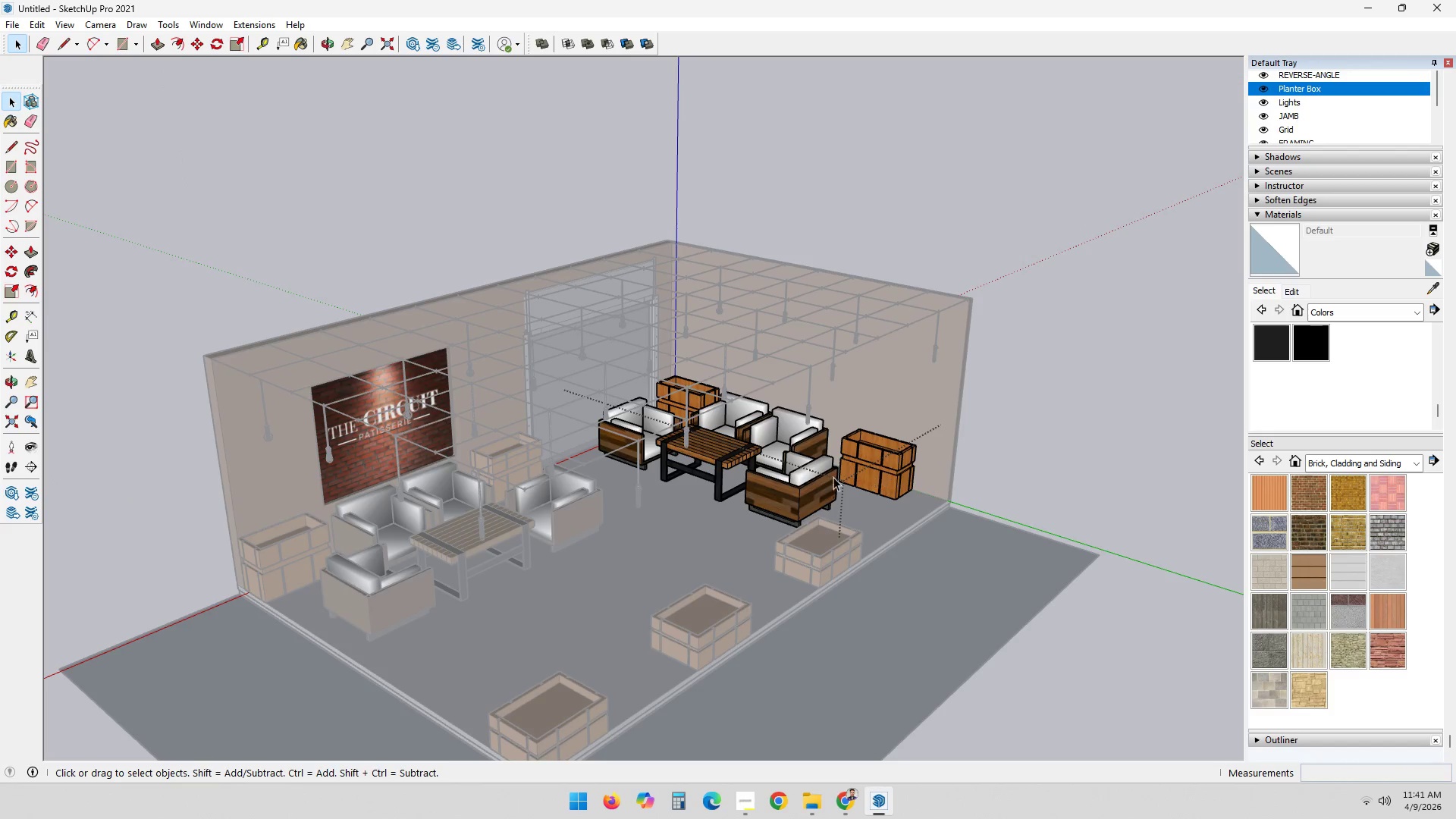 
left_click([1065, 361])
 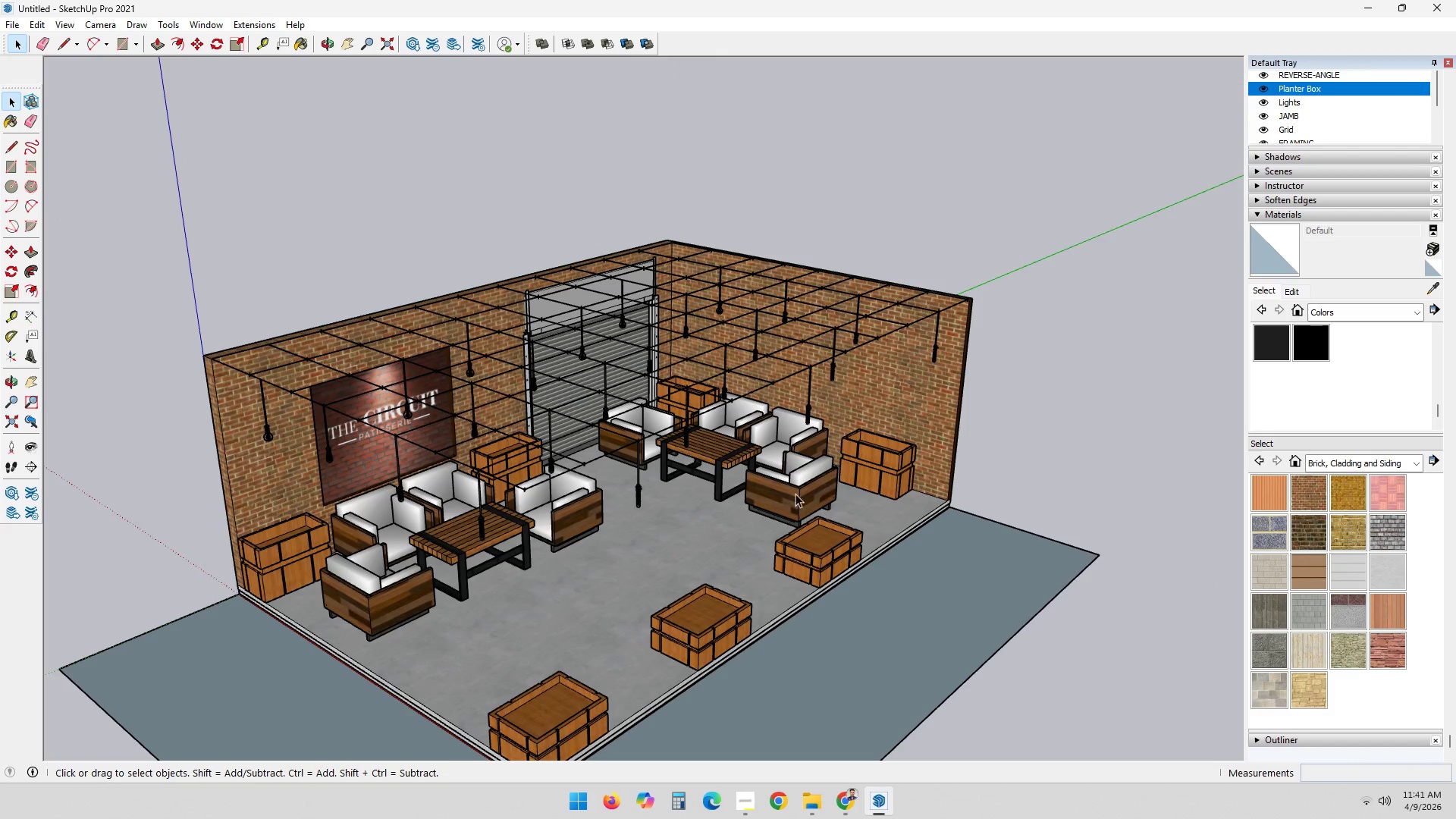 
double_click([792, 495])
 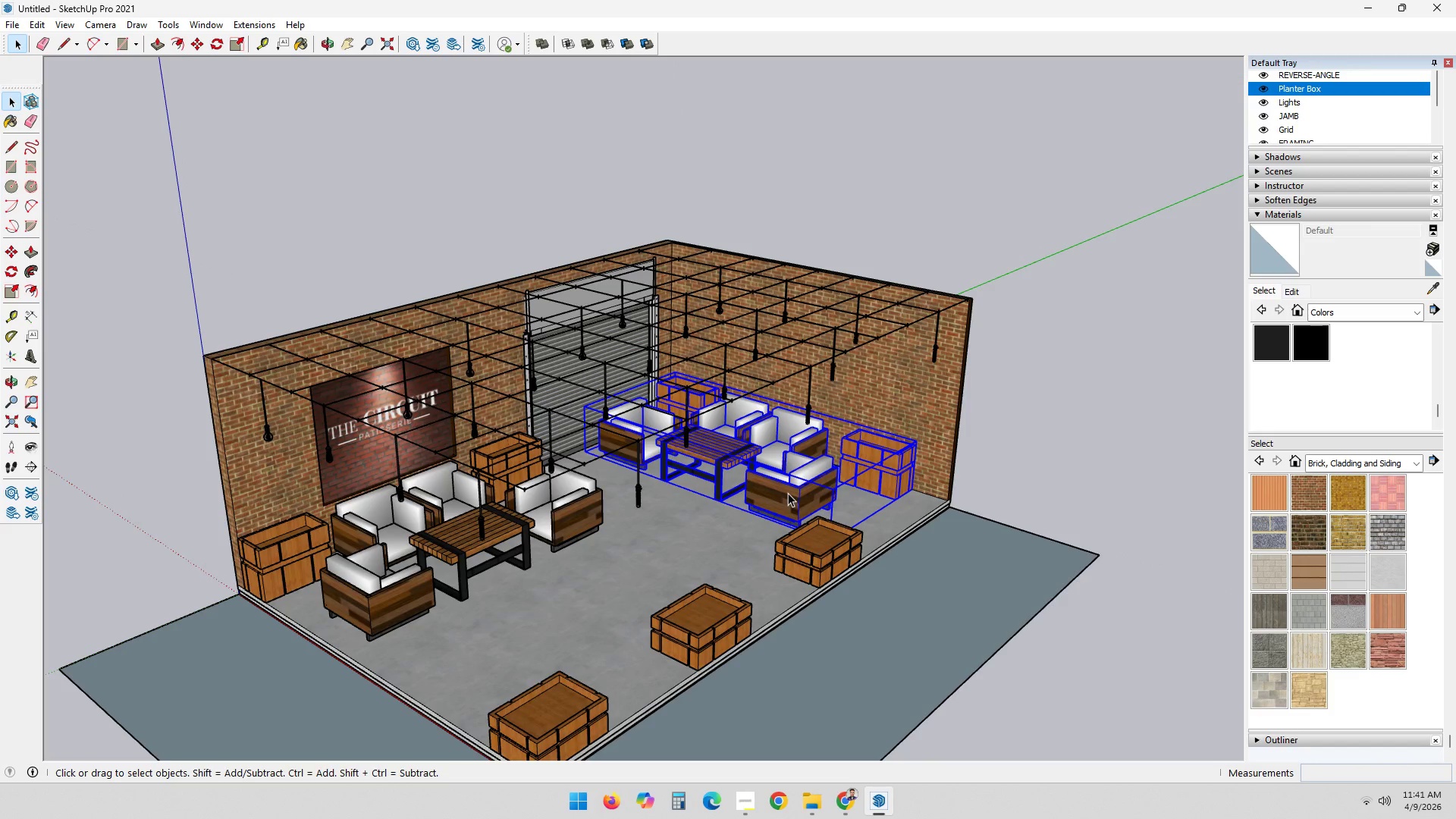 
right_click([788, 493])
 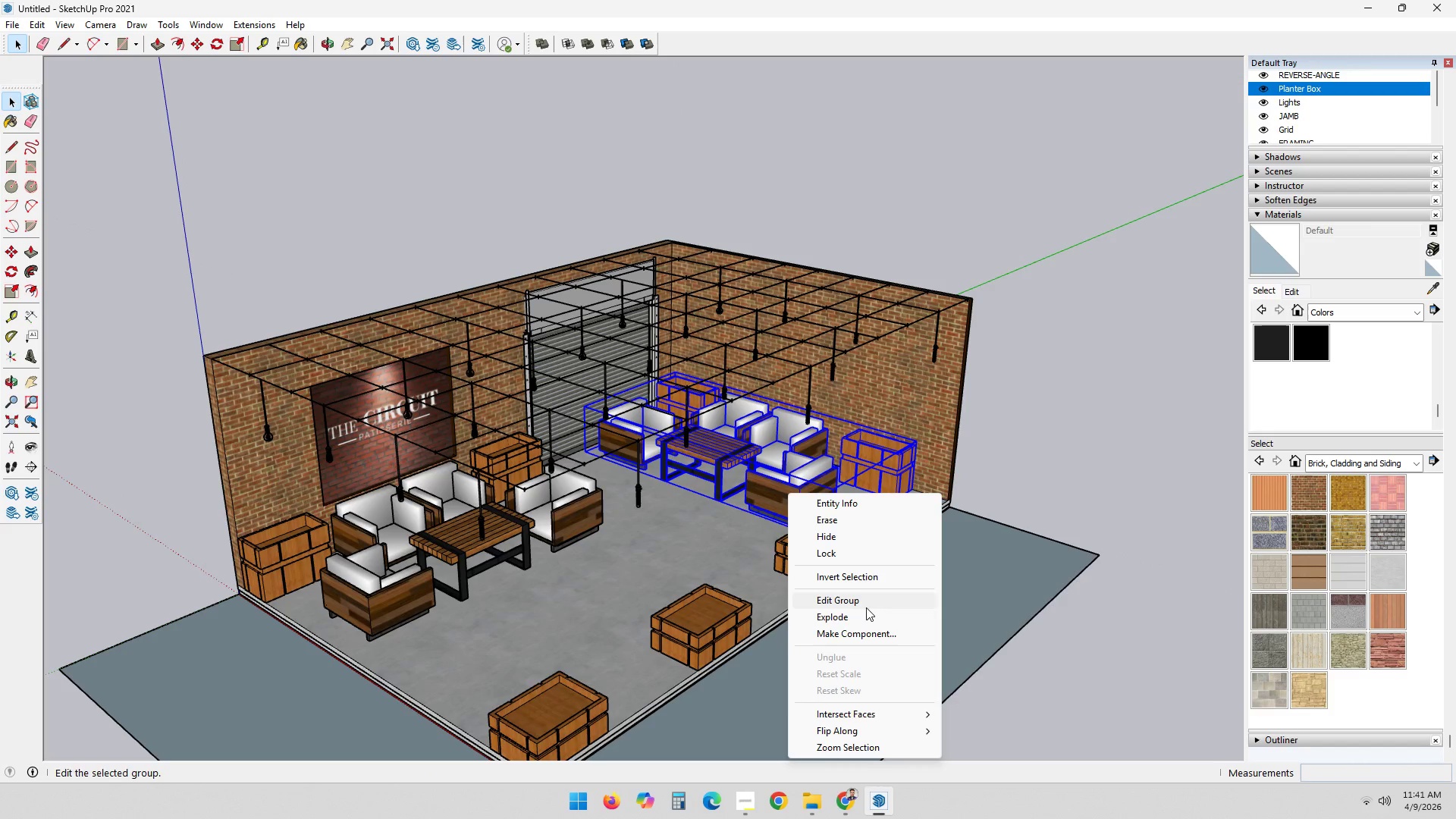 
left_click([858, 618])
 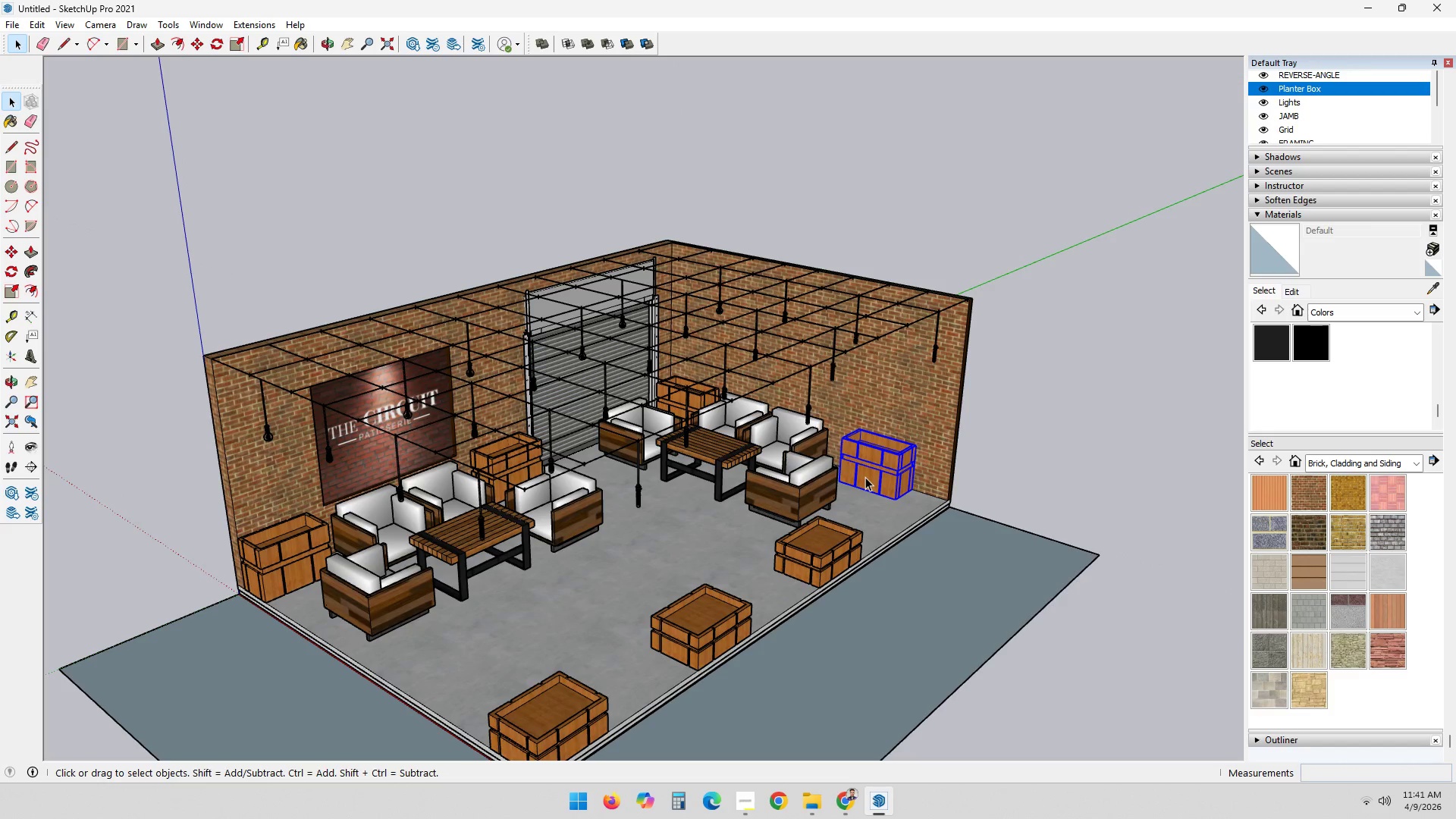 
key(Delete)
 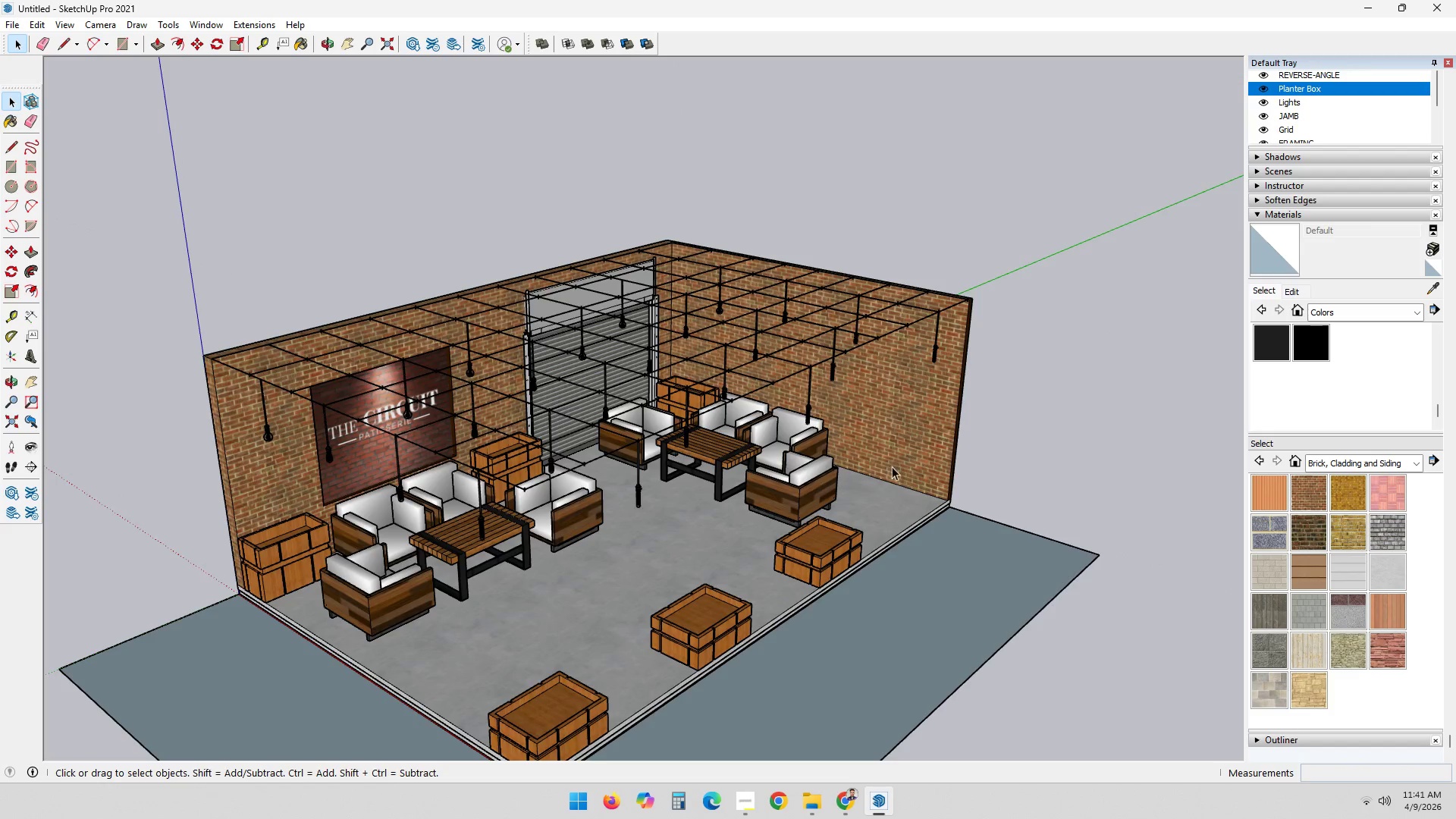 
scroll: coordinate [835, 492], scroll_direction: down, amount: 2.0
 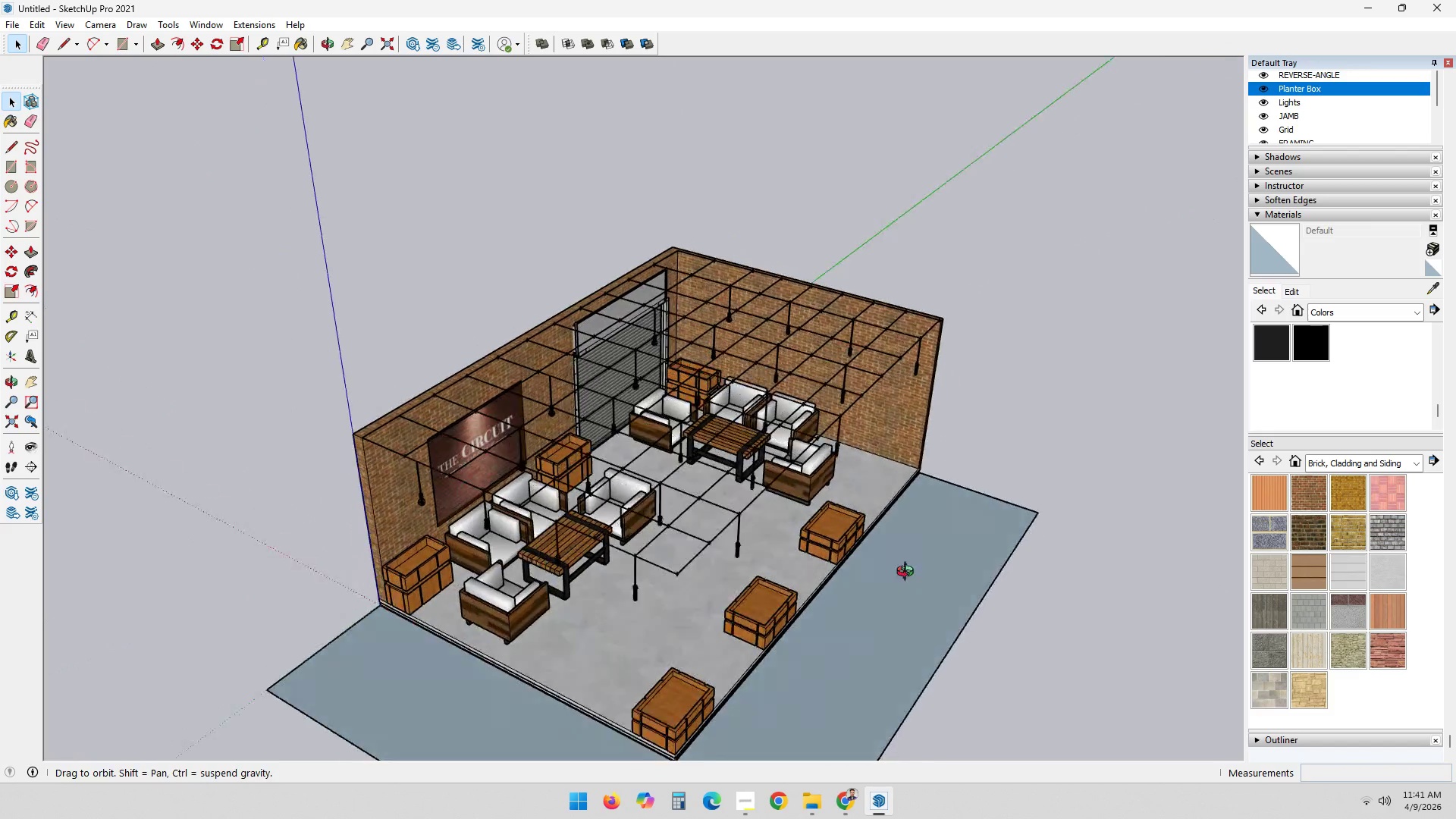 
scroll: coordinate [490, 456], scroll_direction: up, amount: 12.0
 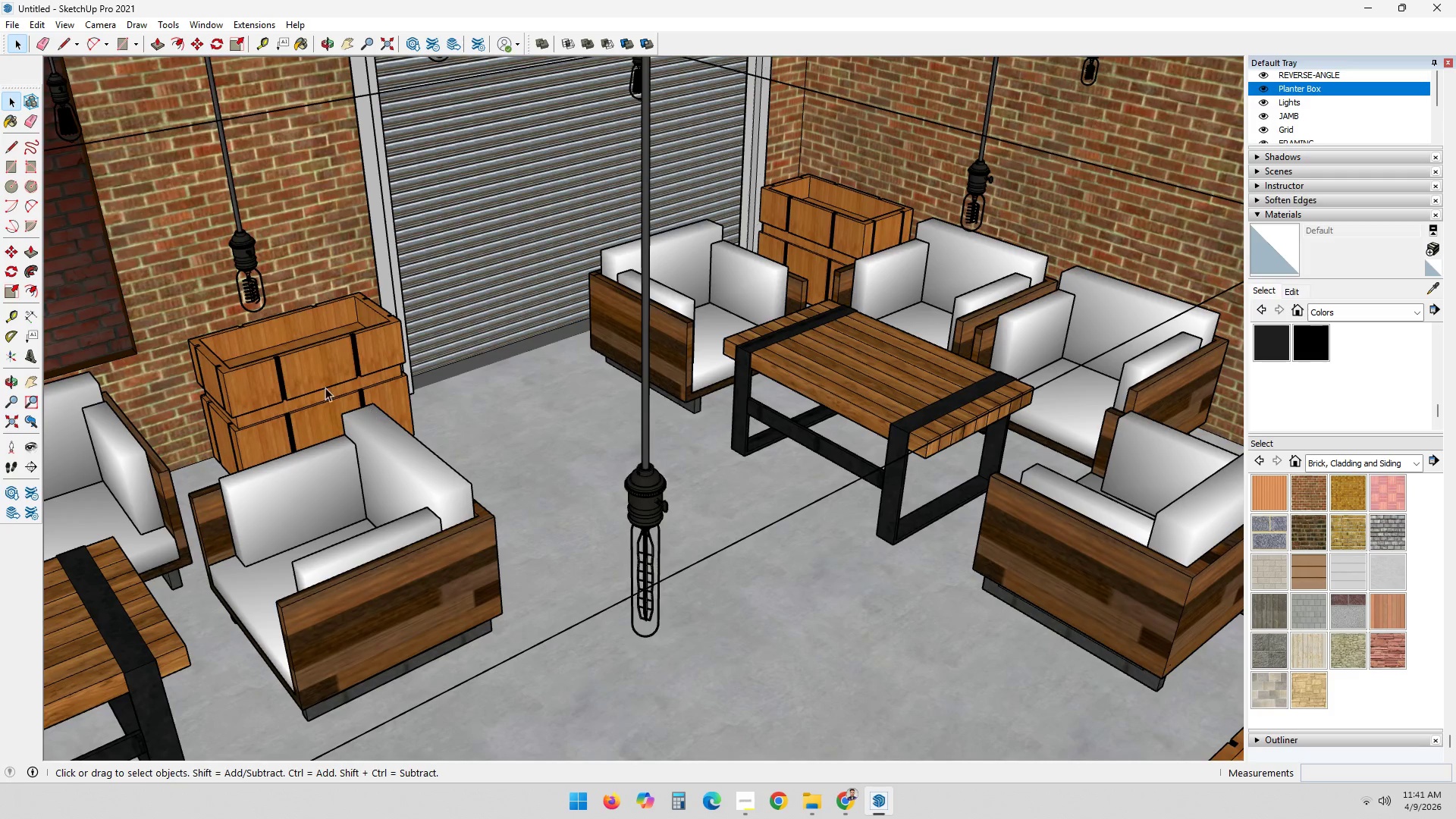 
left_click([320, 387])
 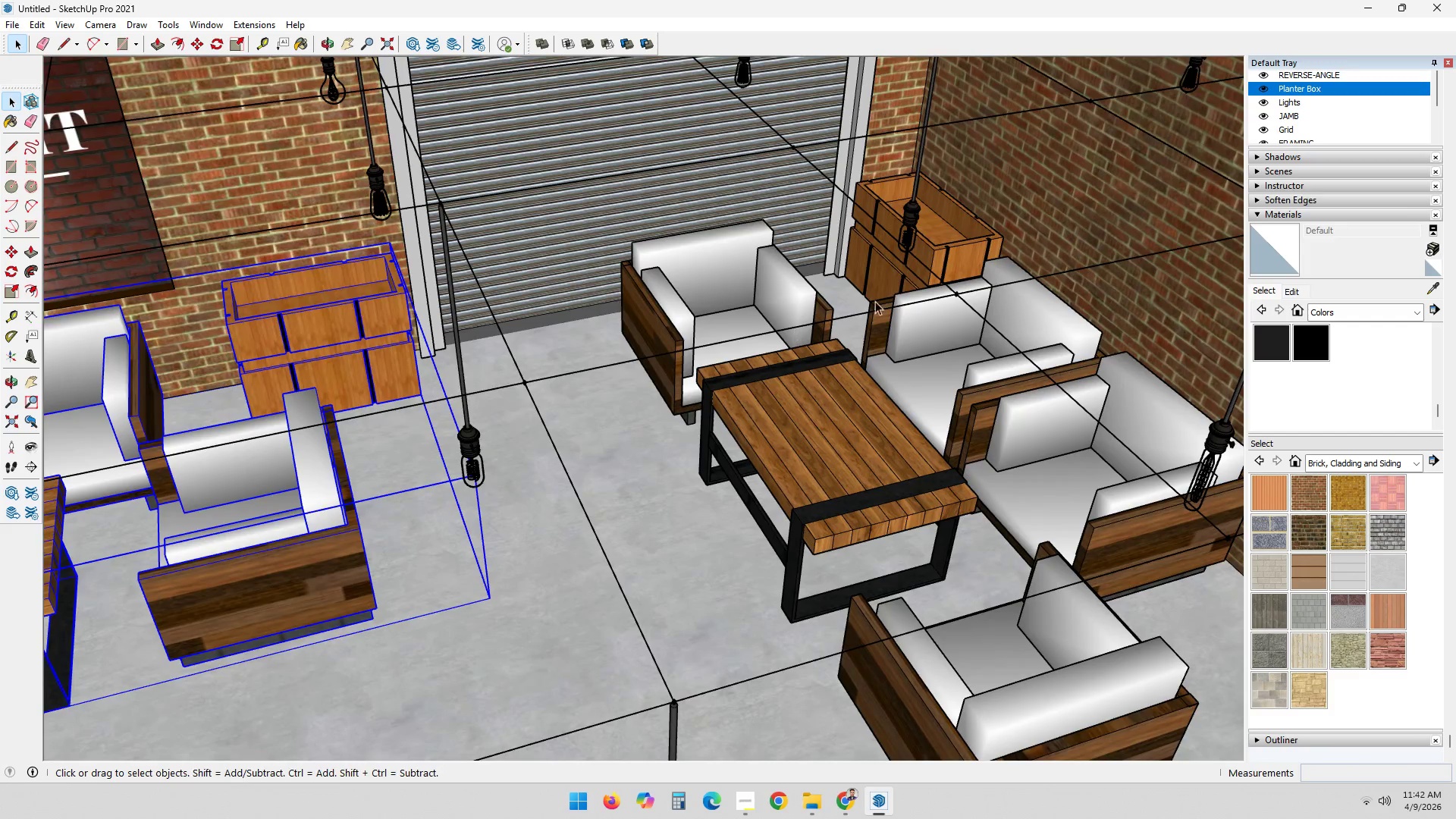 
scroll: coordinate [708, 565], scroll_direction: down, amount: 2.0
 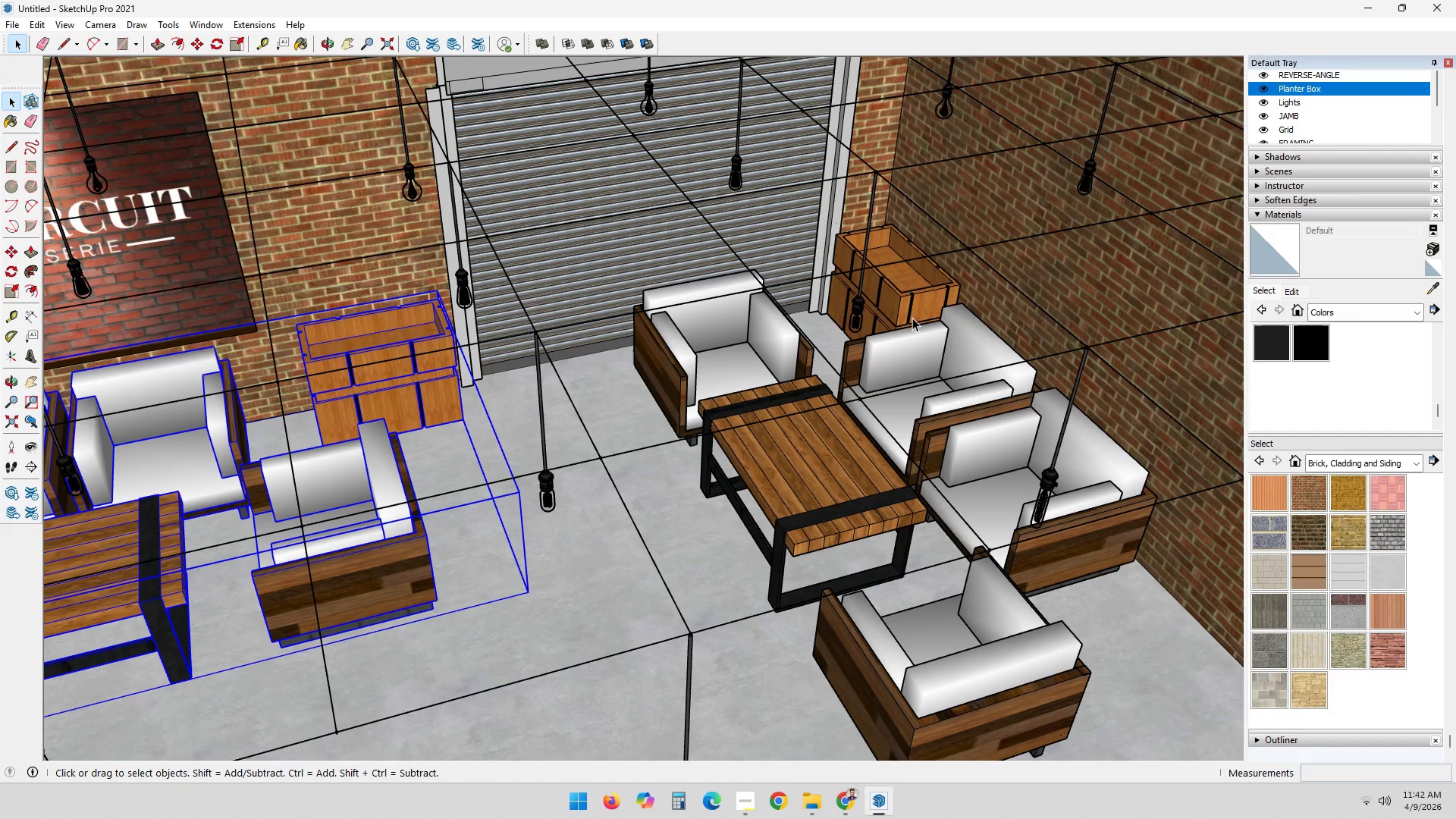 
left_click([852, 289])
 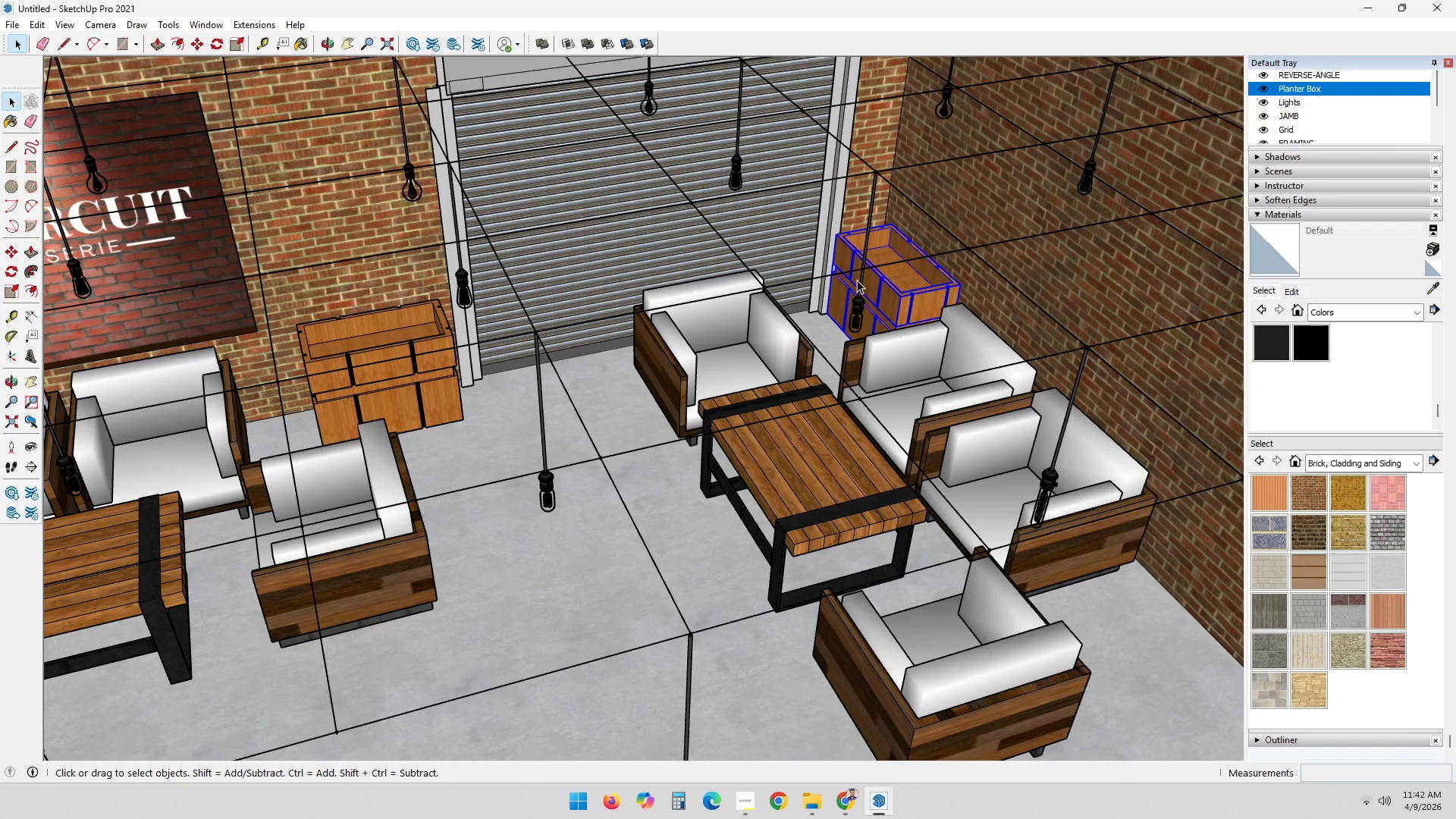 
key(M)
 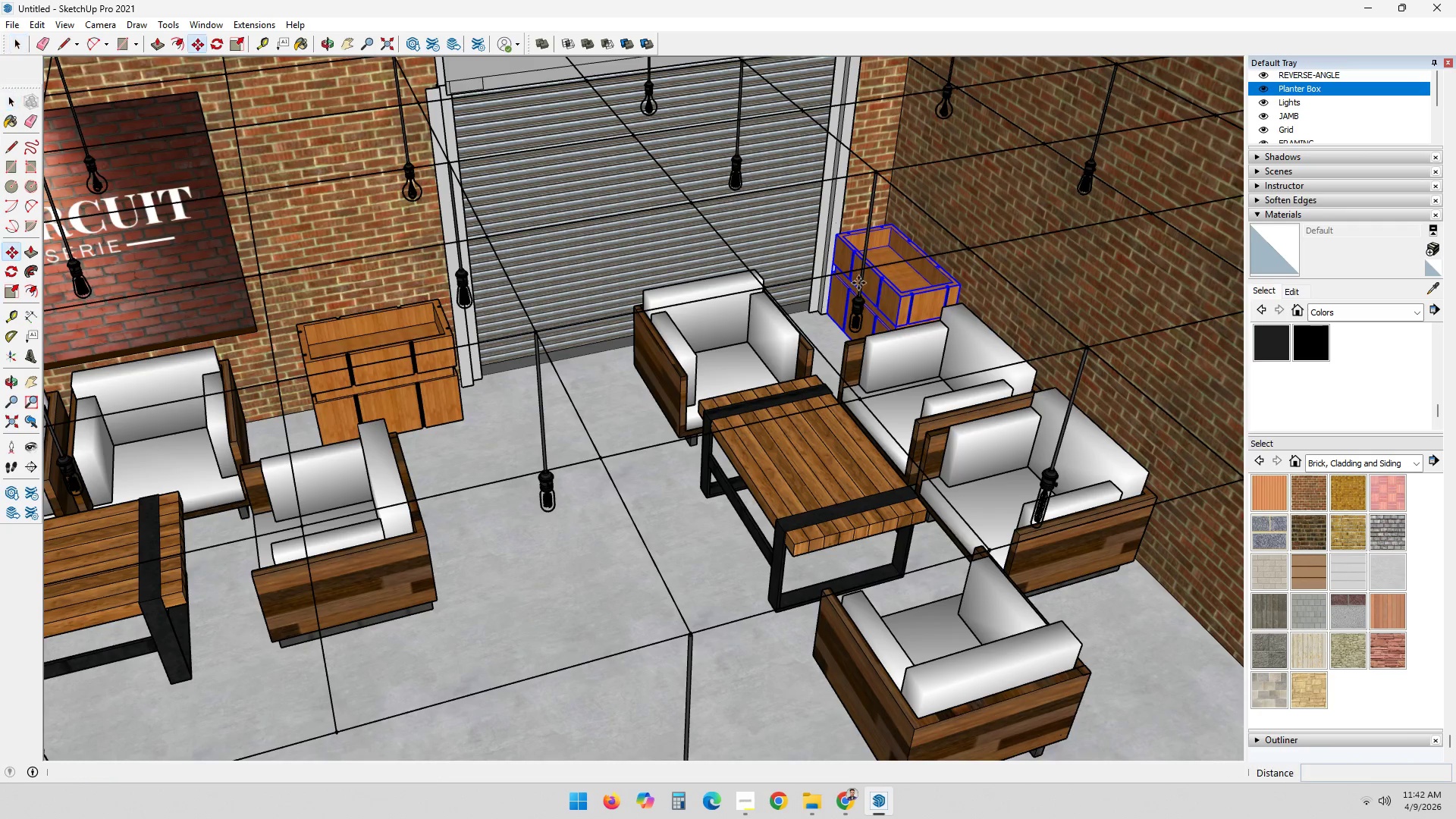 
left_click_drag(start_coordinate=[858, 283], to_coordinate=[852, 287])
 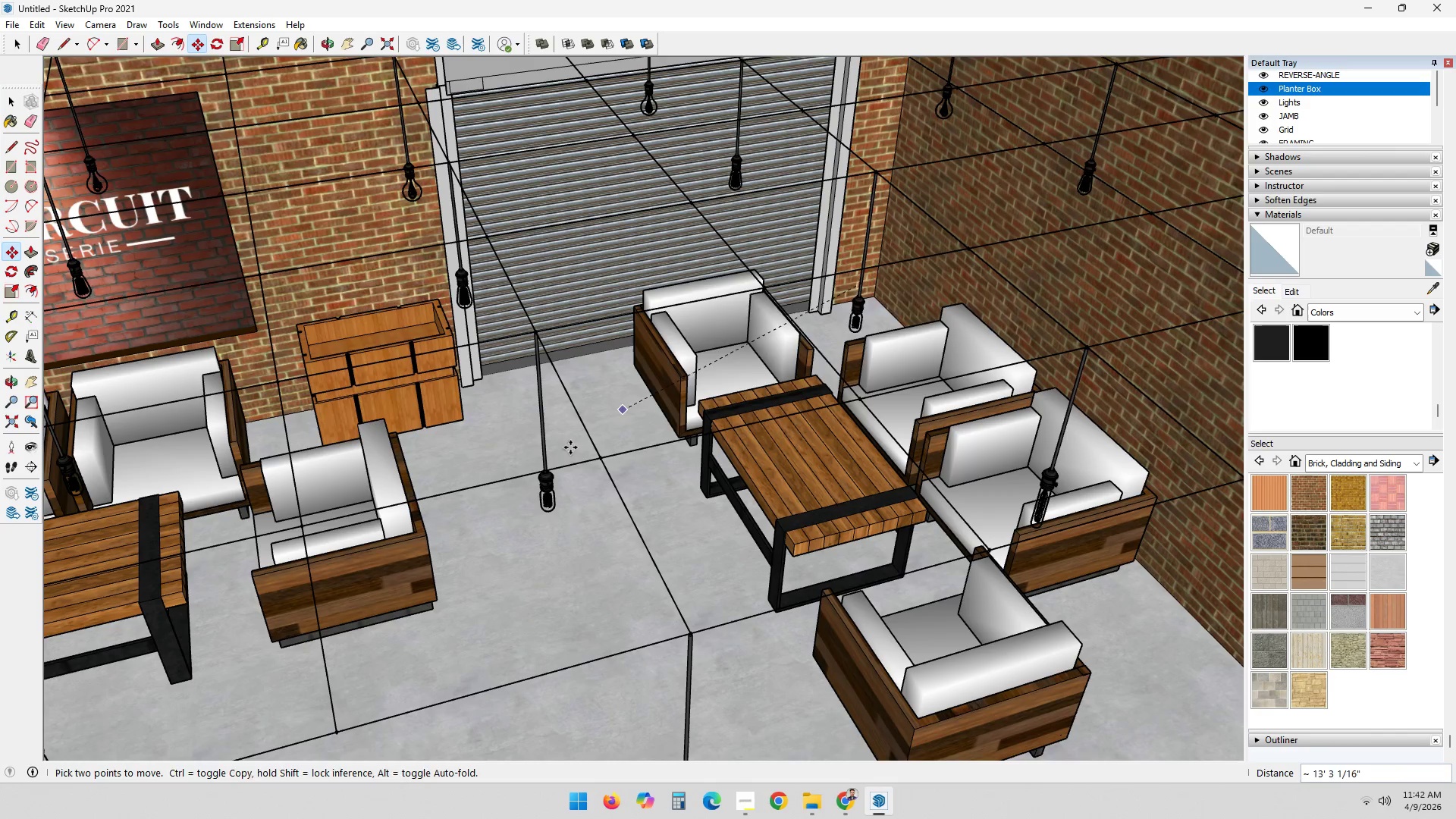 
key(Control+ControlLeft)
 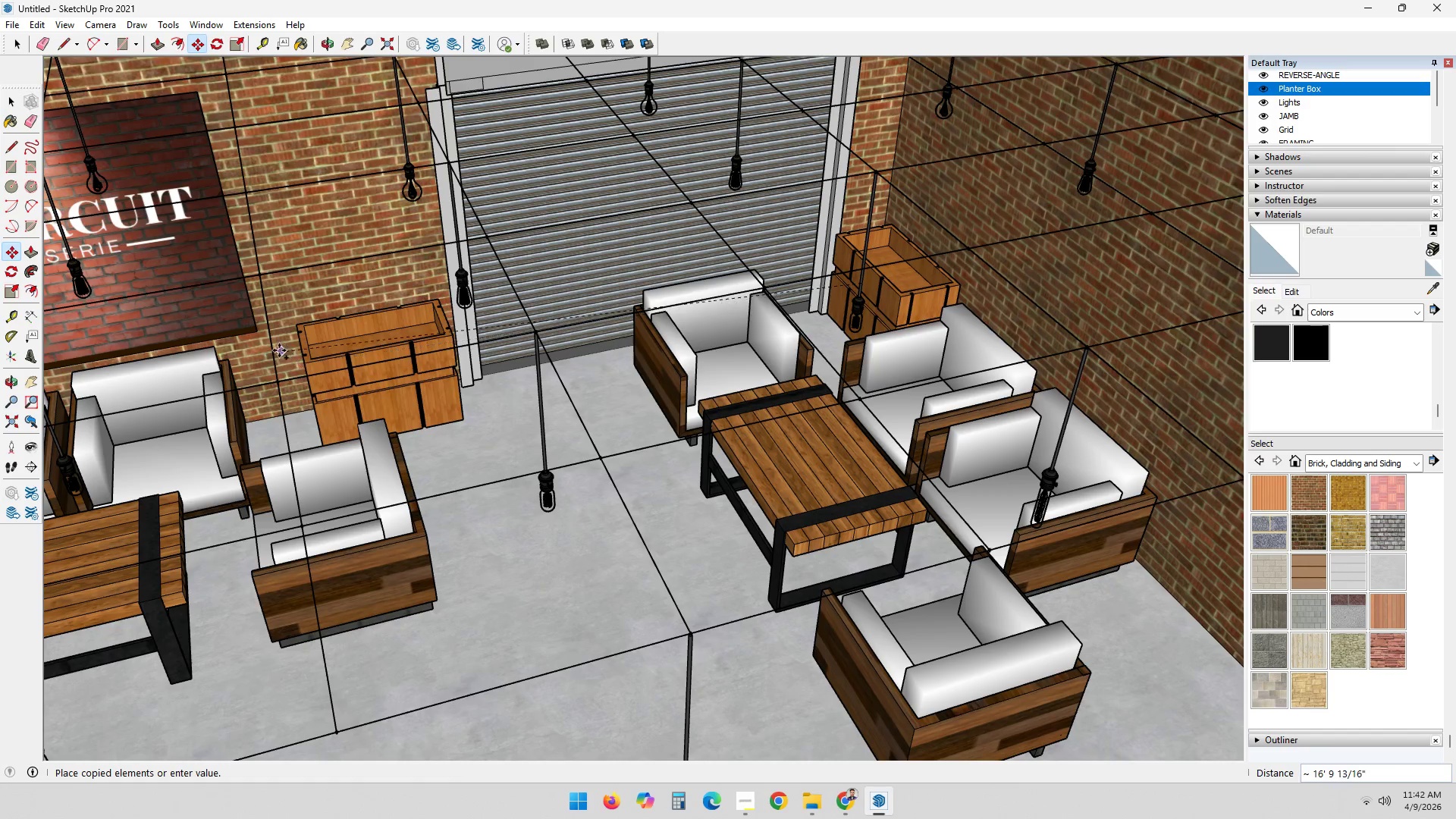 
key(Escape)
 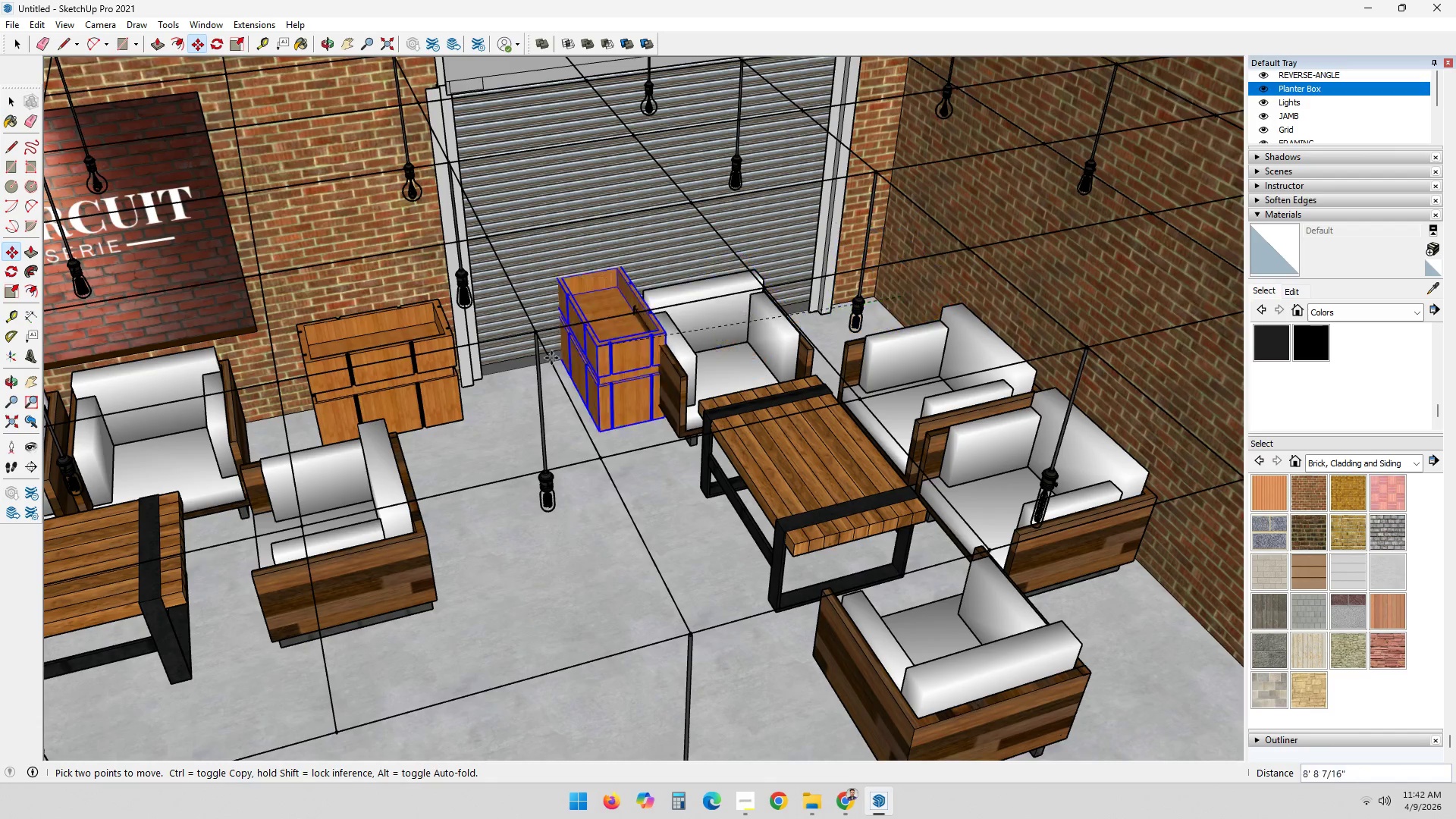 
key(Control+ControlLeft)
 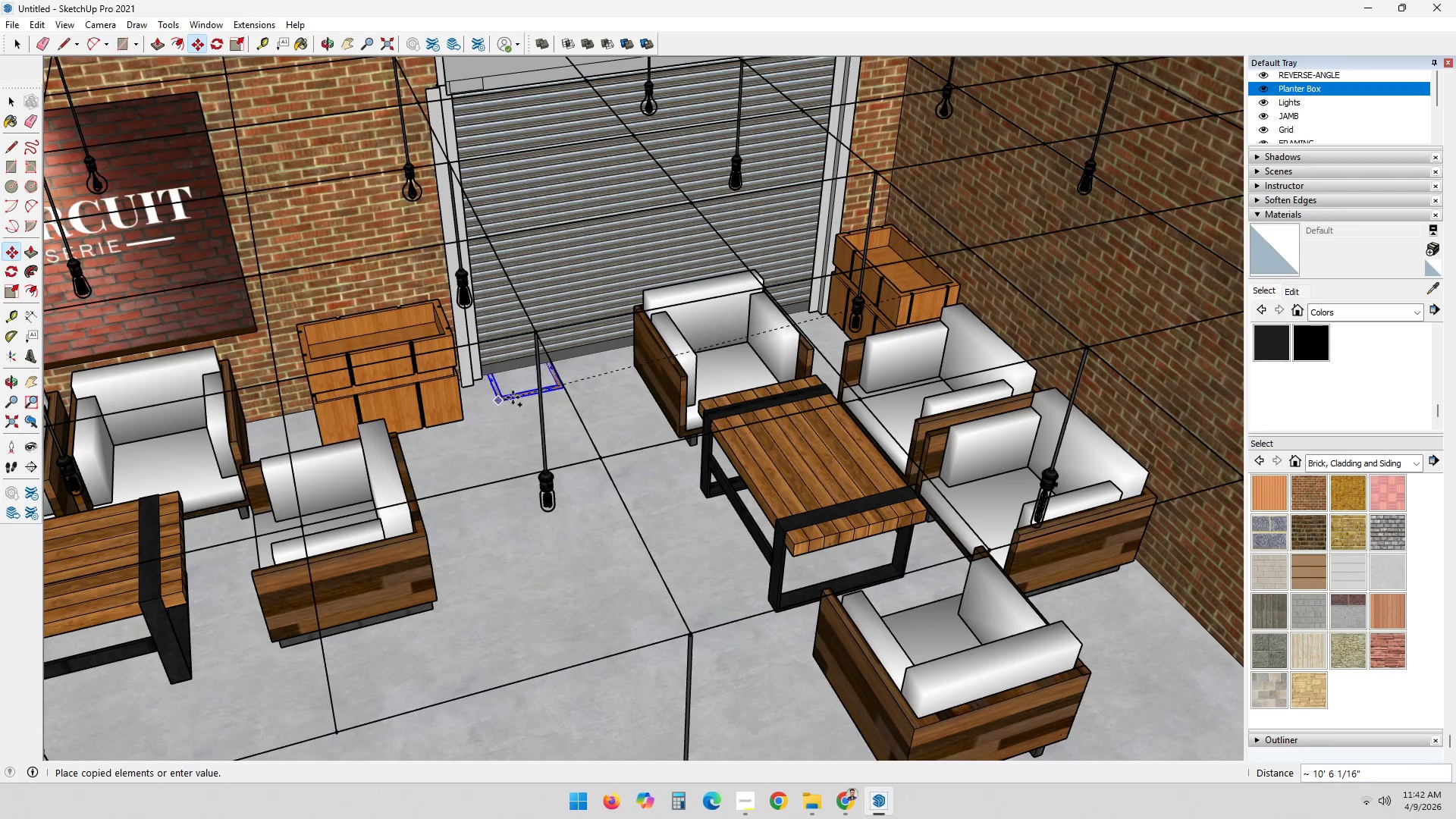 
key(Escape)
 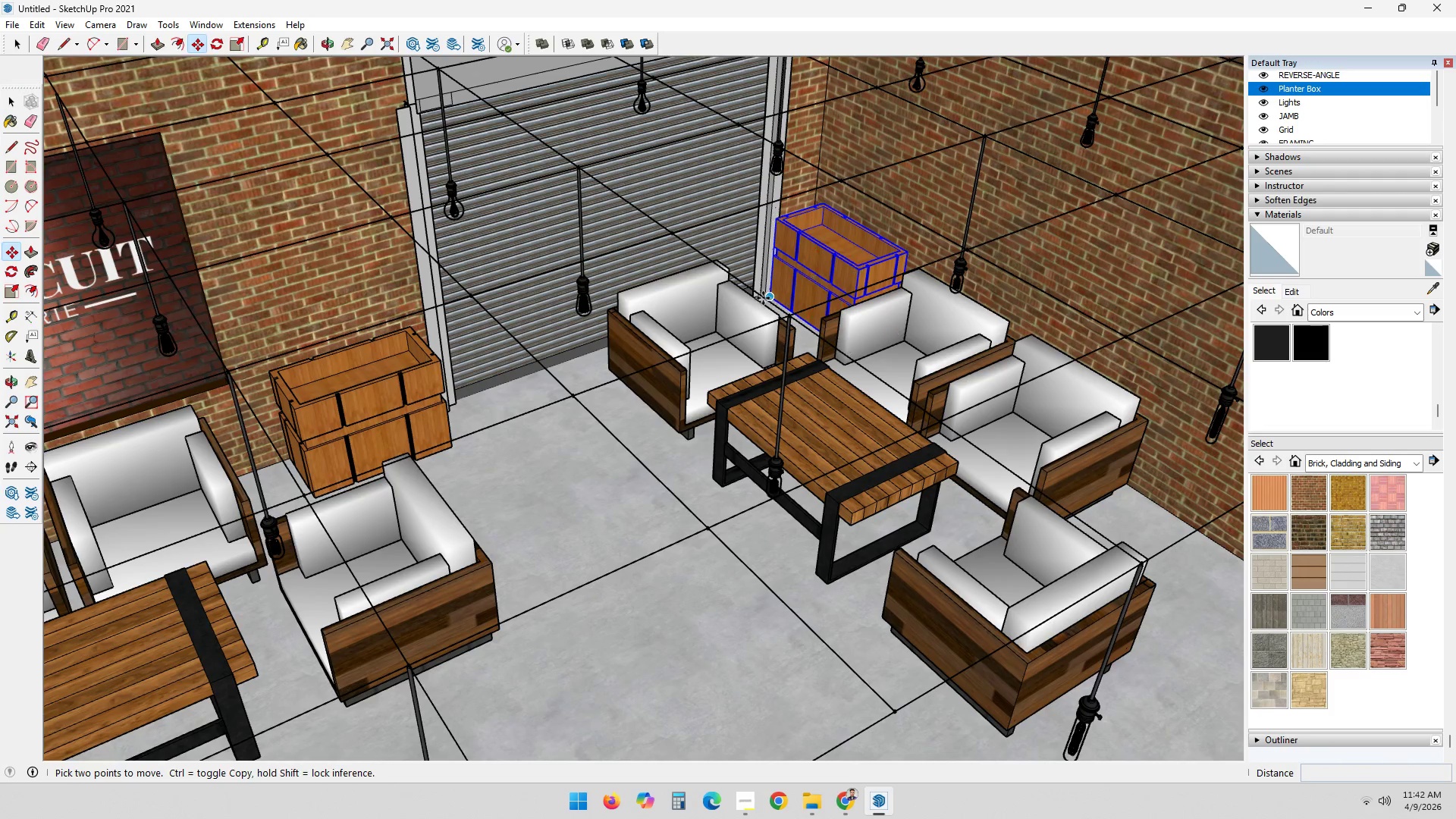 
left_click([772, 300])
 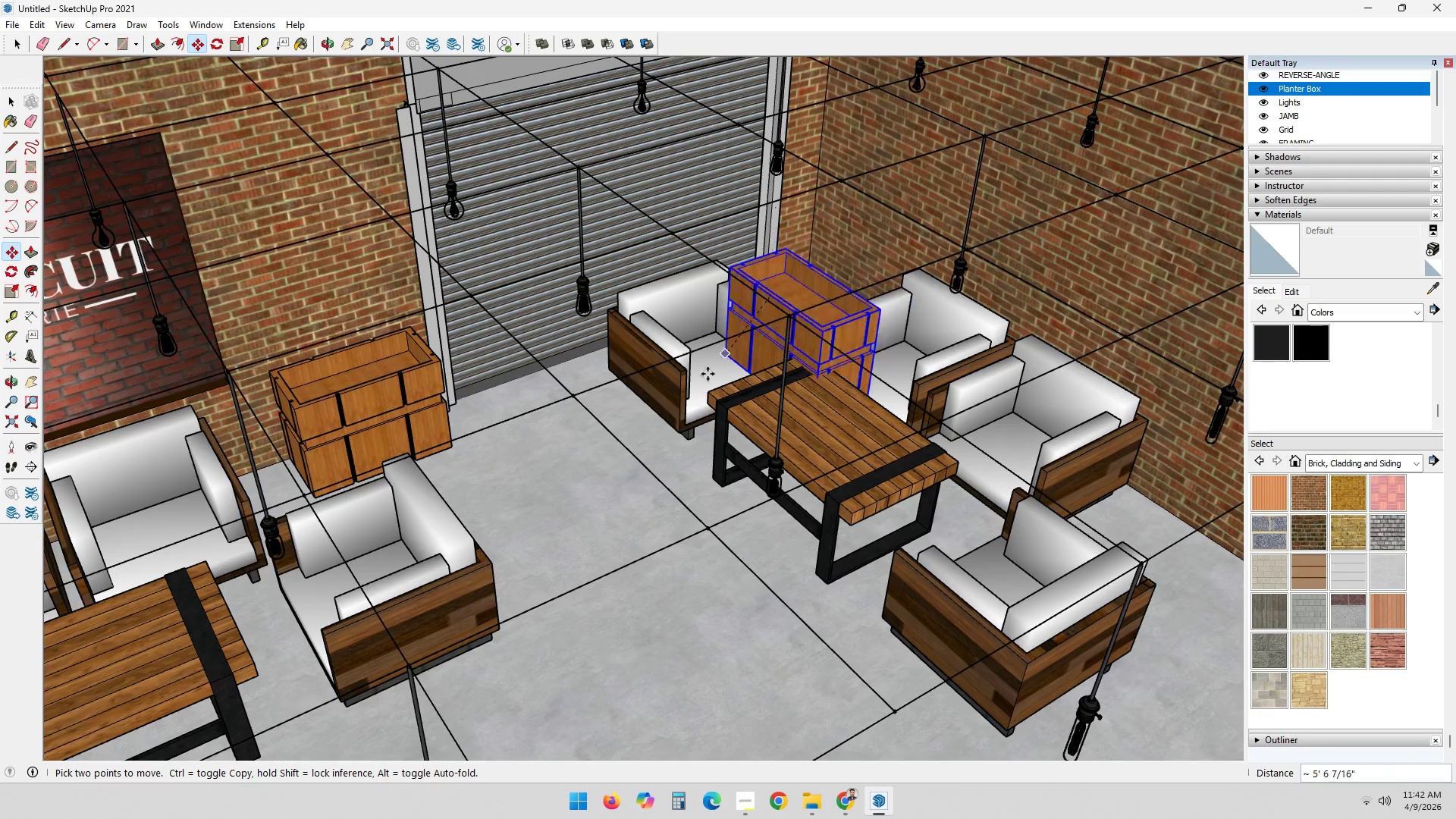 
key(Control+ControlLeft)
 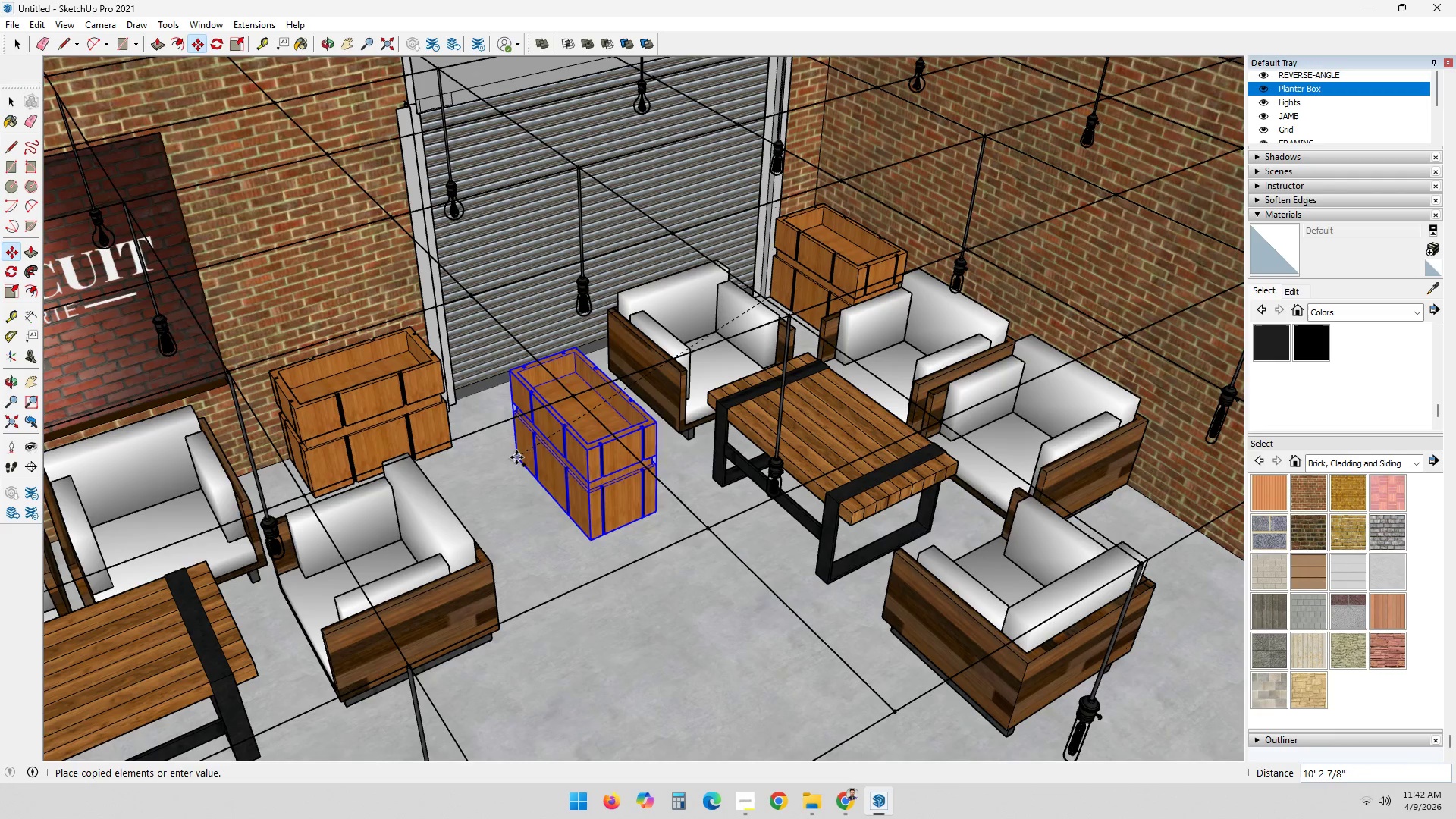 
left_click([510, 459])
 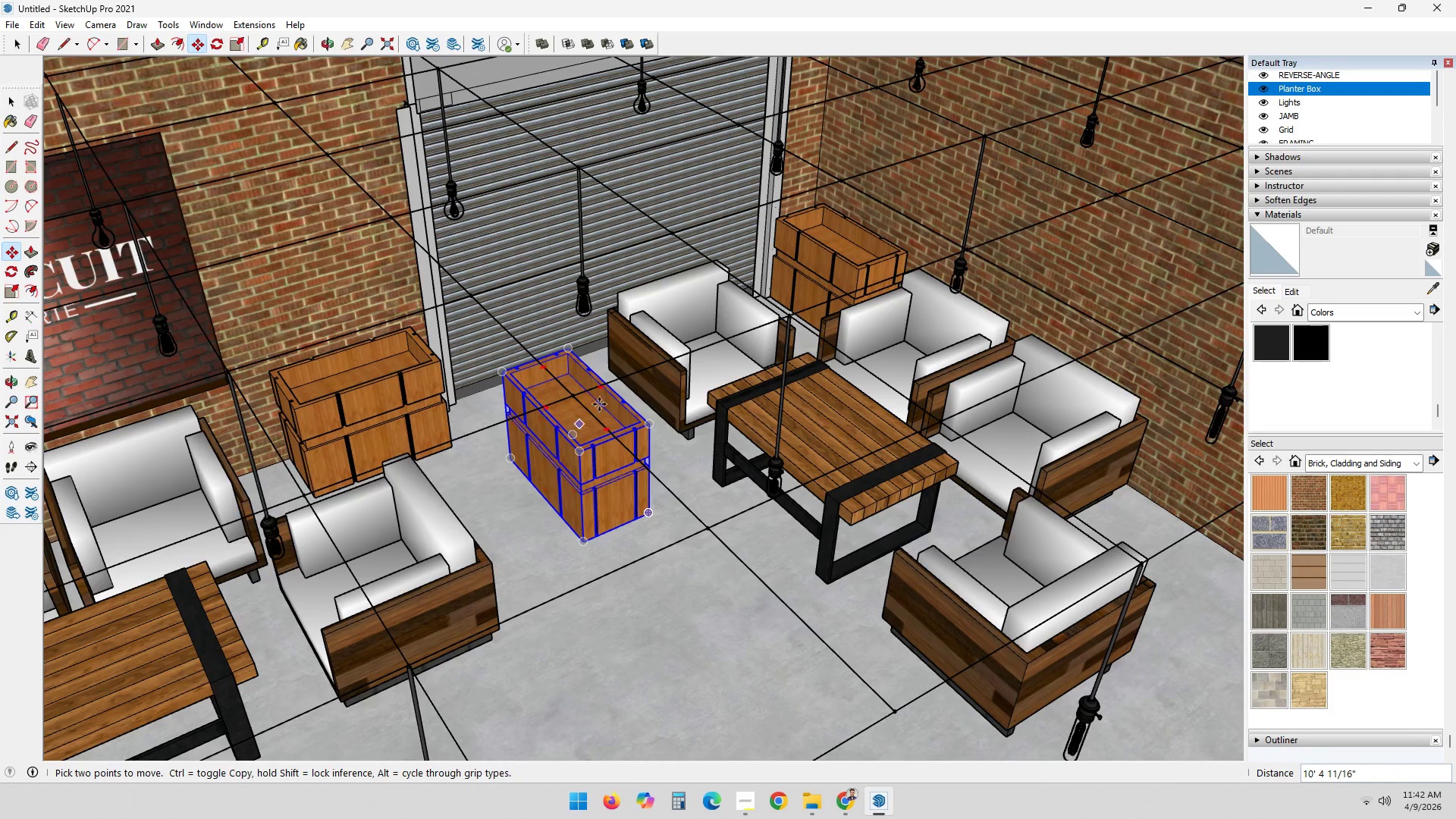 
key(Q)
 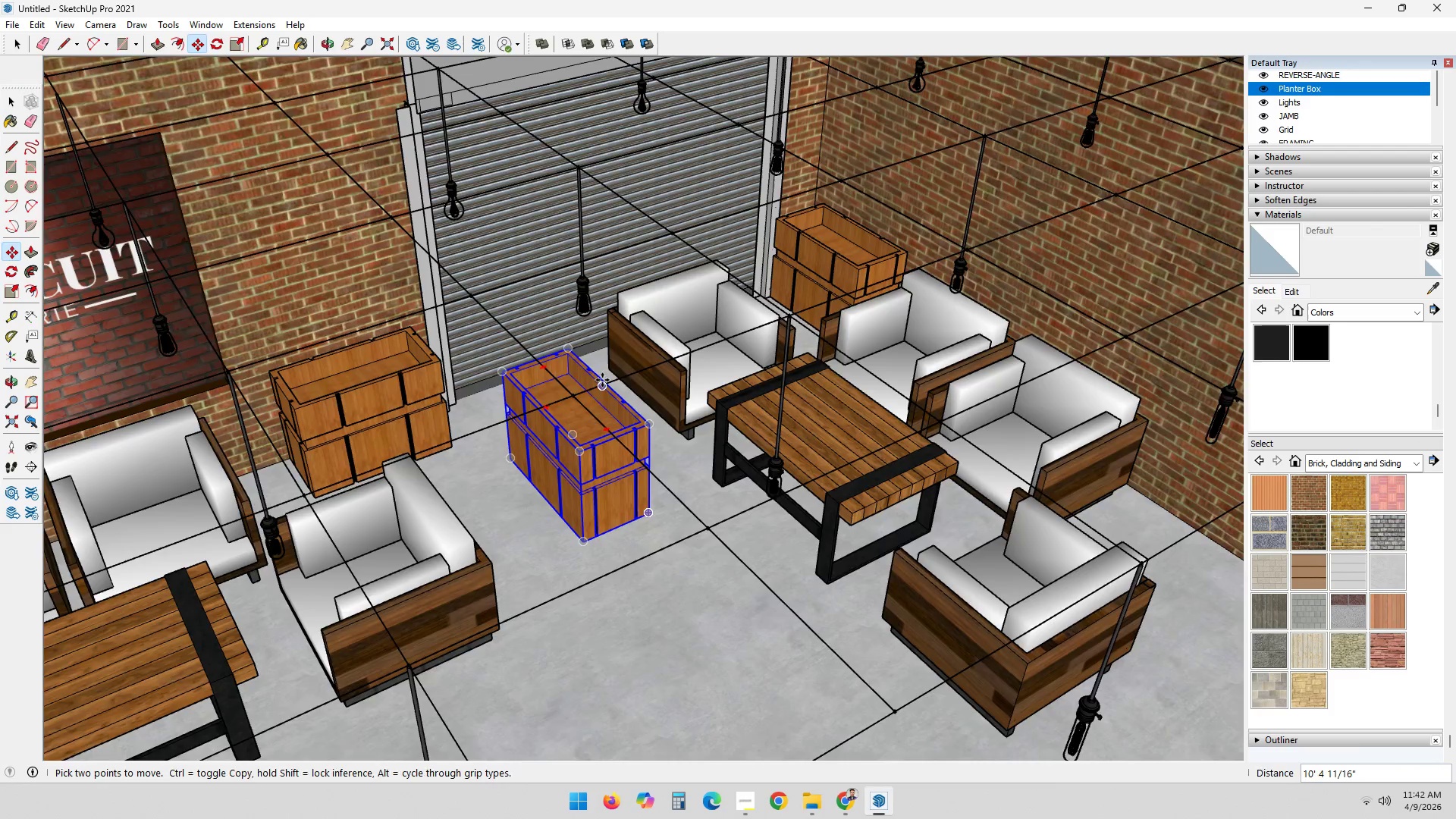 
scroll: coordinate [609, 369], scroll_direction: up, amount: 5.0
 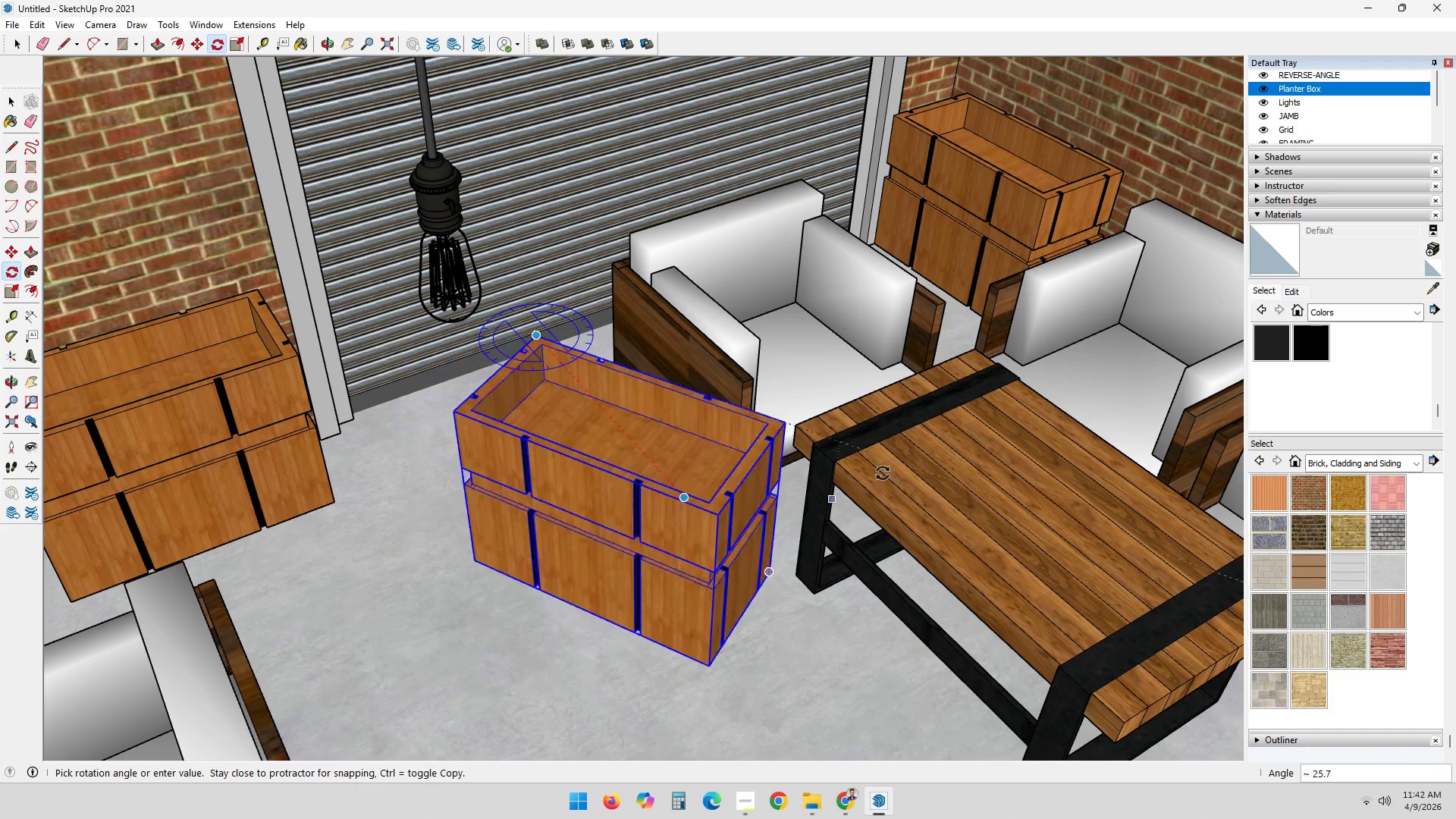 
wait(5.86)
 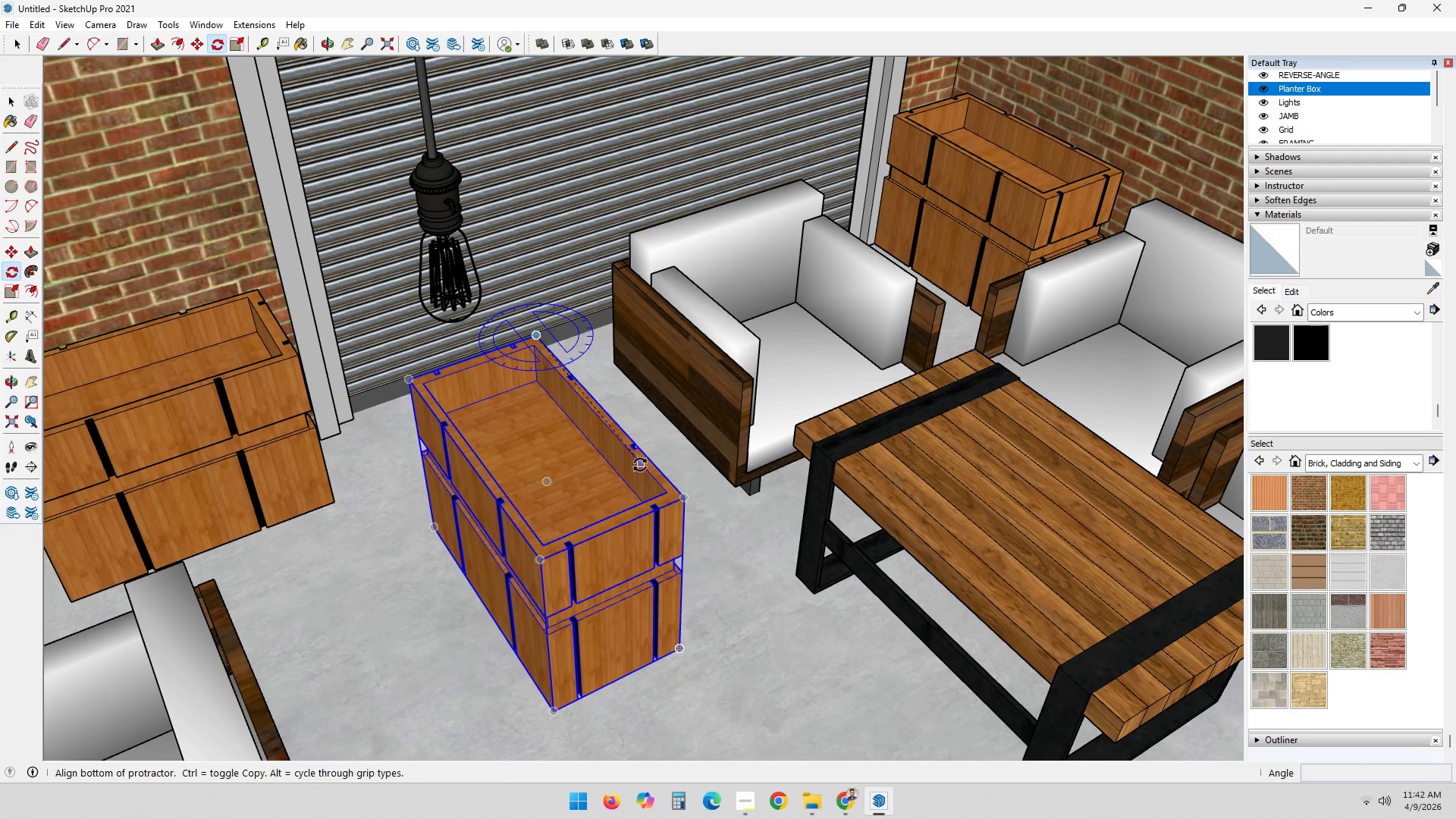 
left_click([965, 194])
 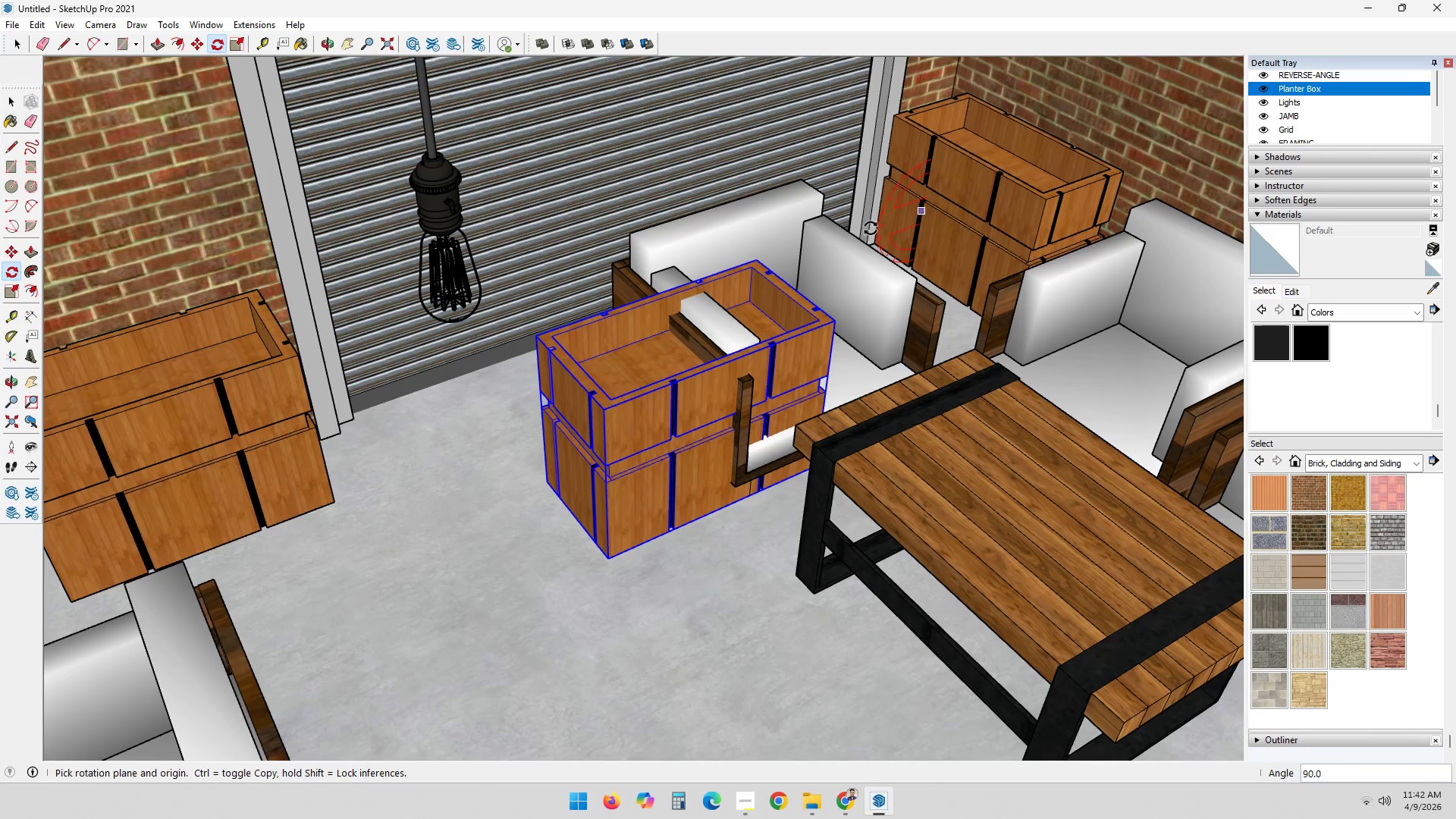 
key(Space)
 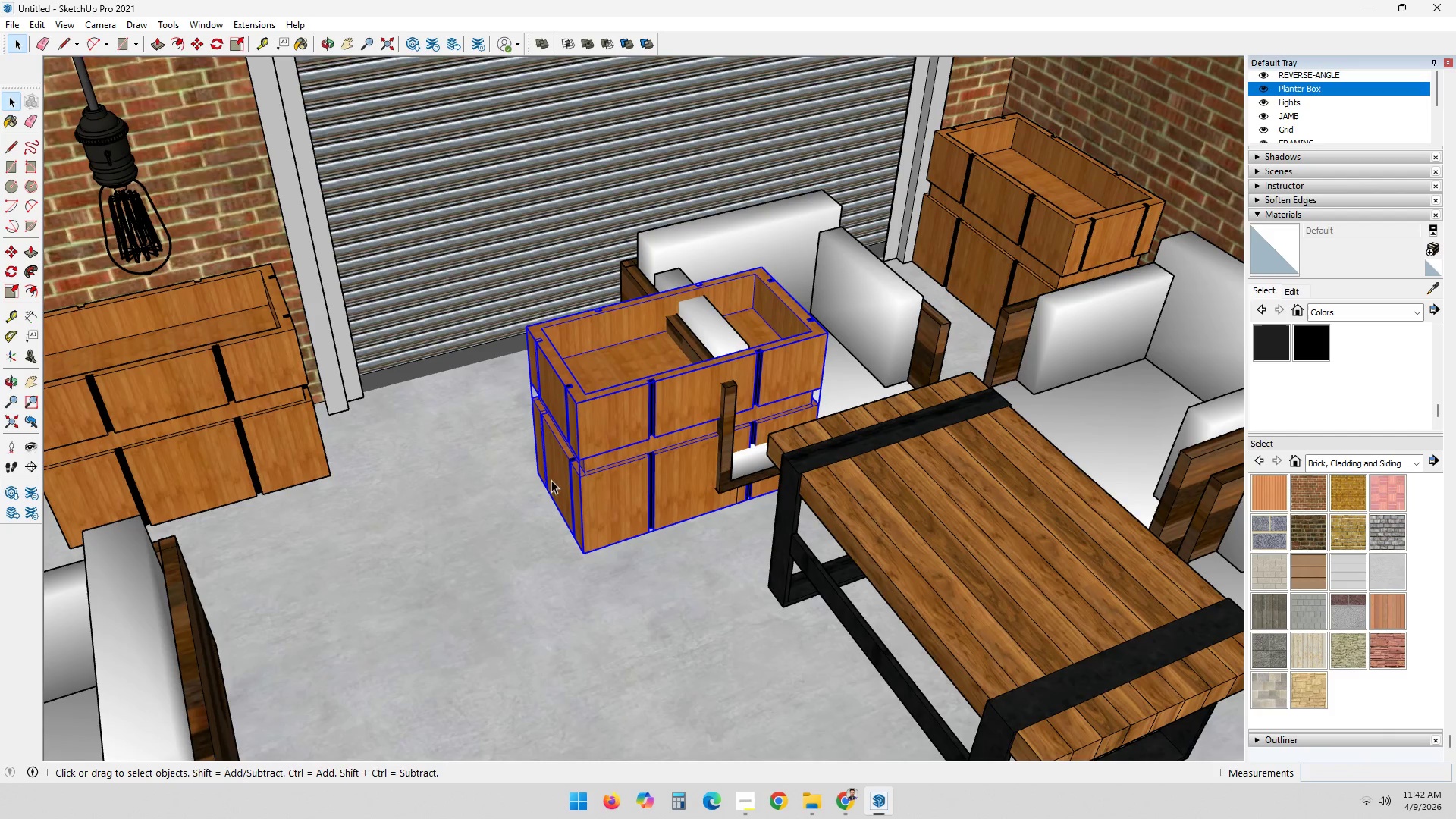 
key(M)
 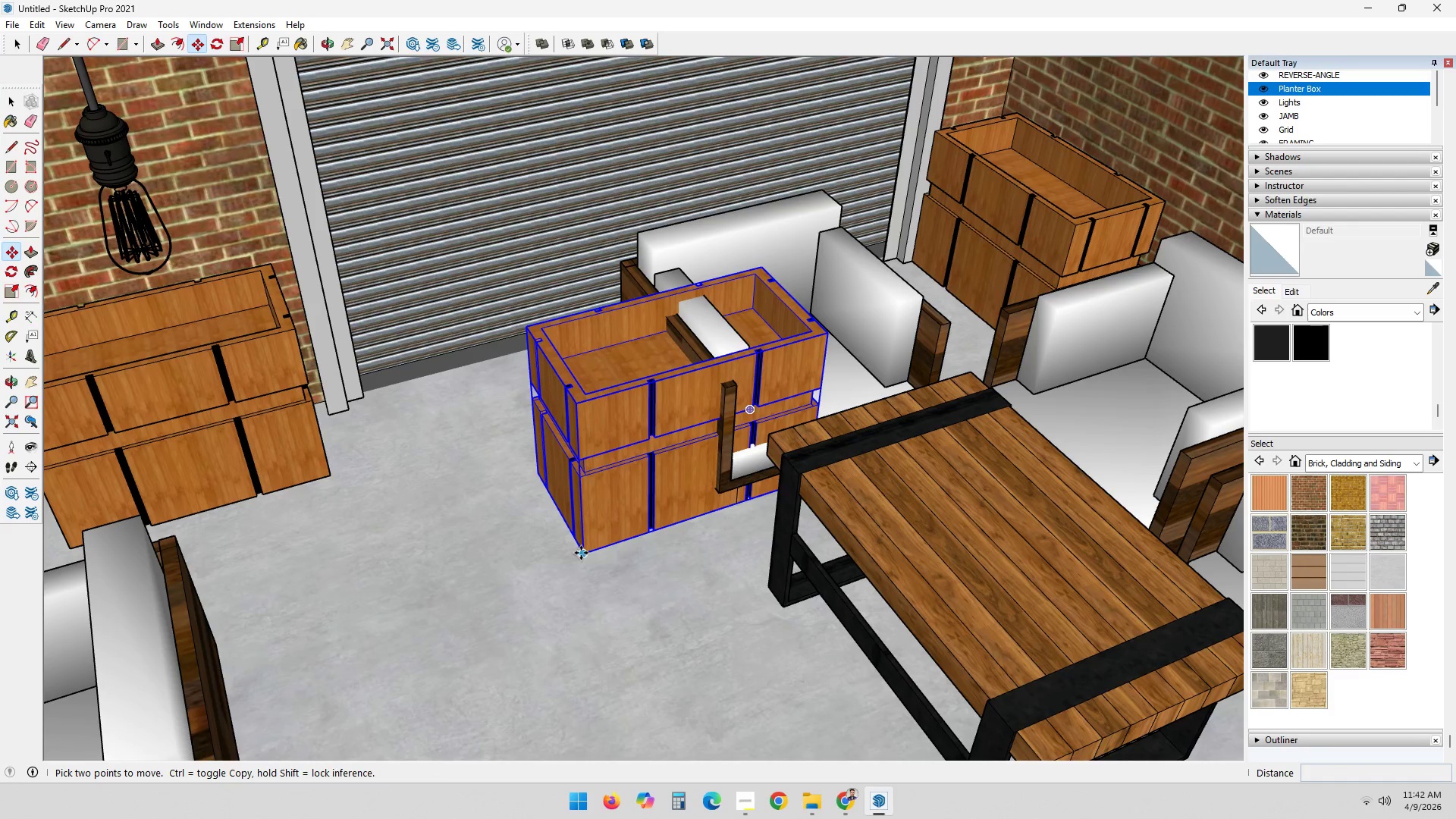 
left_click_drag(start_coordinate=[581, 554], to_coordinate=[572, 552])
 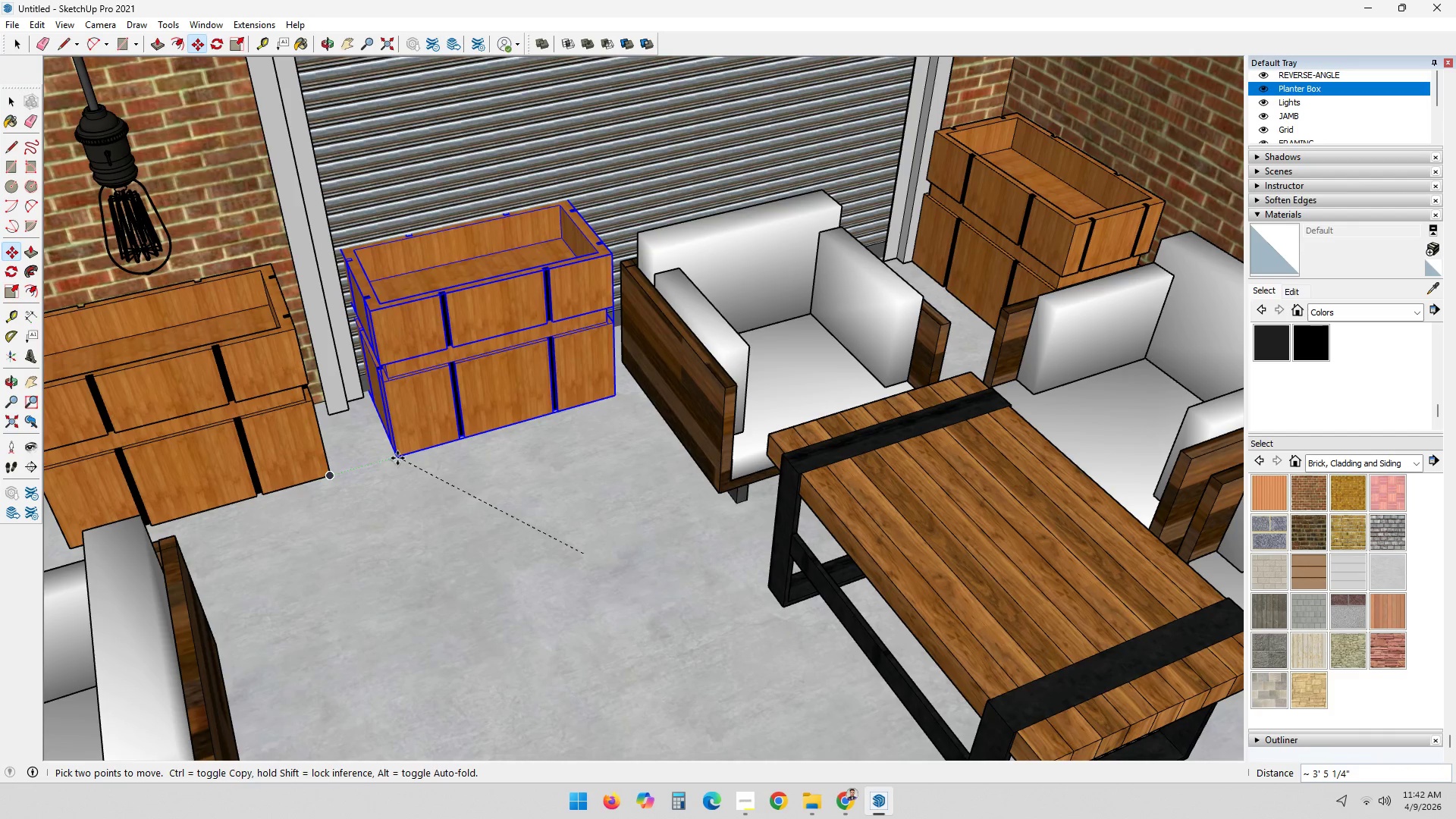 
wait(5.56)
 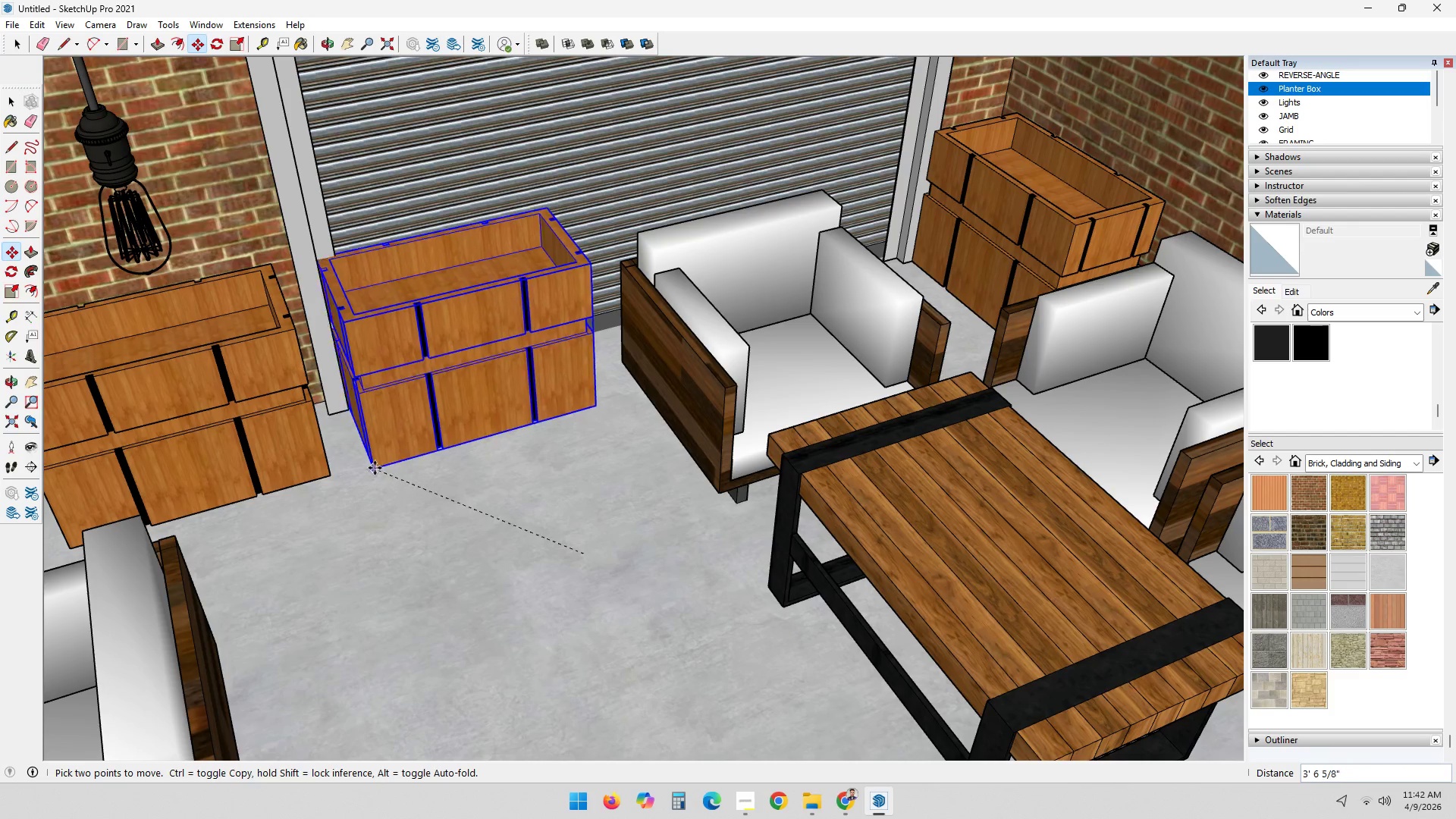 
left_click([398, 458])
 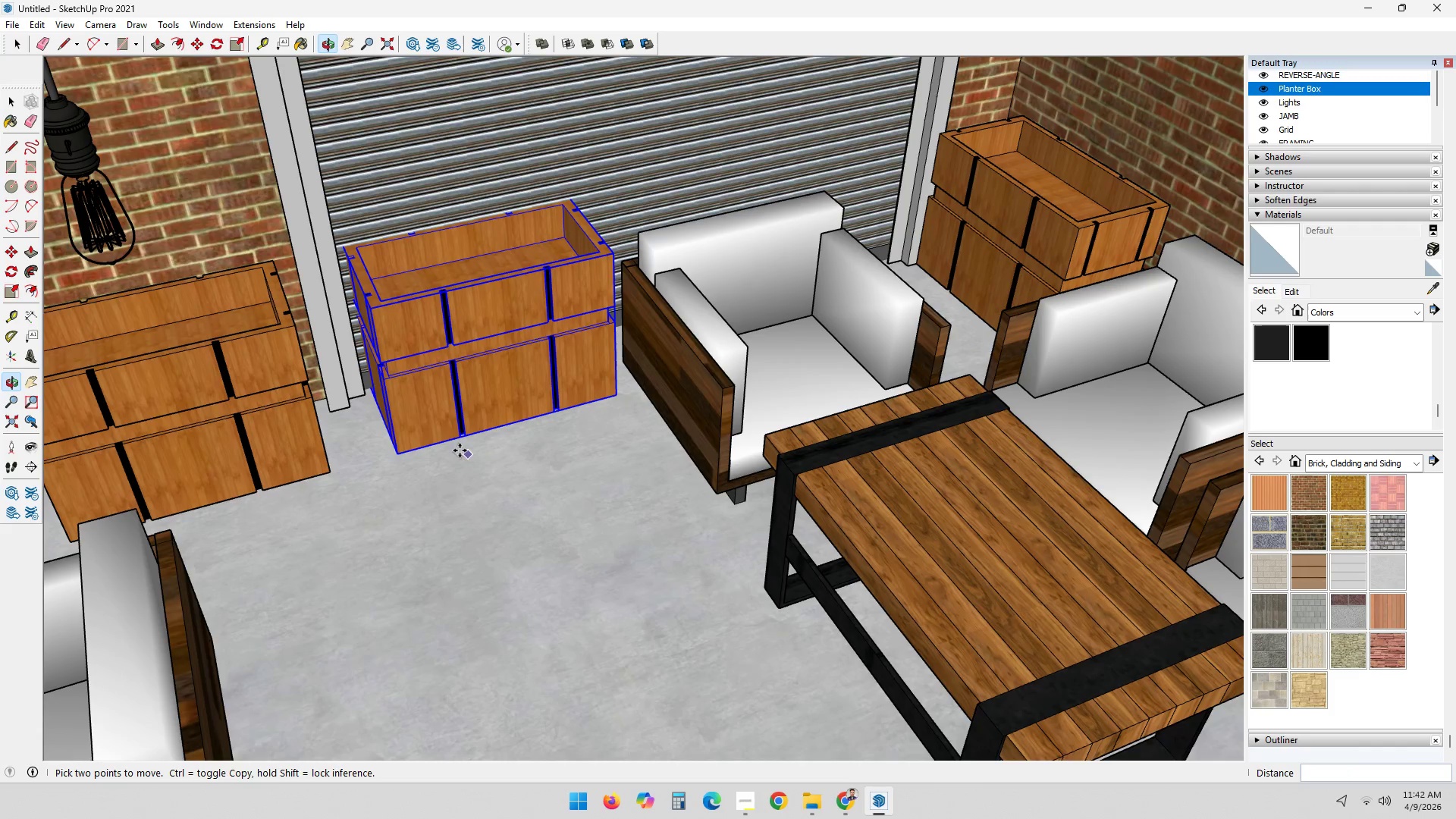 
scroll: coordinate [382, 400], scroll_direction: up, amount: 9.0
 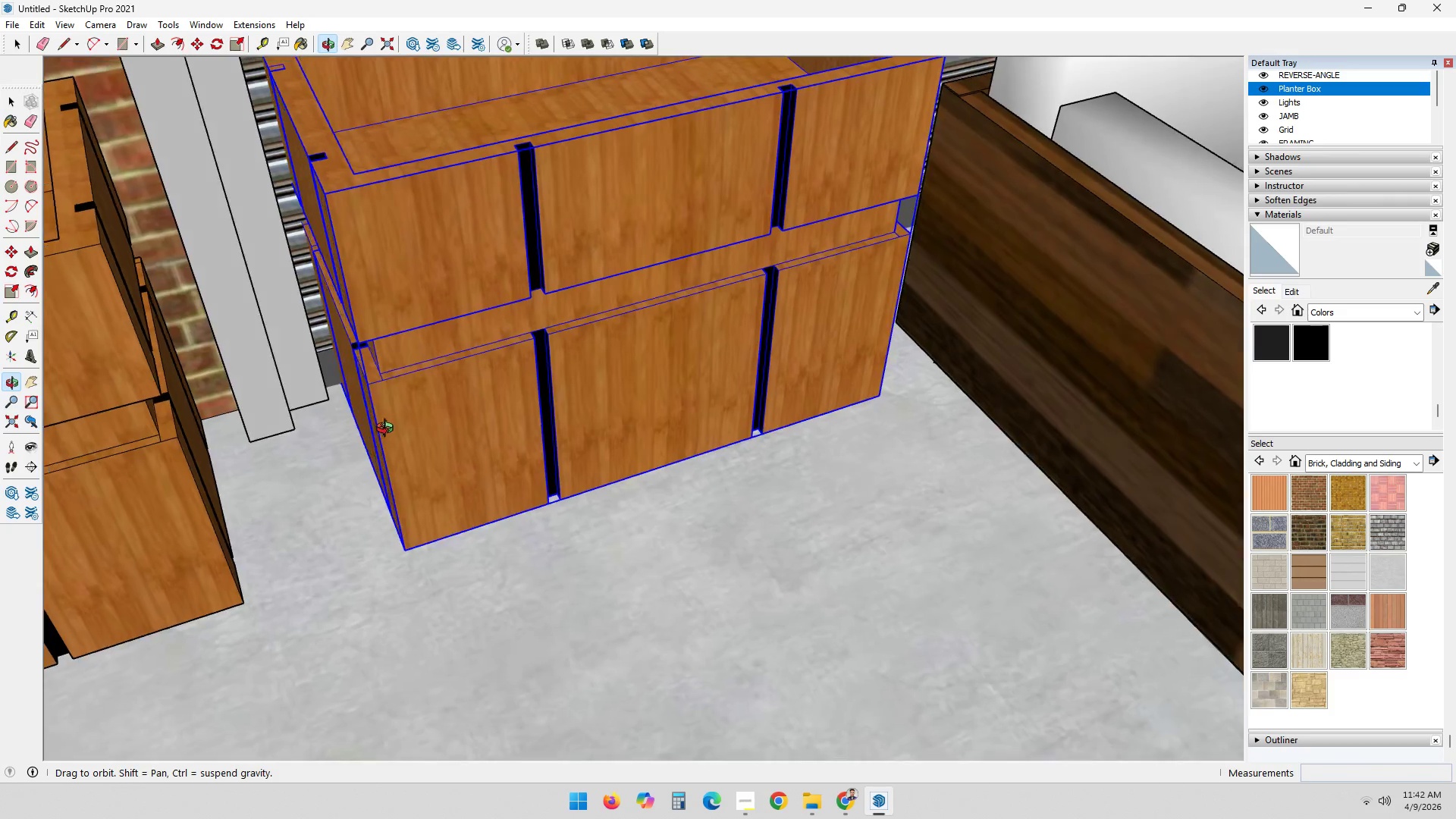 
scroll: coordinate [576, 463], scroll_direction: down, amount: 11.0
 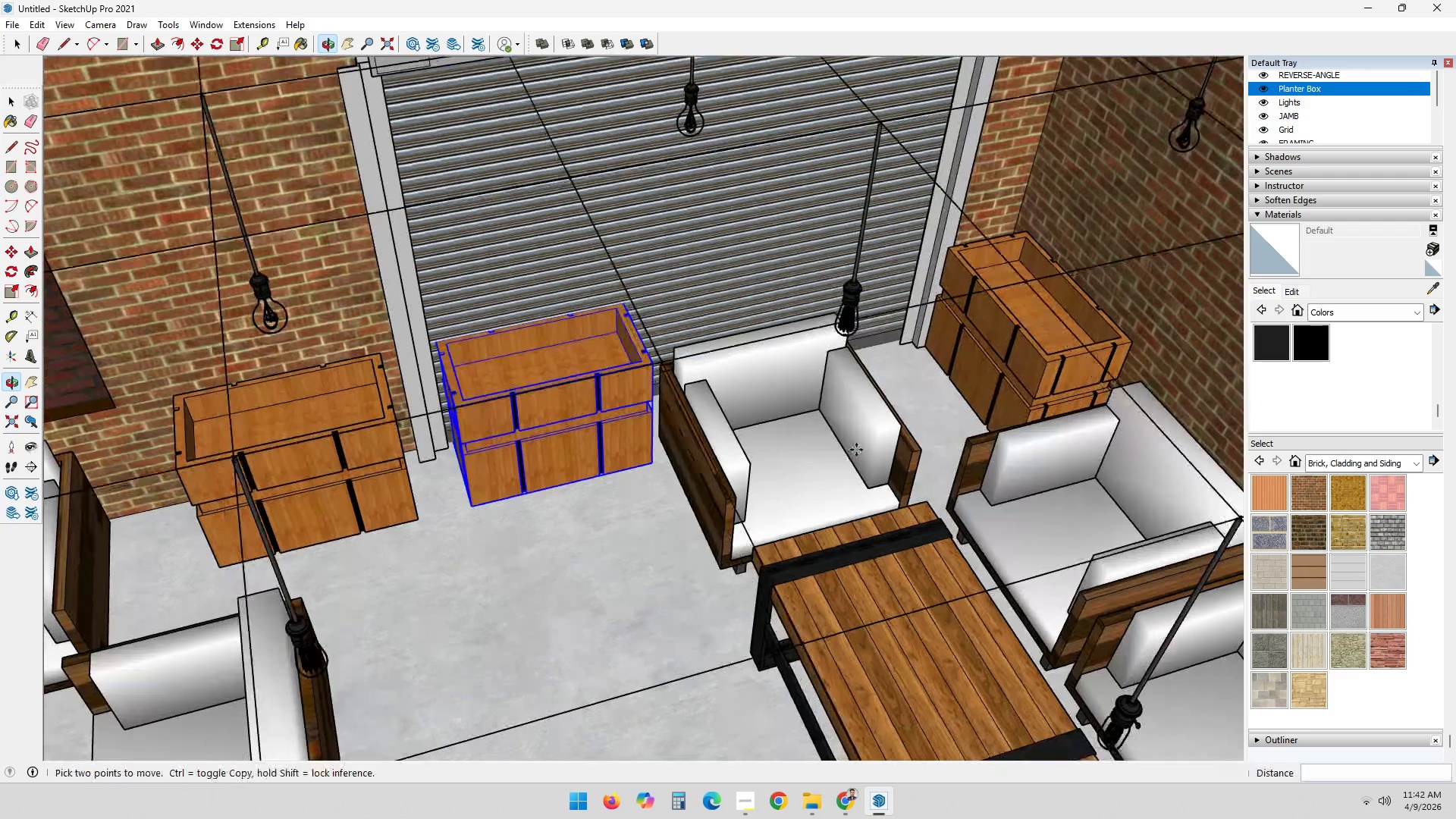 
scroll: coordinate [474, 411], scroll_direction: up, amount: 20.0
 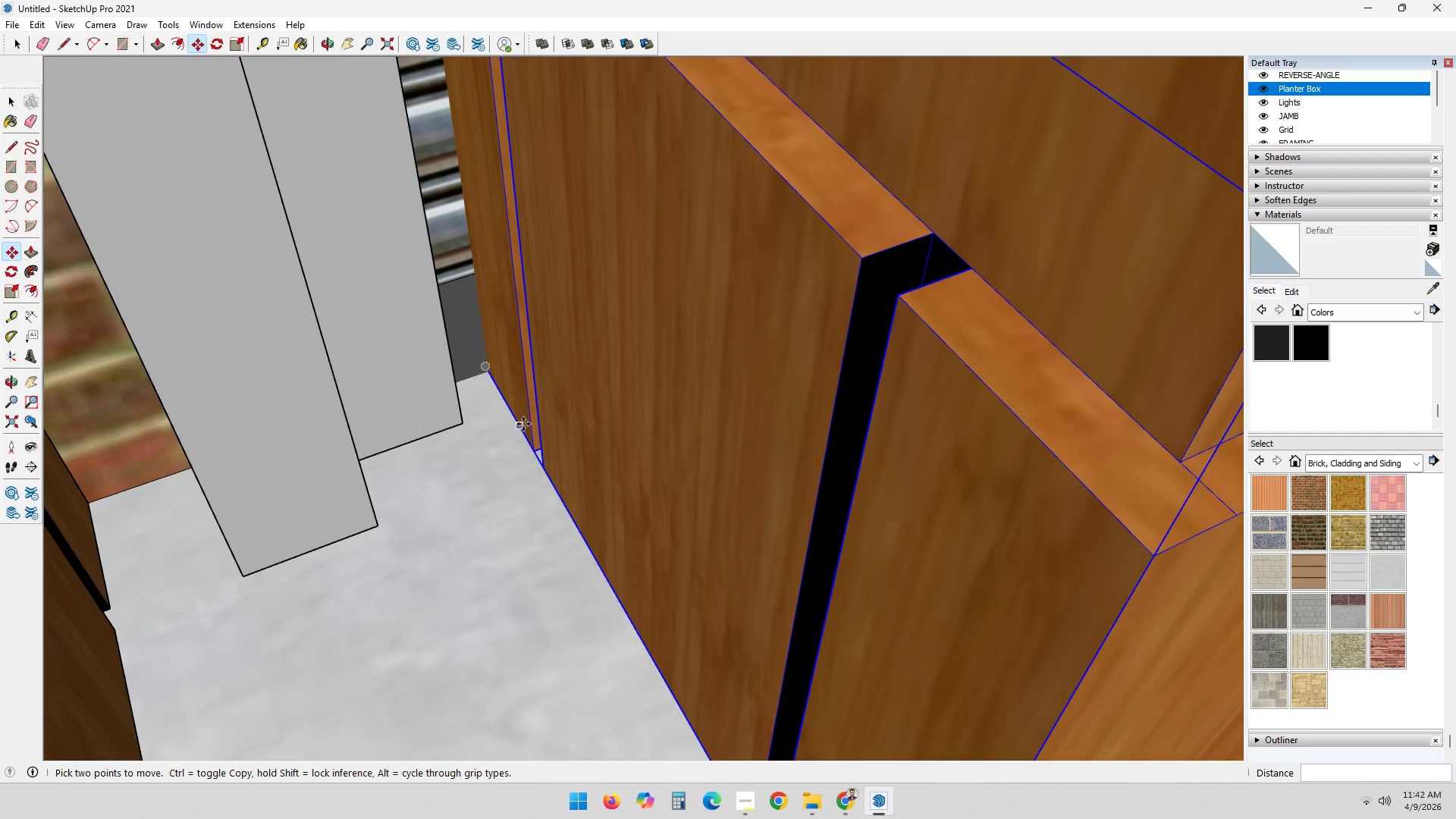 
key(M)
 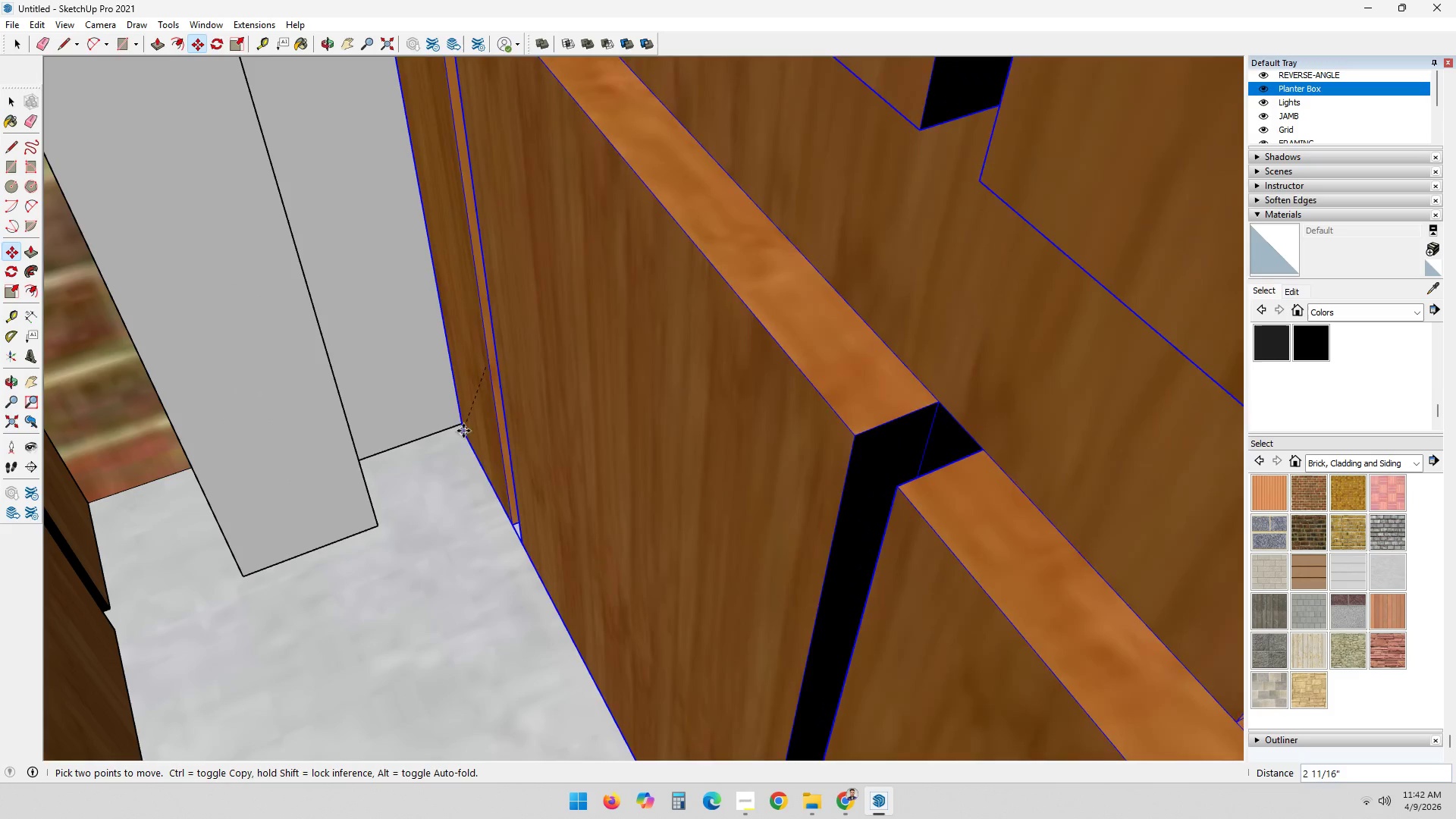 
left_click([465, 425])
 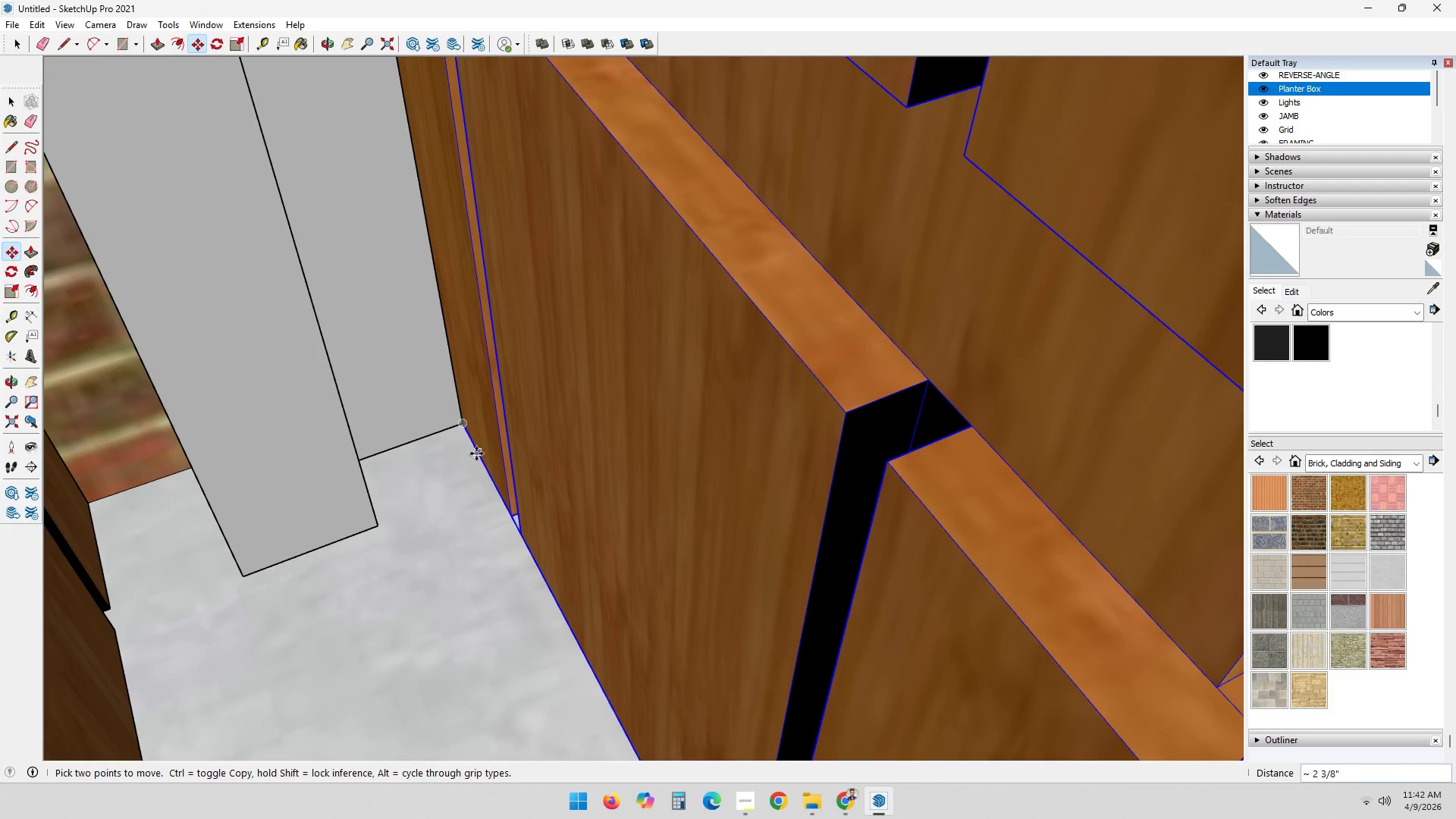 
scroll: coordinate [554, 485], scroll_direction: down, amount: 9.0
 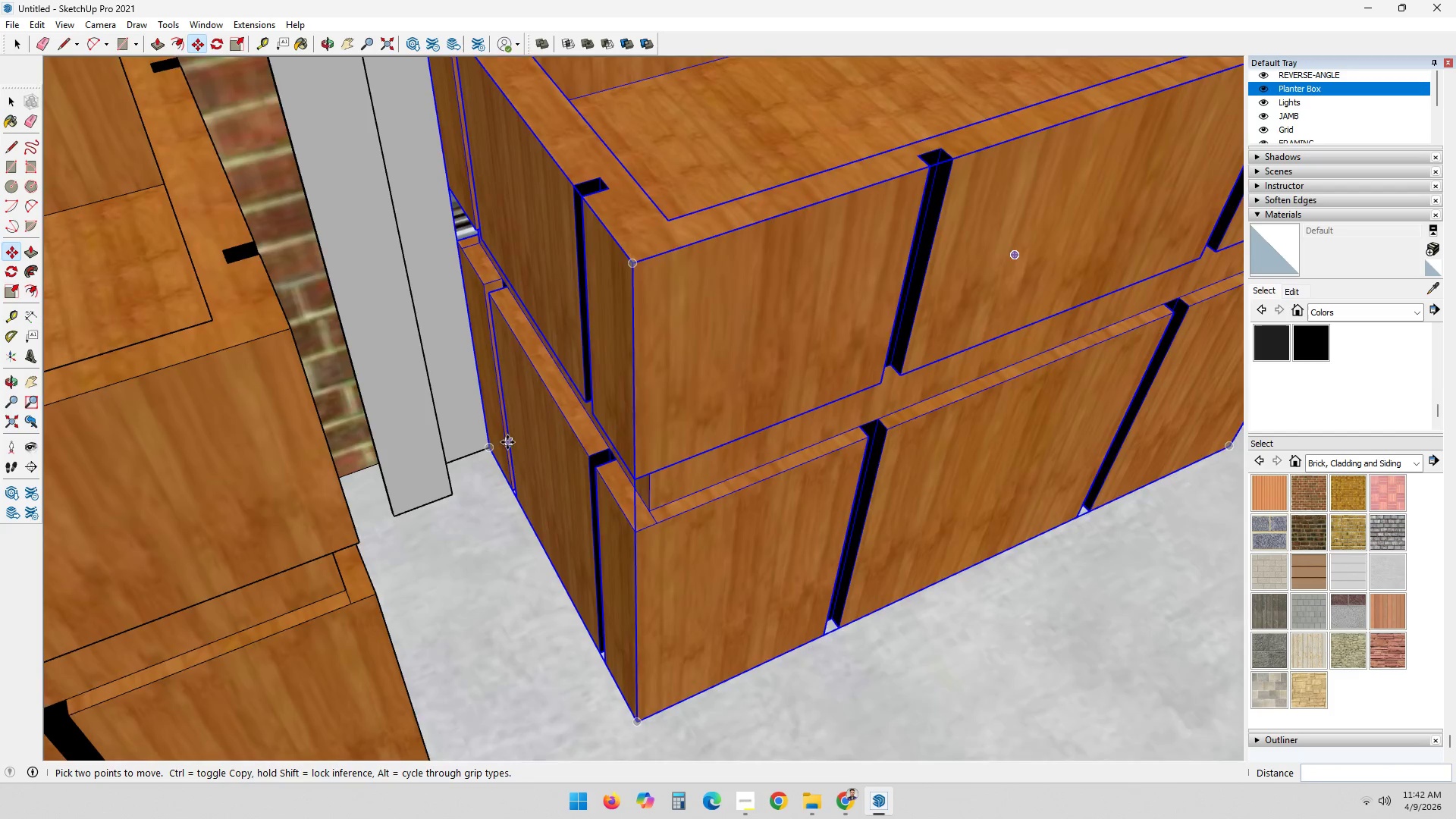 
scroll: coordinate [501, 446], scroll_direction: up, amount: 2.0
 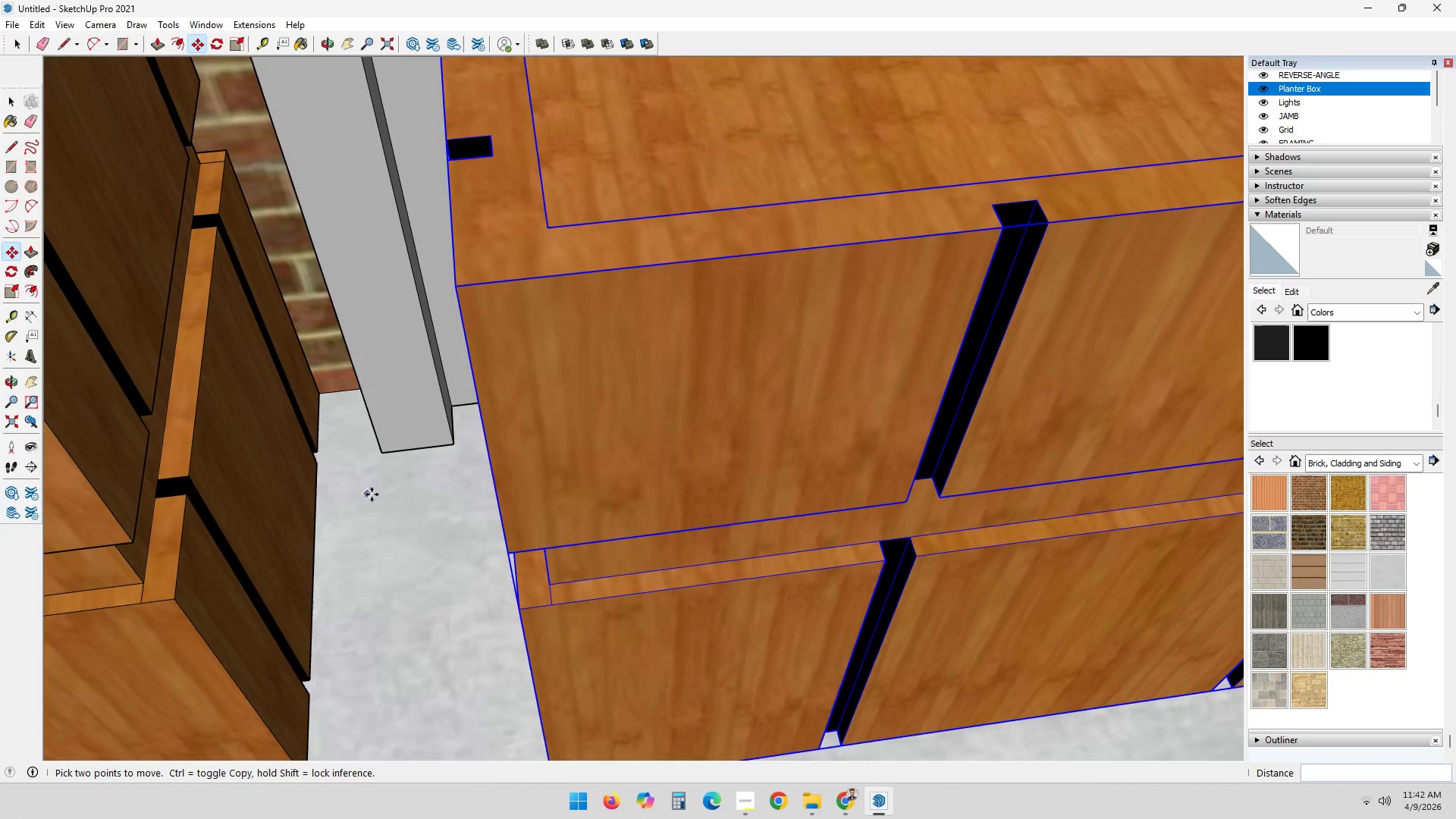 
scroll: coordinate [864, 522], scroll_direction: down, amount: 15.0
 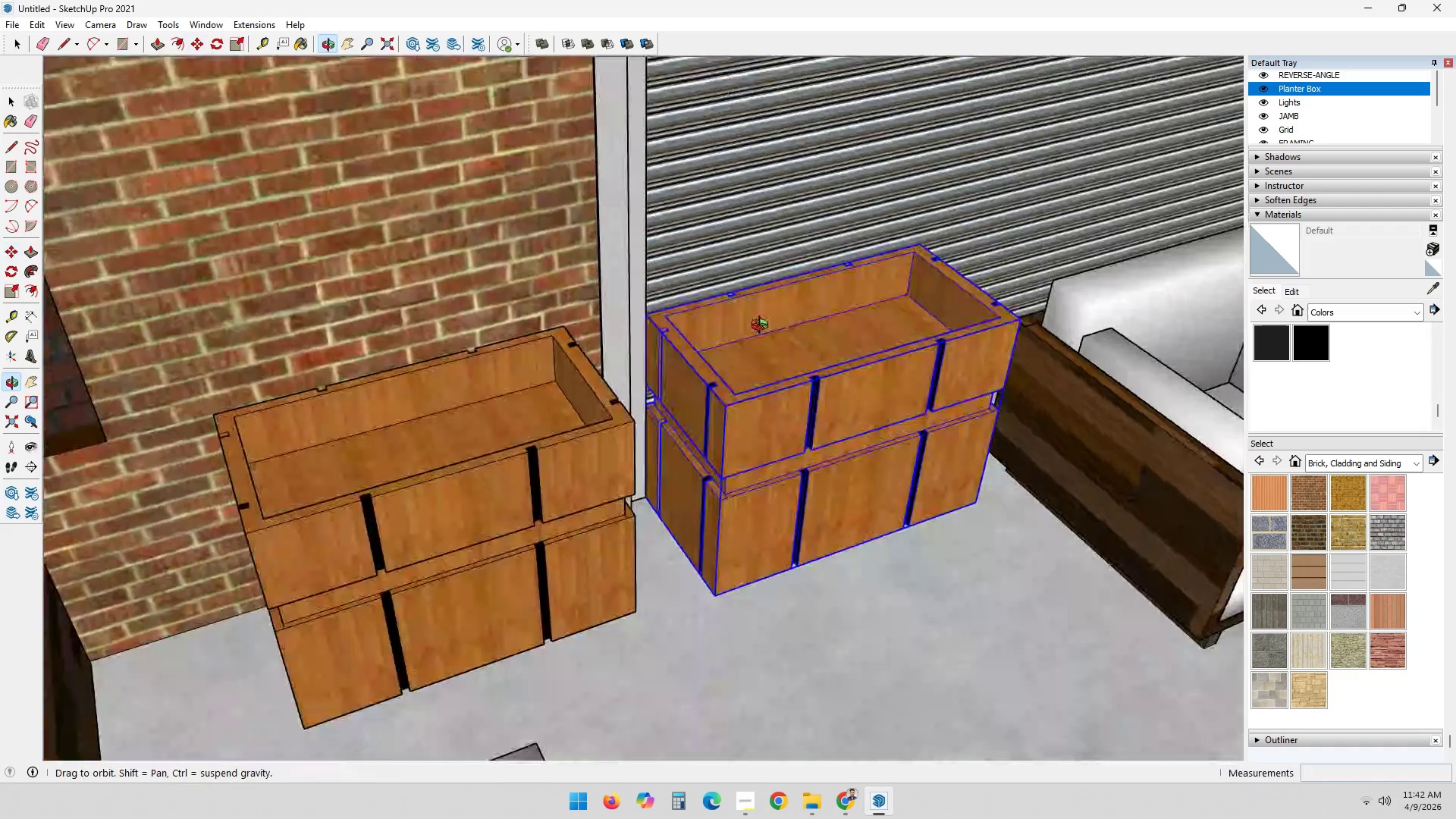 
hold_key(key=ShiftLeft, duration=0.33)
 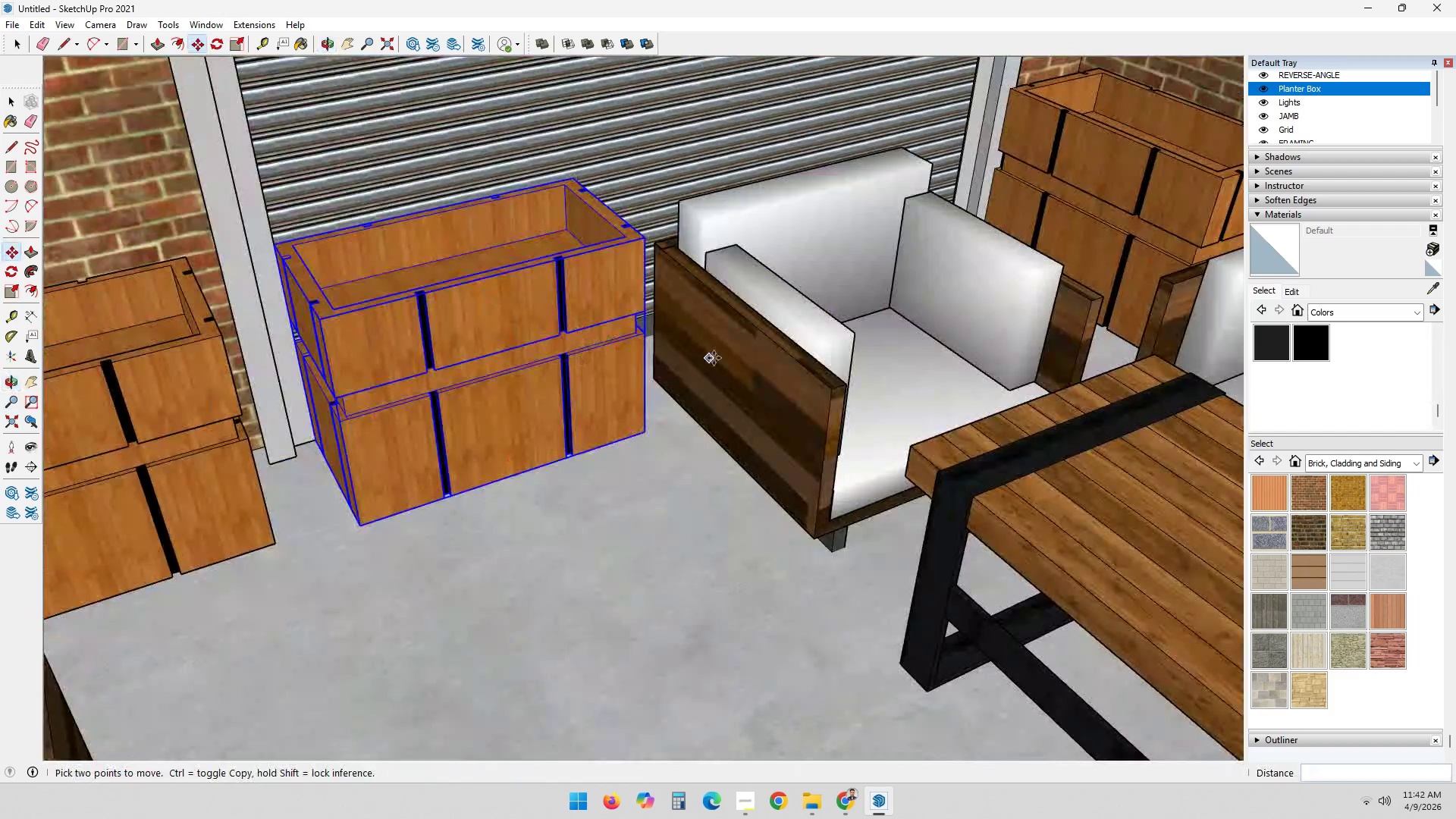 
scroll: coordinate [582, 404], scroll_direction: up, amount: 4.0
 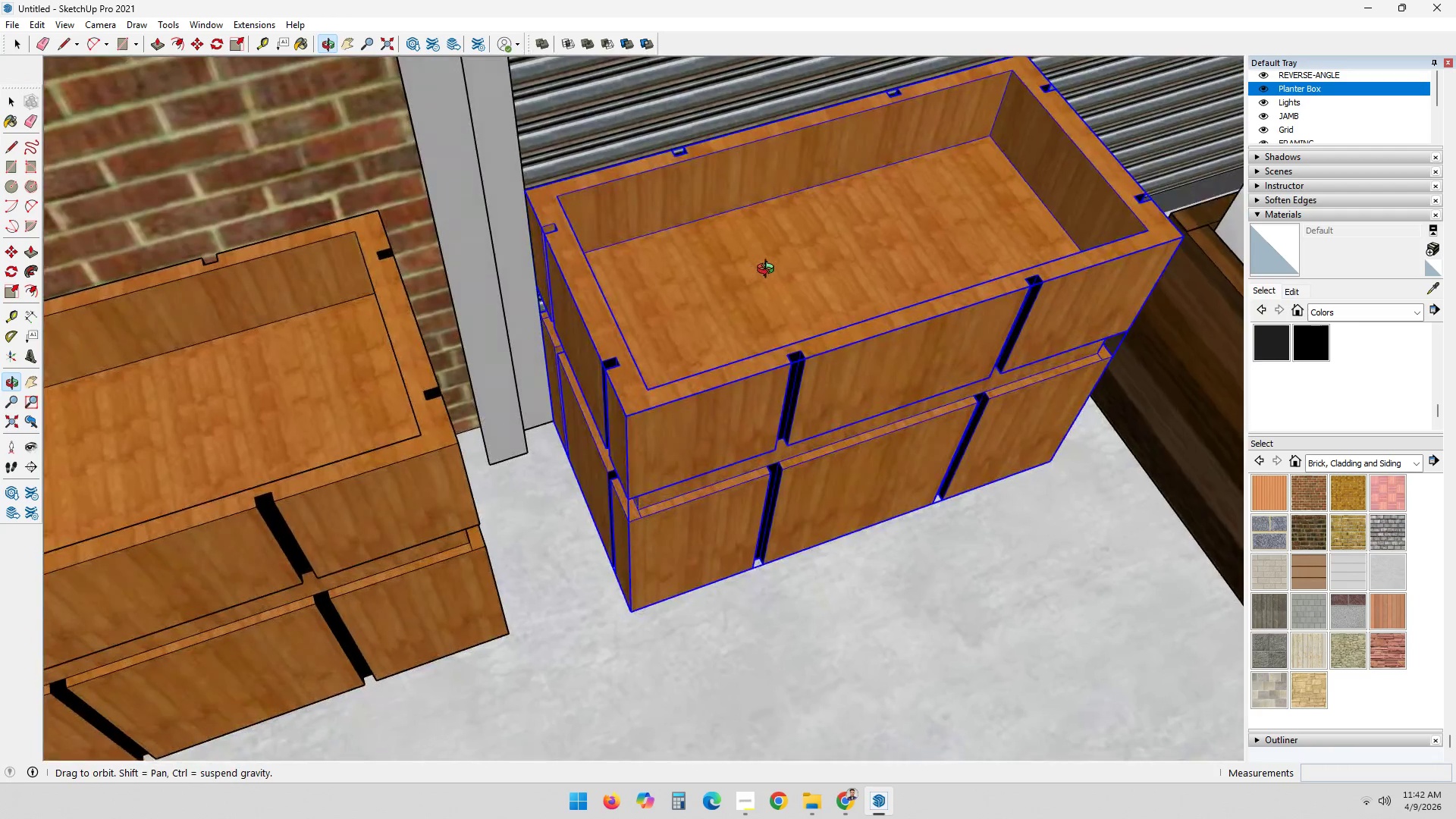 
wait(5.22)
 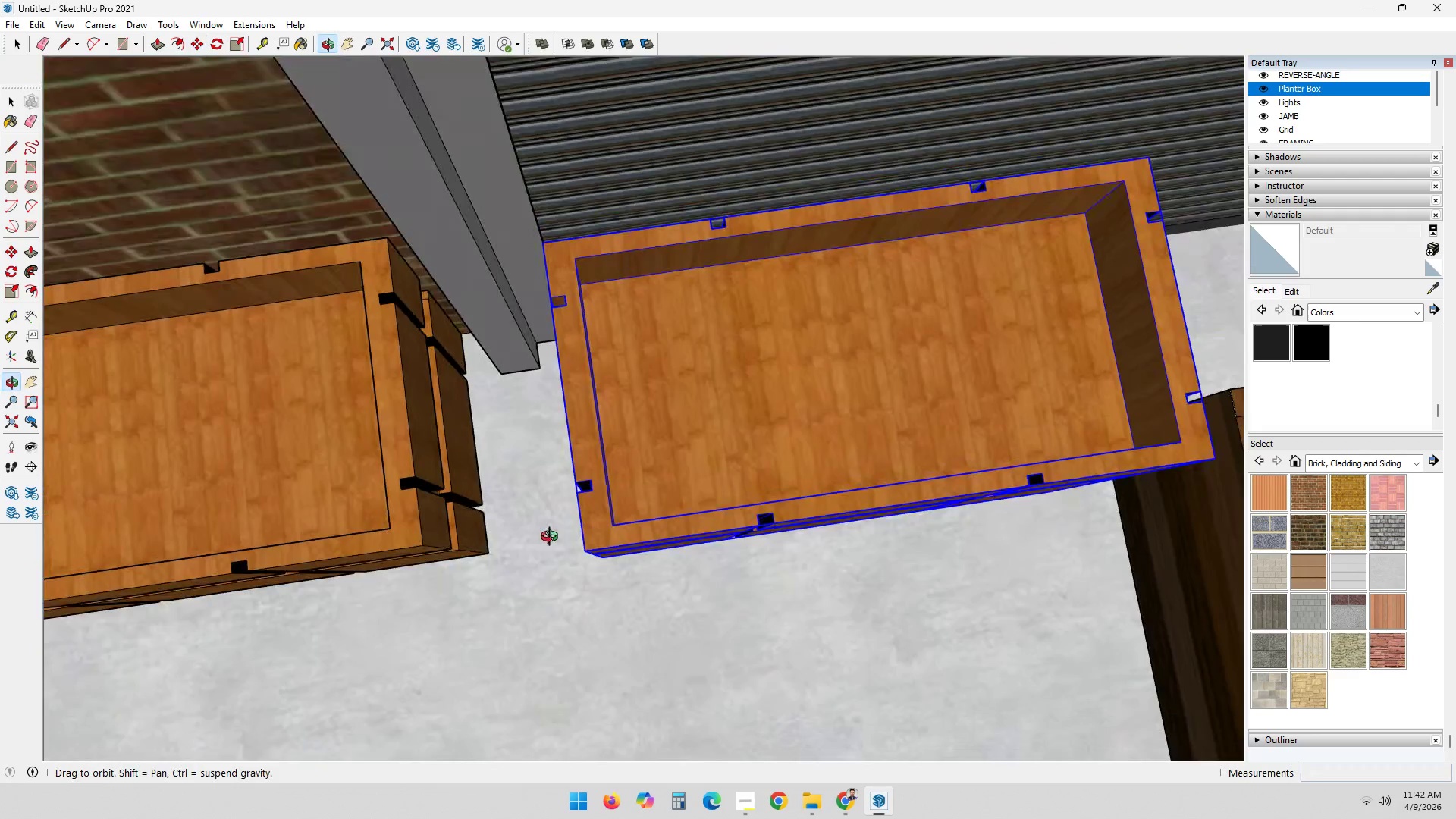 
scroll: coordinate [544, 402], scroll_direction: up, amount: 5.0
 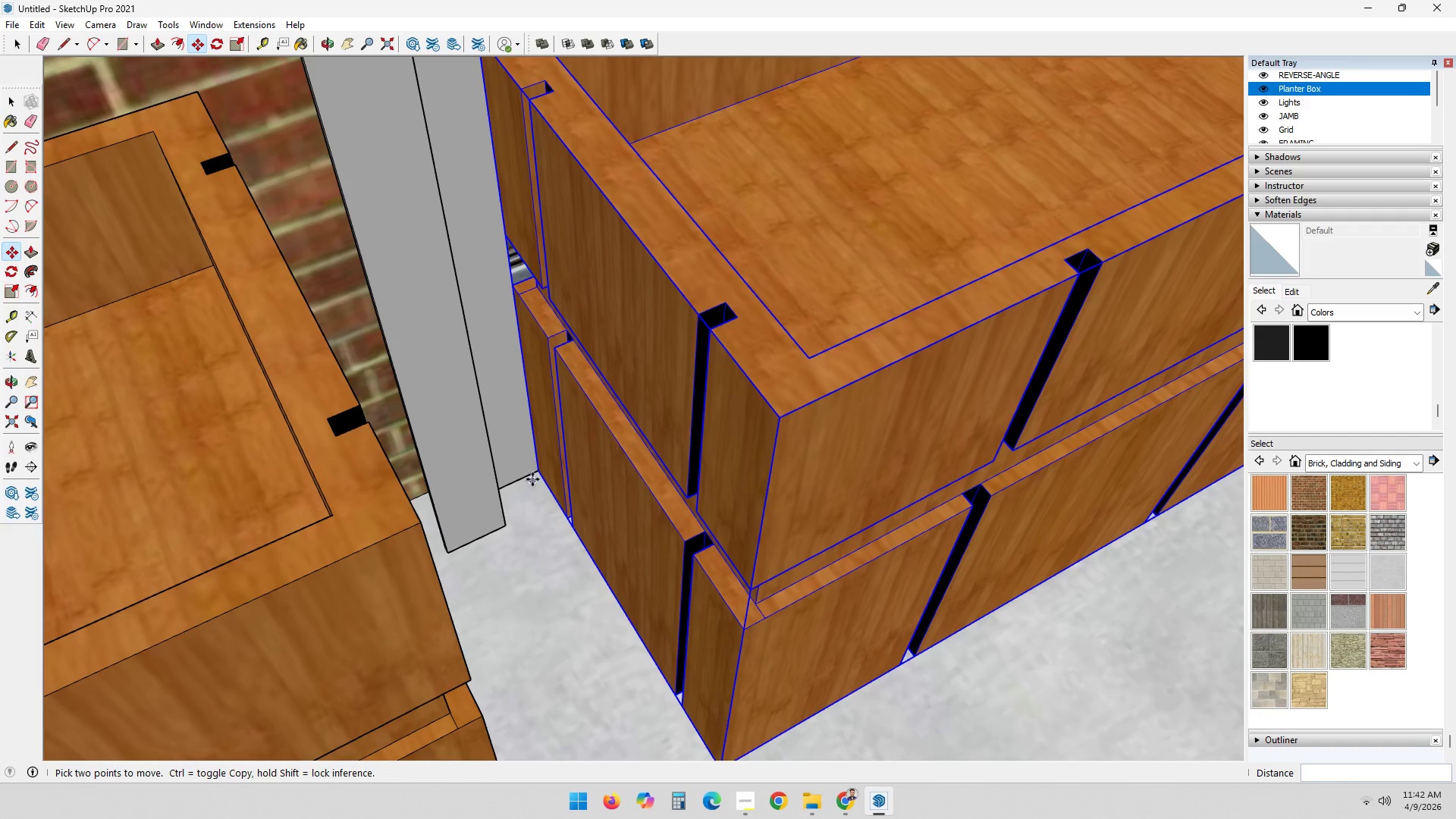 
left_click_drag(start_coordinate=[539, 469], to_coordinate=[576, 466])
 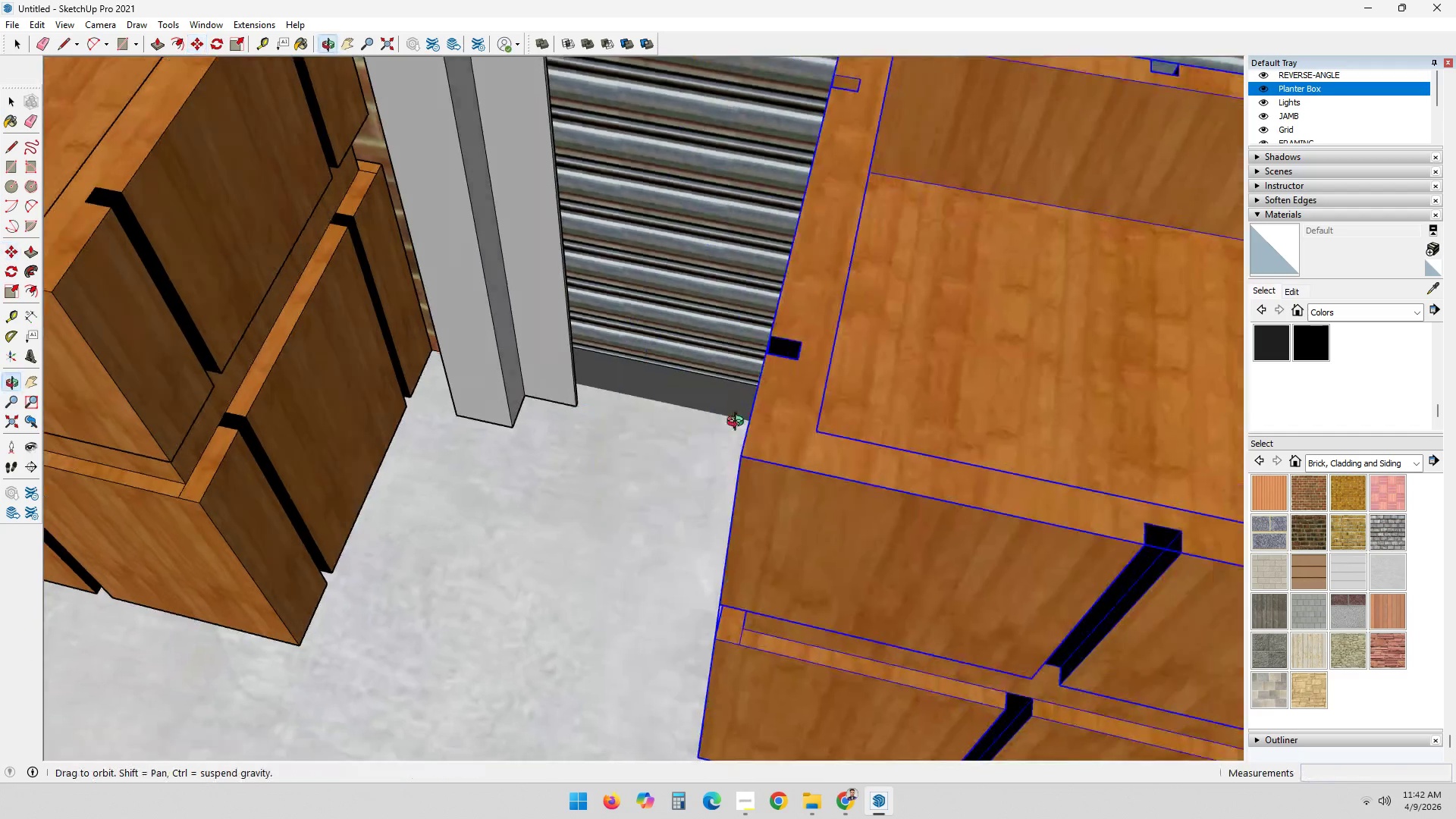 
scroll: coordinate [924, 449], scroll_direction: up, amount: 1.0
 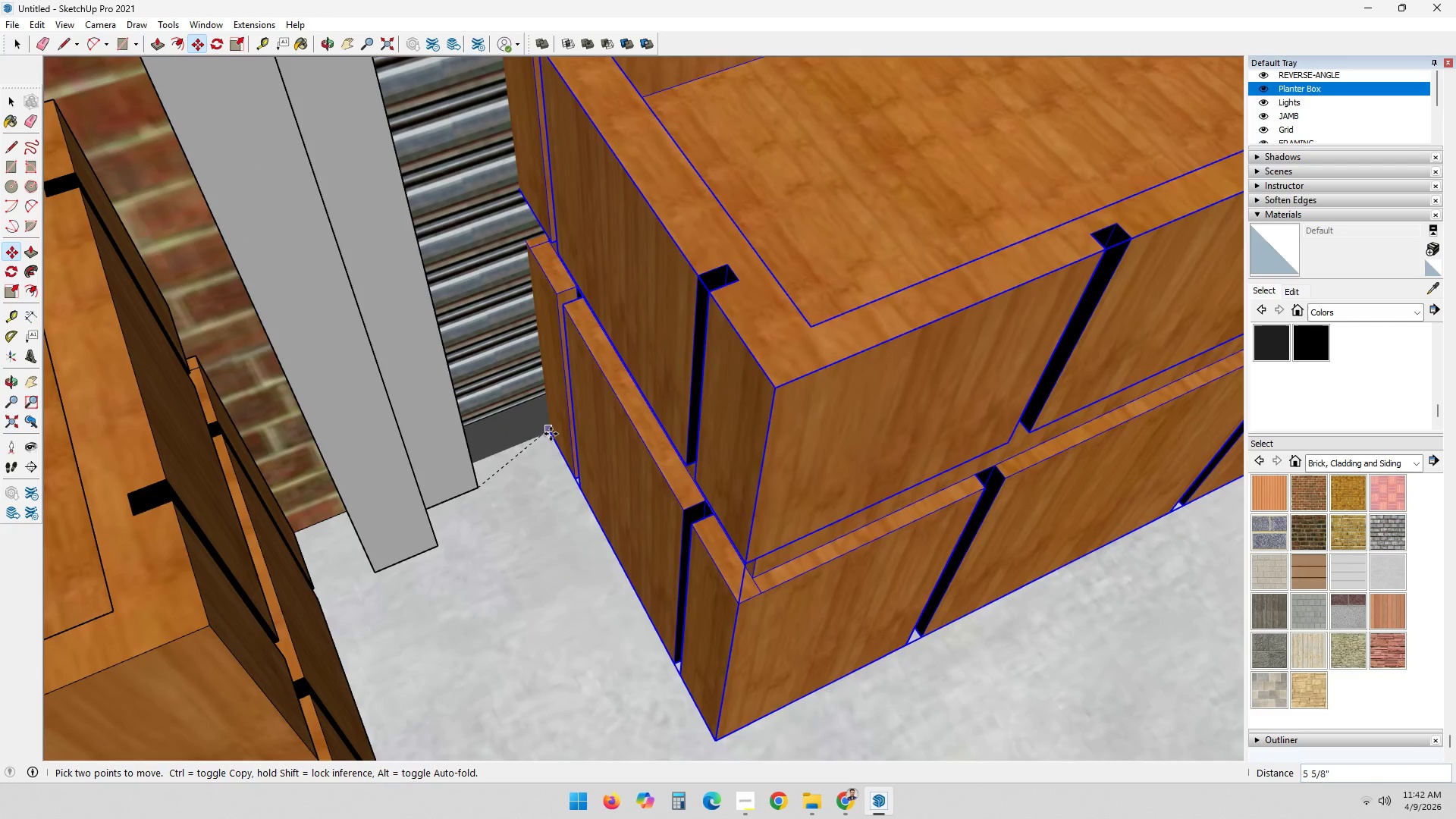 
left_click([551, 434])
 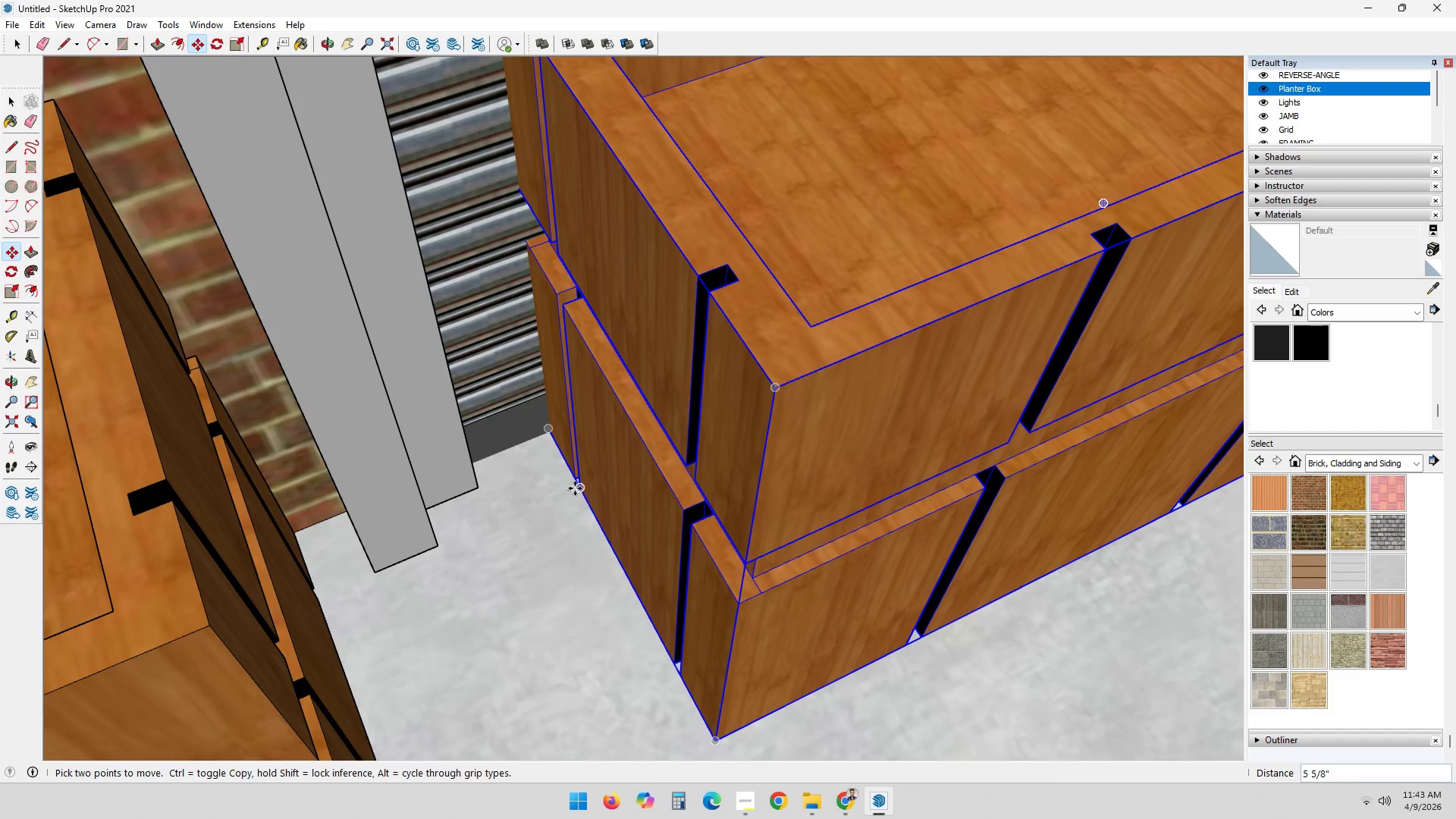 
scroll: coordinate [514, 500], scroll_direction: up, amount: 11.0
 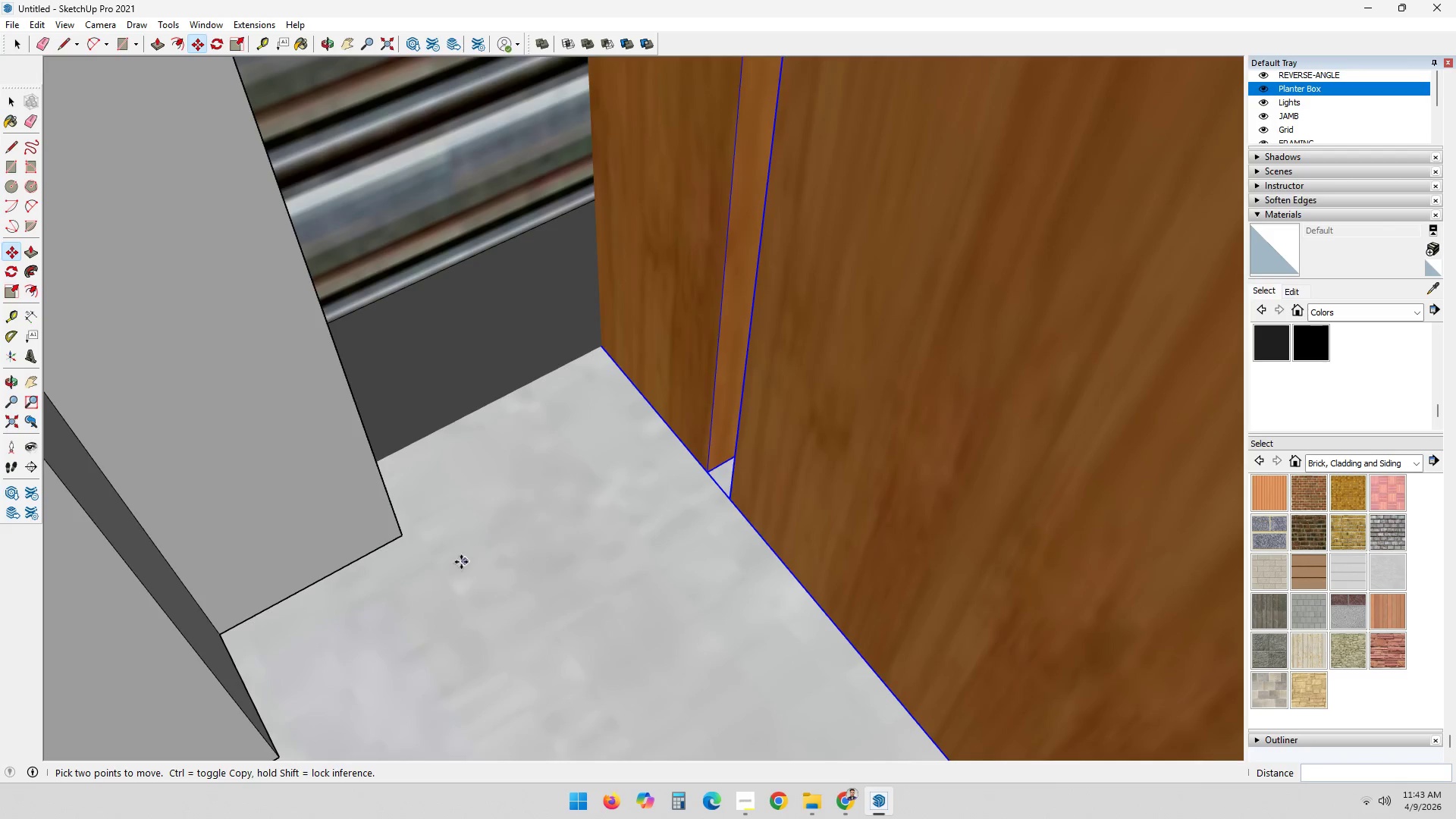 
key(T)
 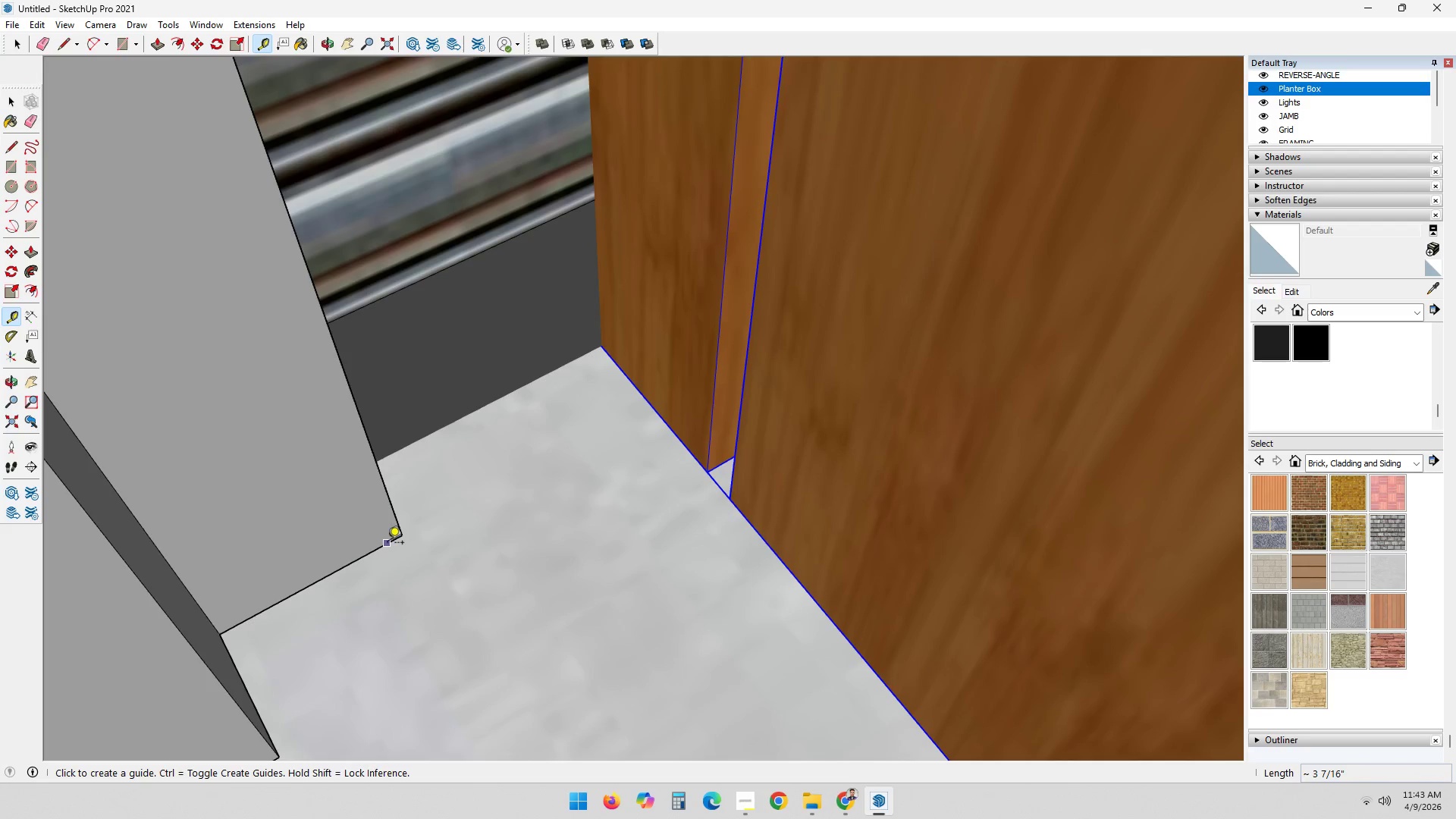 
double_click([388, 544])
 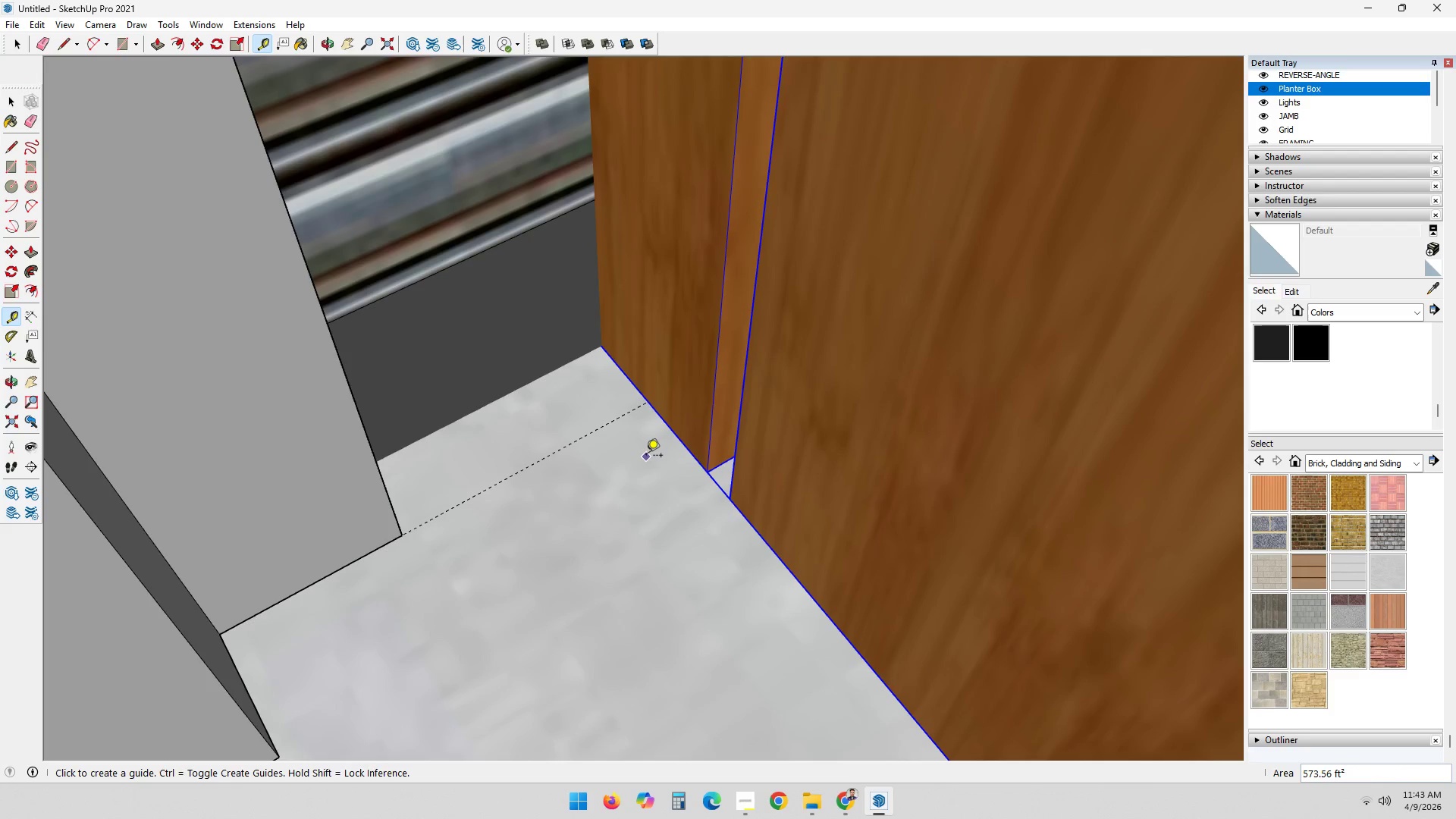 
key(M)
 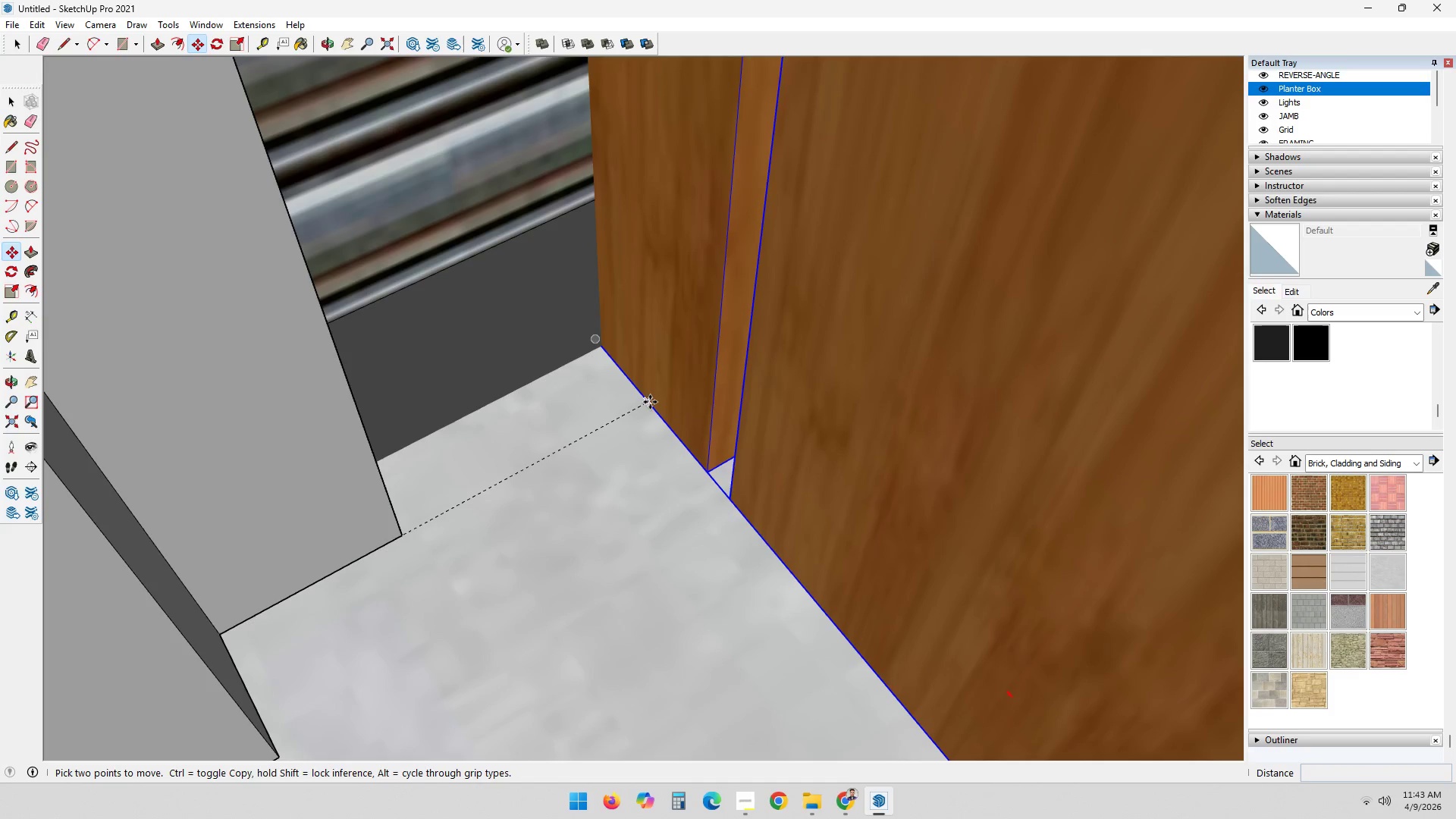 
left_click([650, 402])
 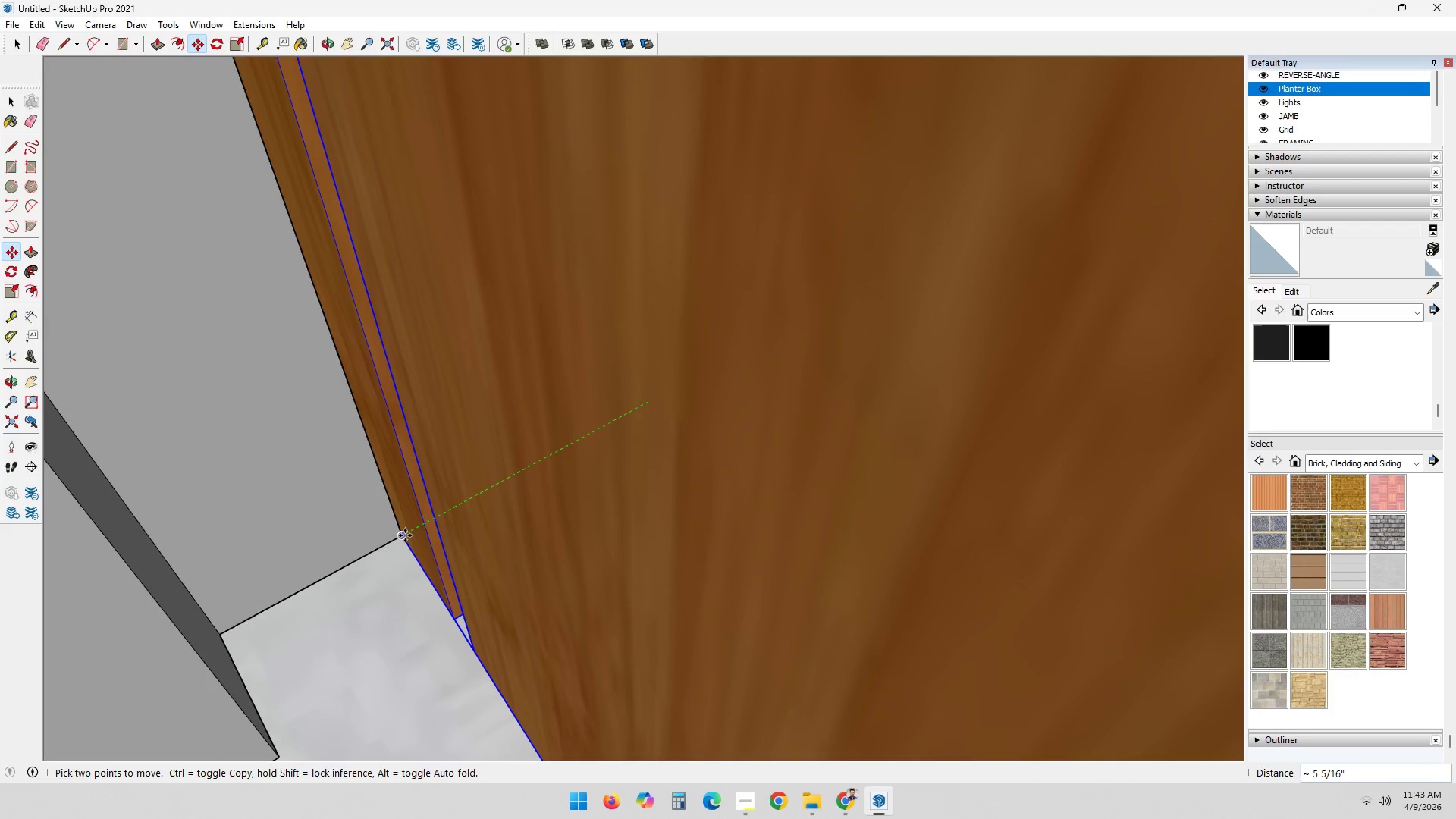 
left_click([405, 537])
 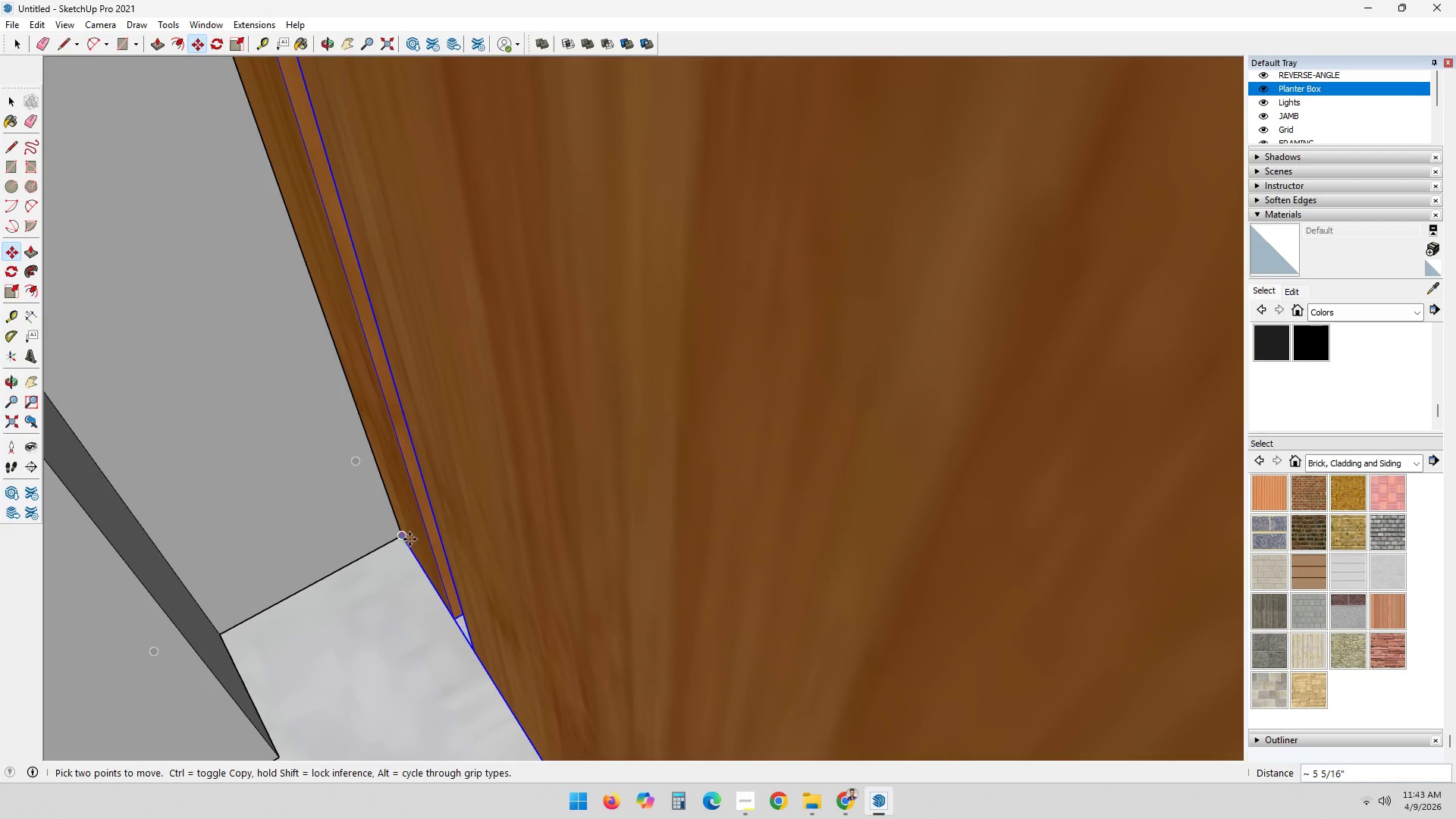 
key(Escape)
 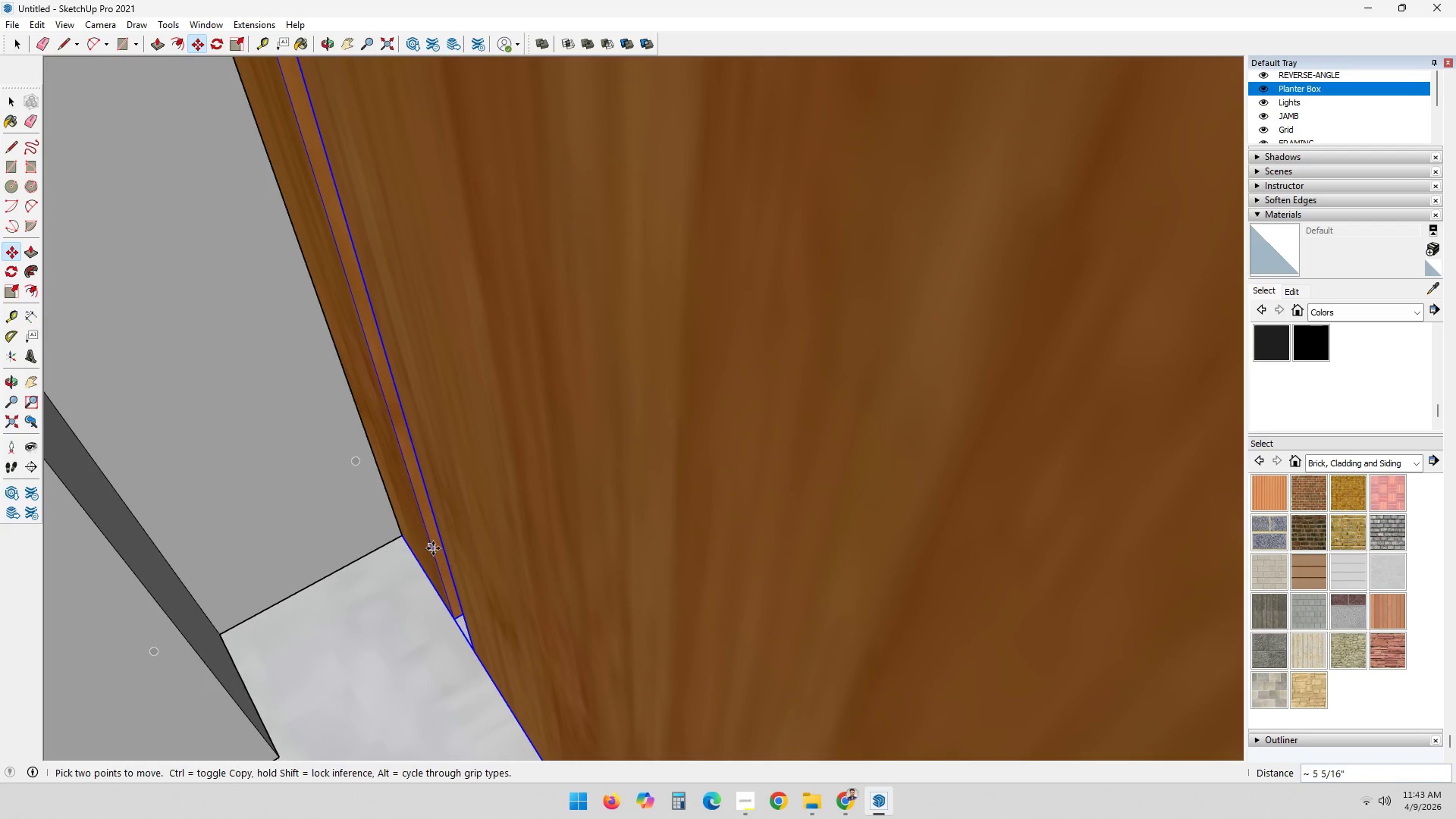 
scroll: coordinate [708, 597], scroll_direction: down, amount: 24.0
 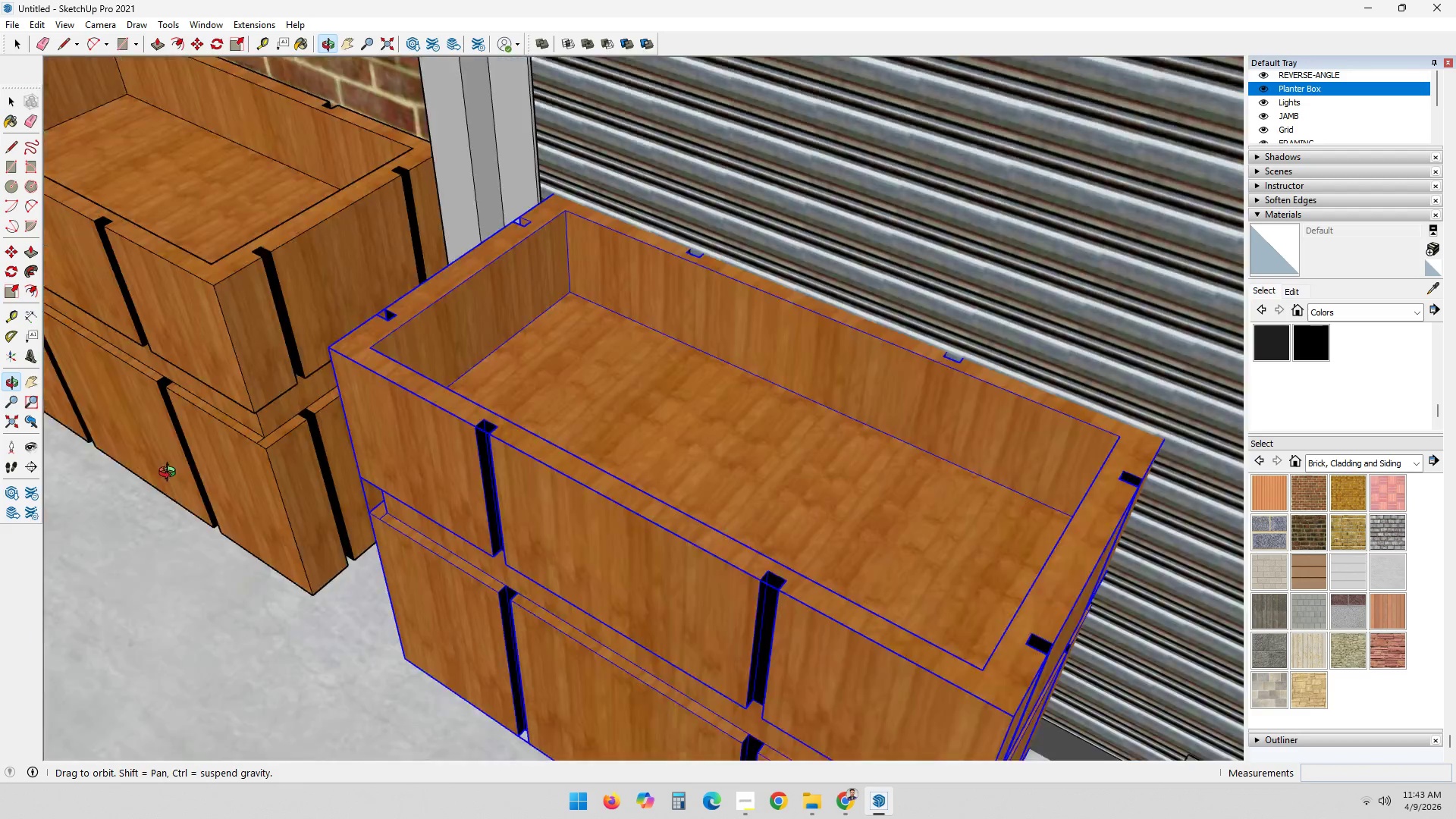 
hold_key(key=ShiftLeft, duration=0.39)
 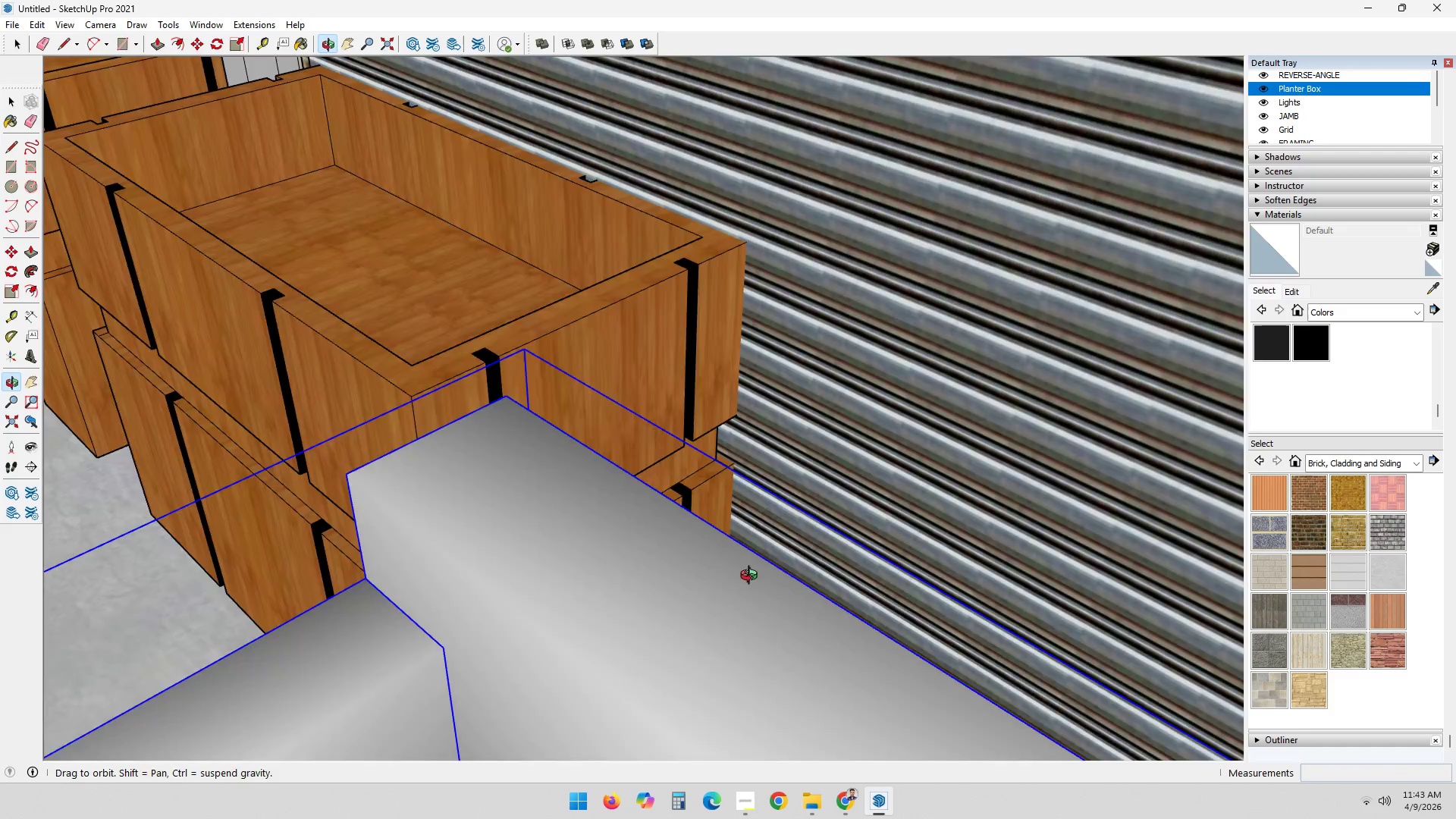 
key(E)
 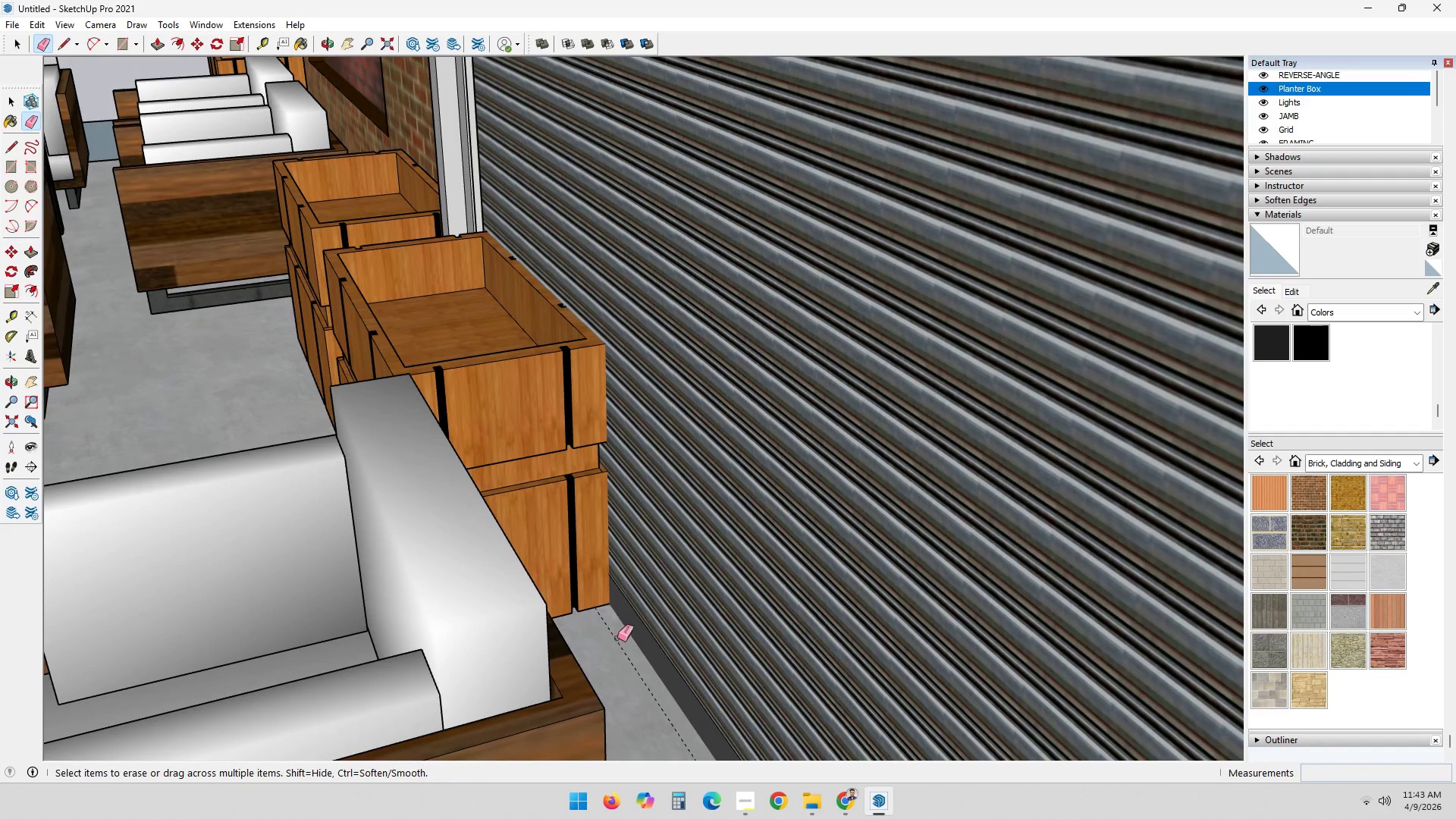 
scroll: coordinate [590, 550], scroll_direction: down, amount: 6.0
 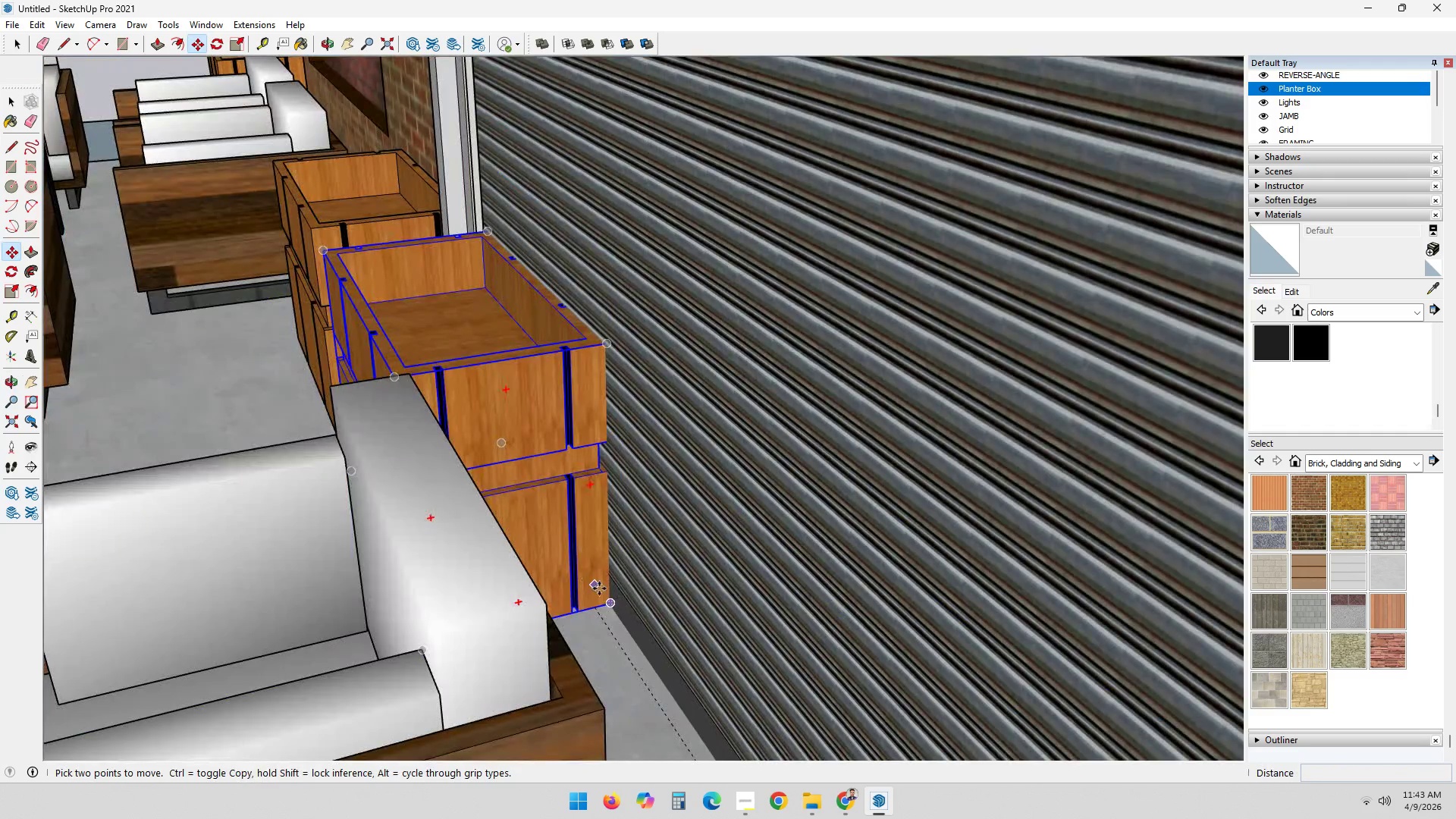 
left_click([616, 640])
 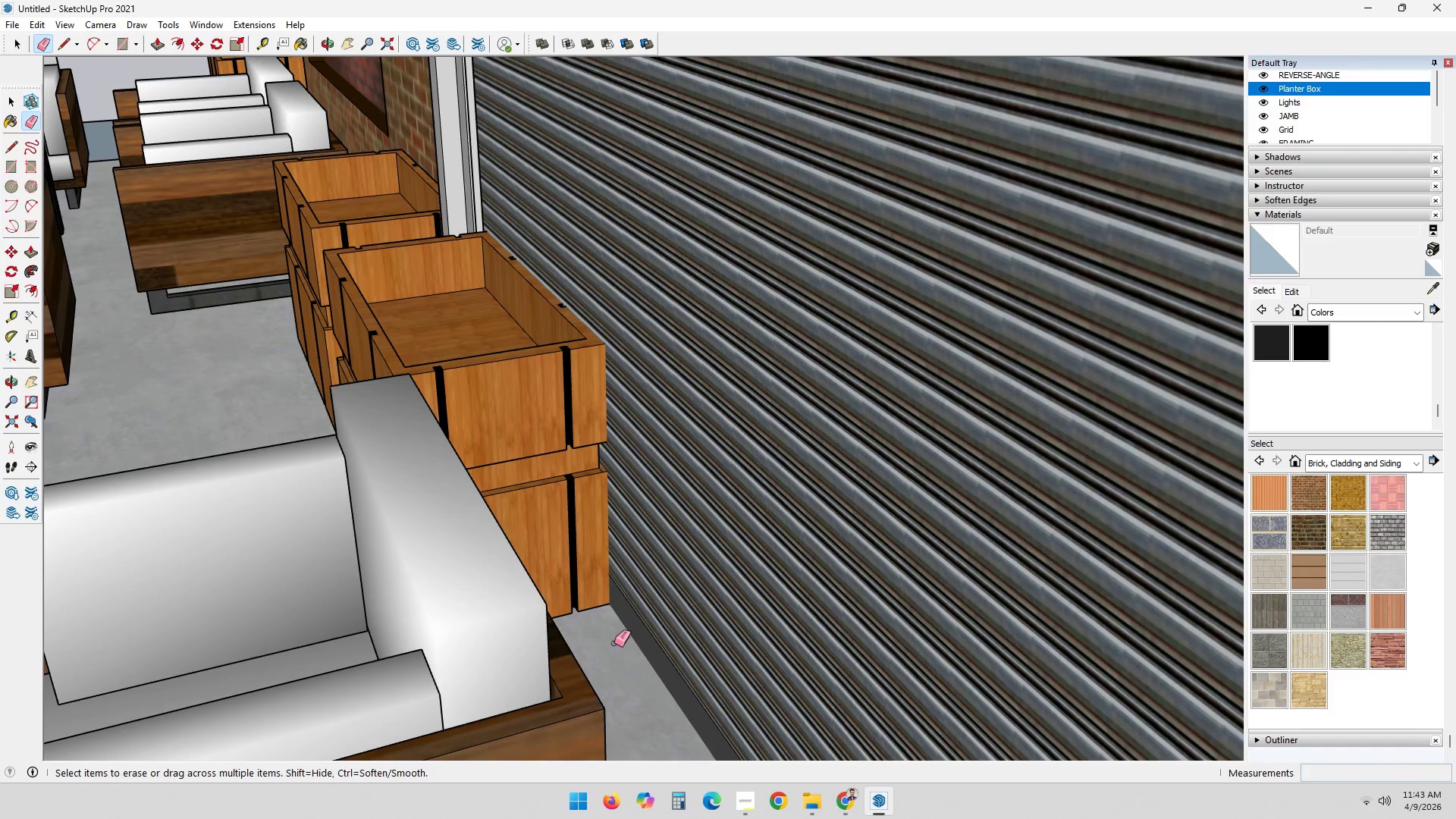 
scroll: coordinate [756, 563], scroll_direction: down, amount: 39.0
 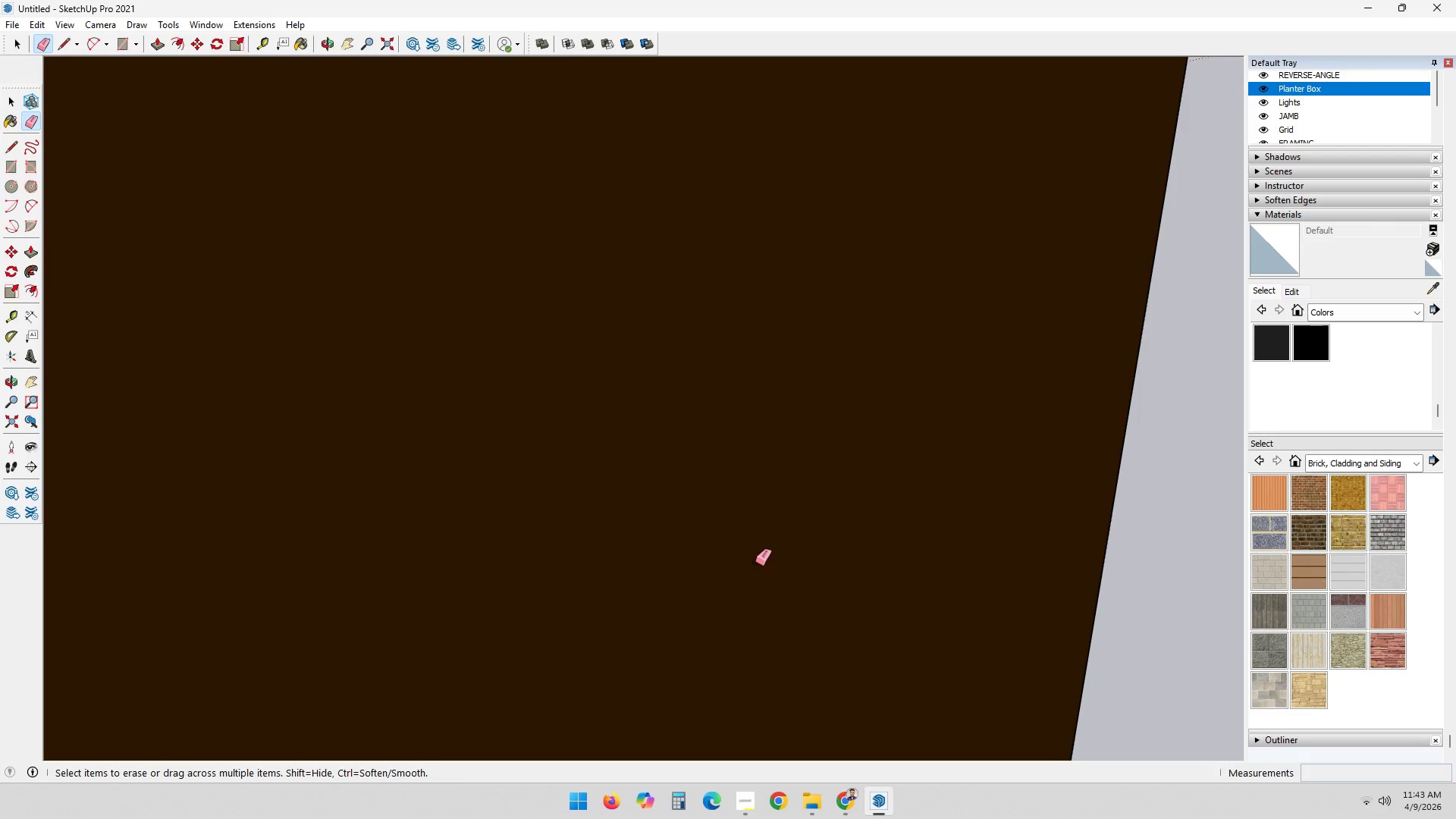 
key(Space)
 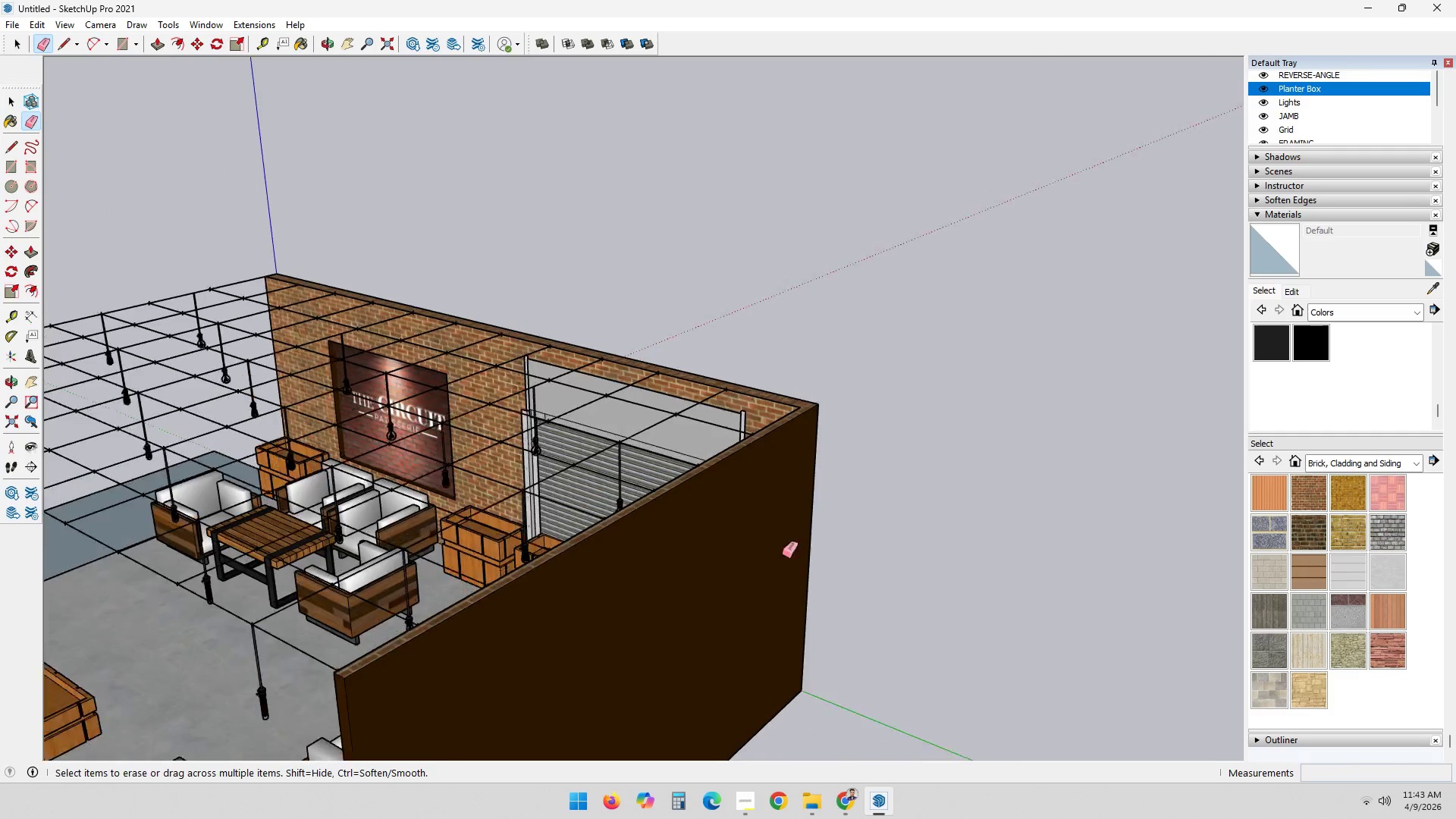 
key(Escape)
 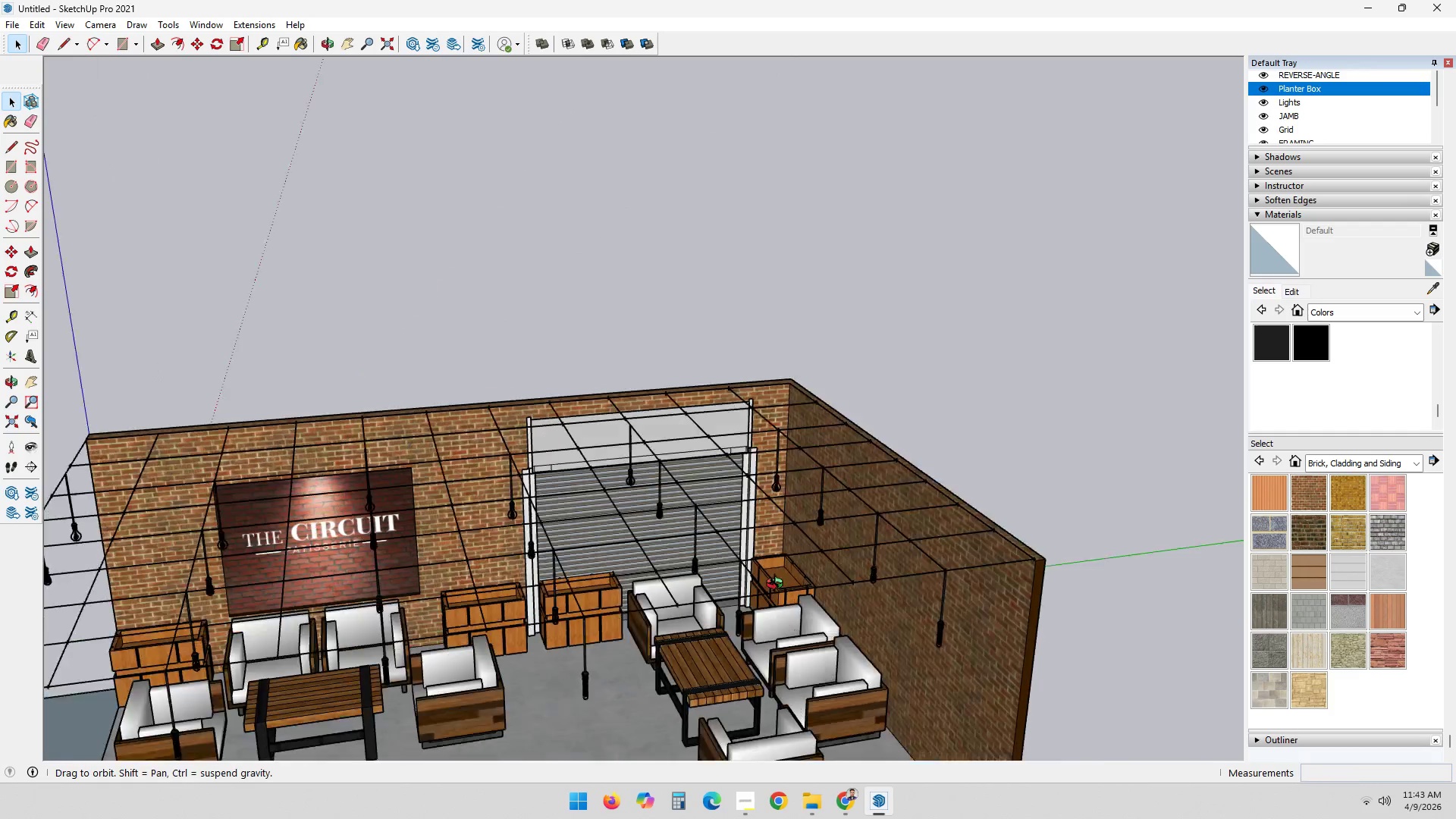 
scroll: coordinate [776, 557], scroll_direction: down, amount: 35.0
 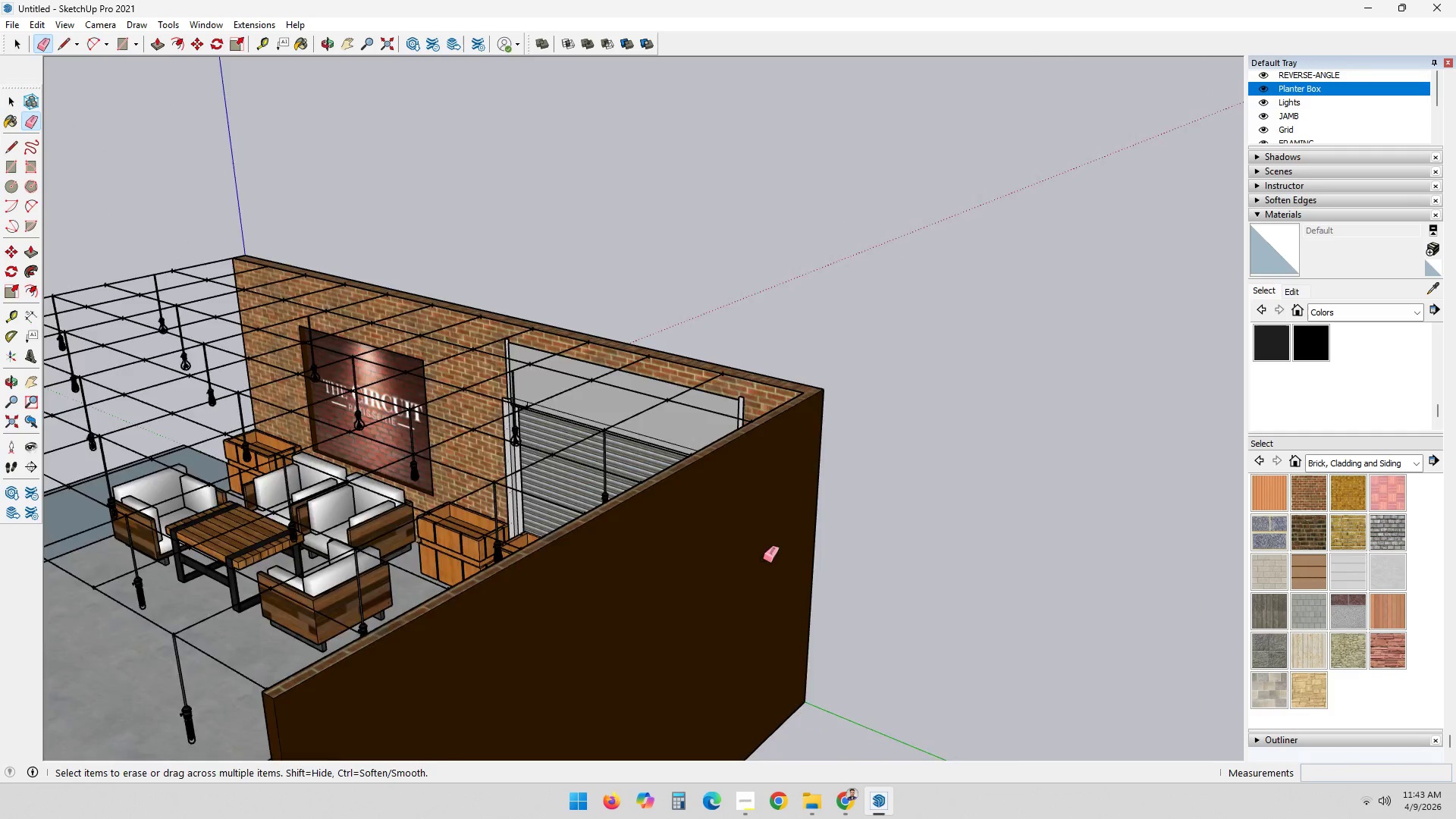 
key(Shift+ShiftLeft)
 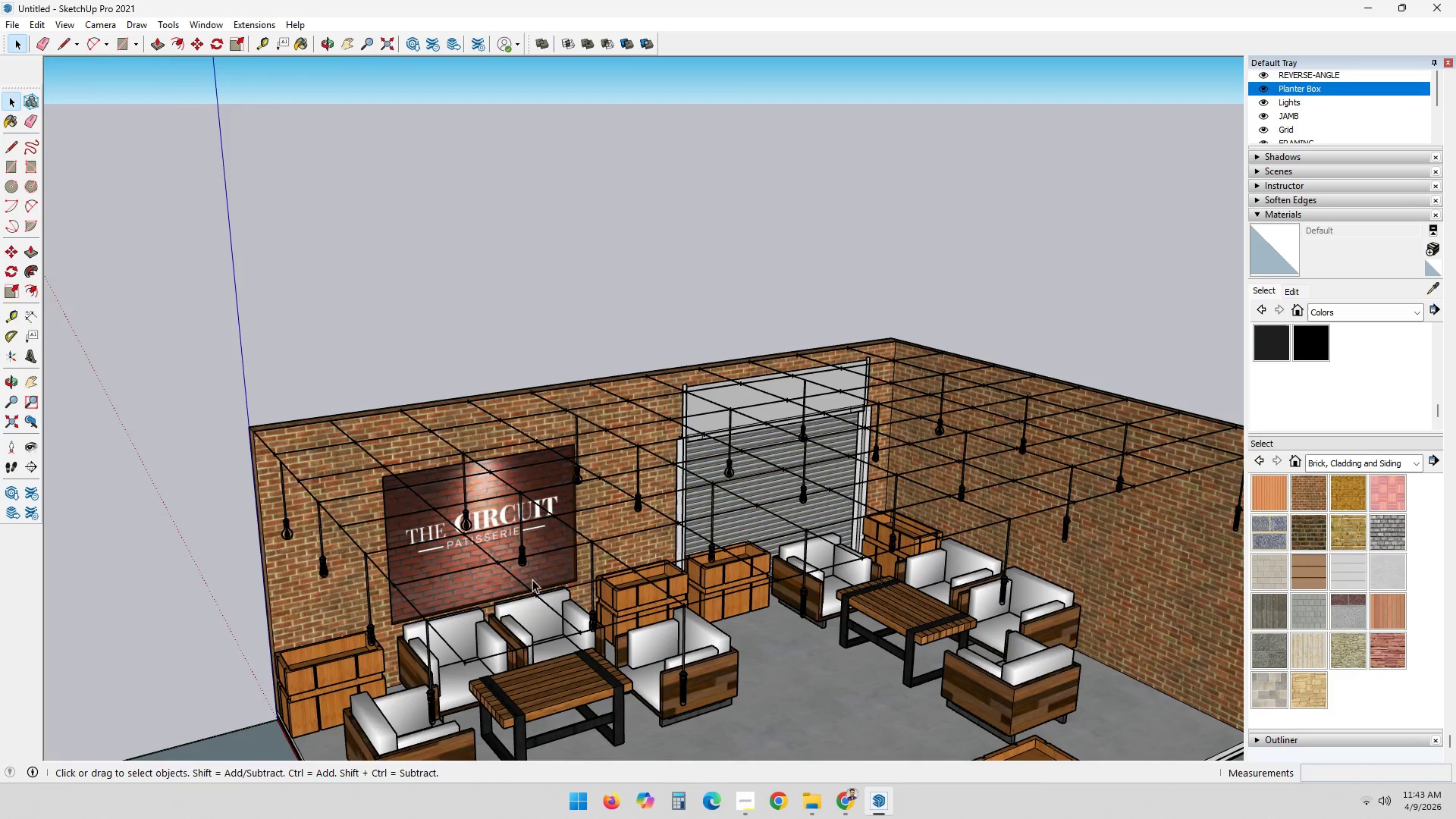 
hold_key(key=ShiftLeft, duration=0.34)
 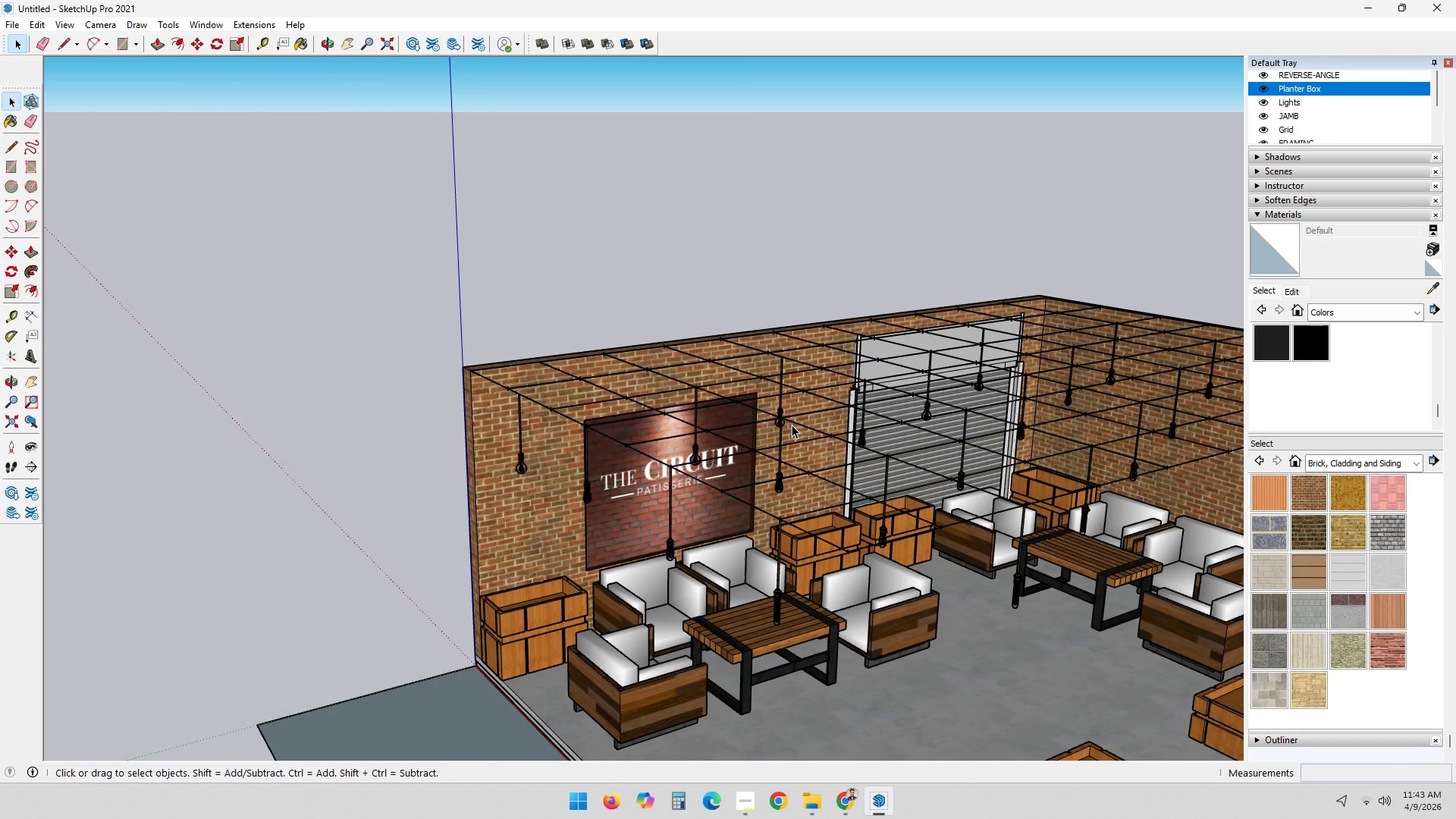 
wait(5.12)
 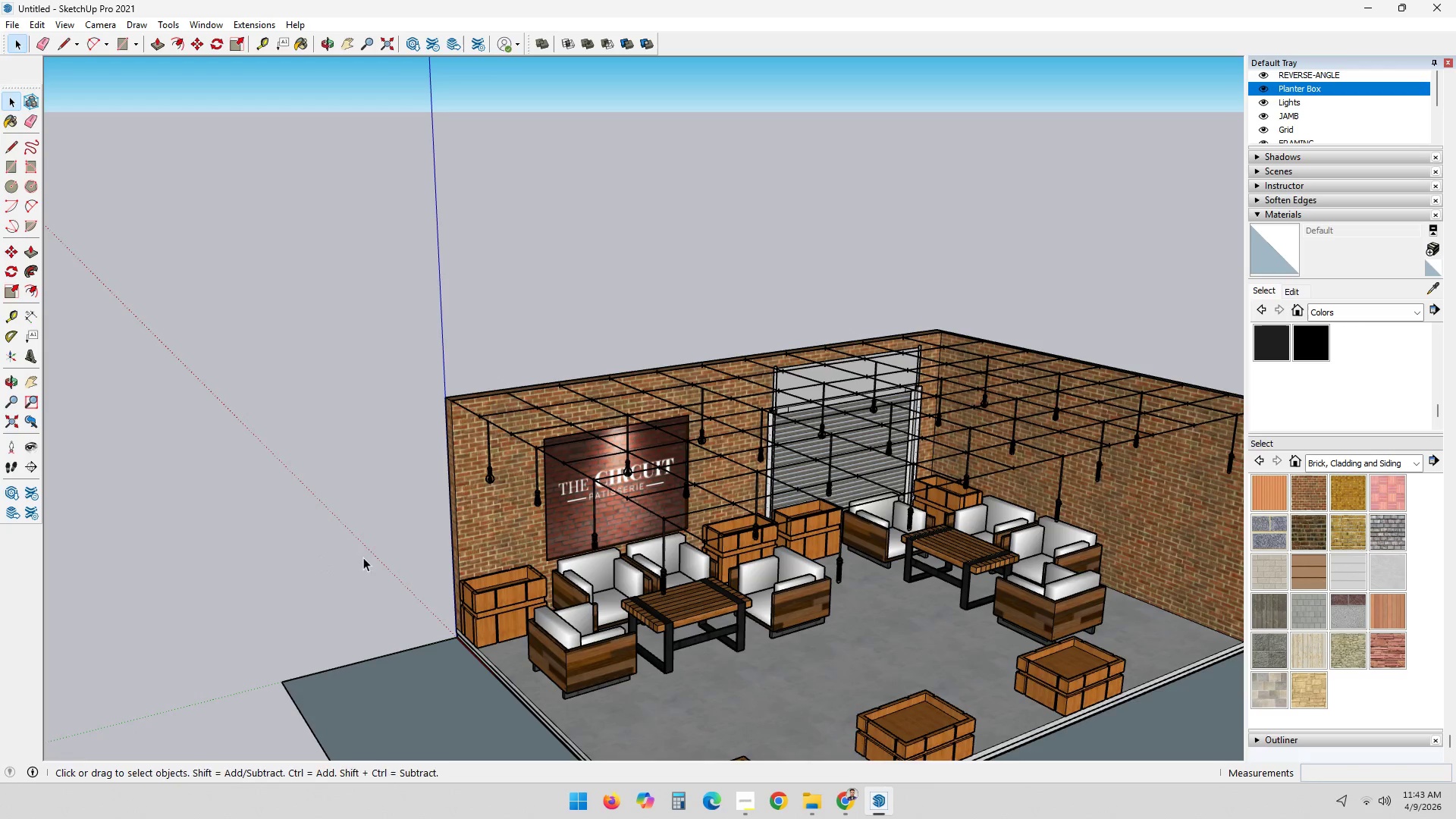 
key(E)
 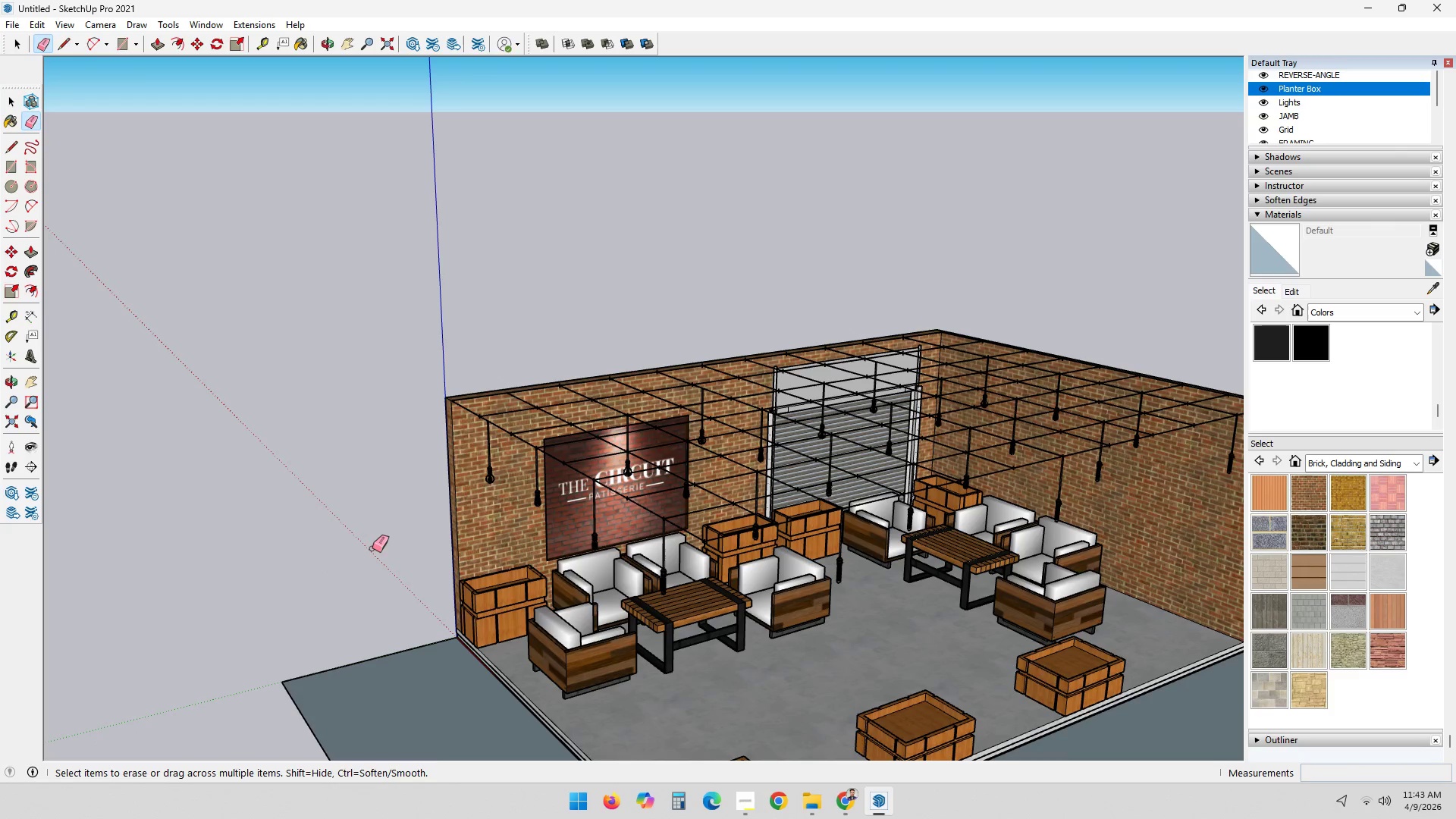 
scroll: coordinate [361, 518], scroll_direction: down, amount: 3.0
 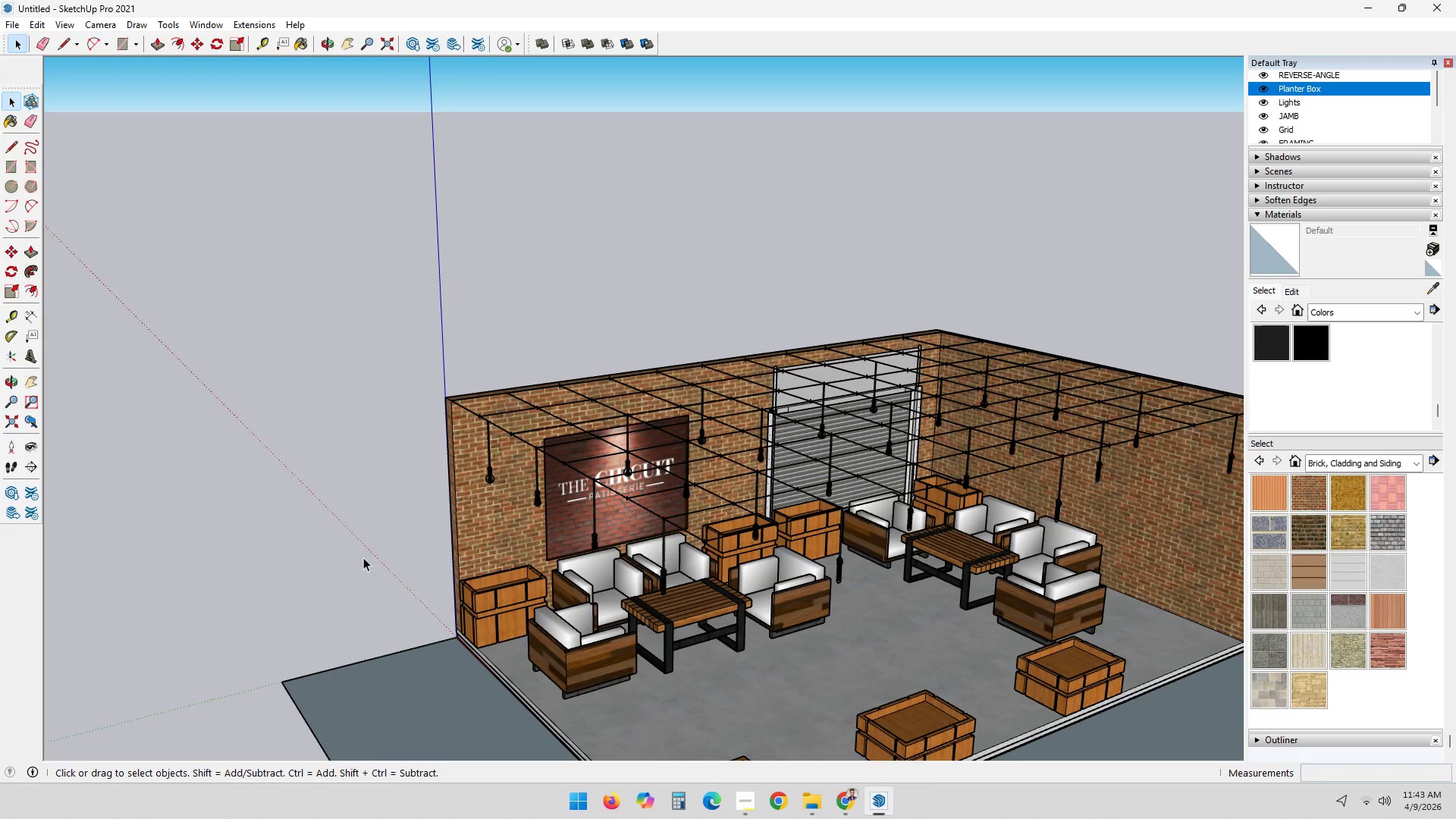 
double_click([365, 550])
 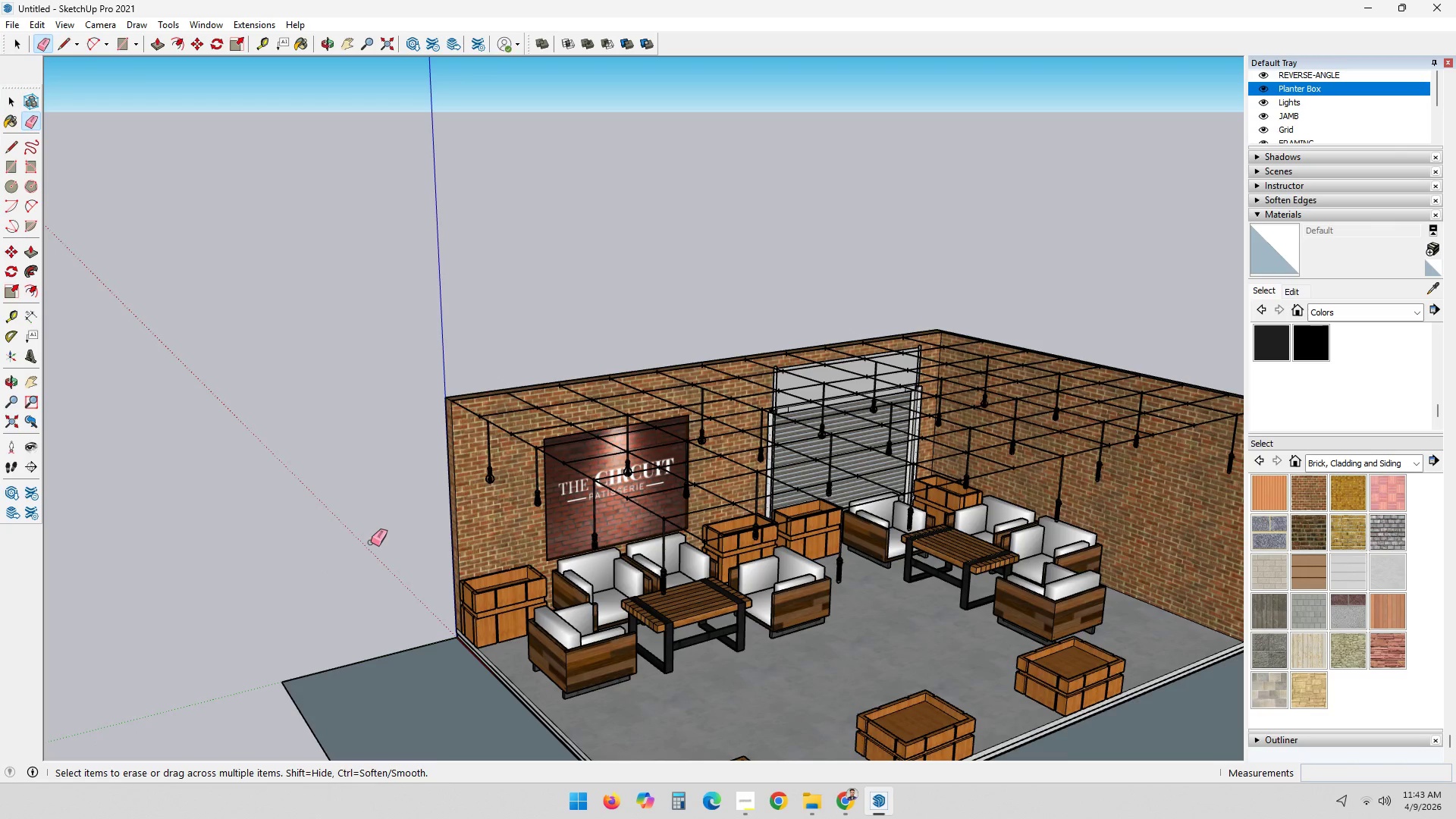 
triple_click([371, 542])
 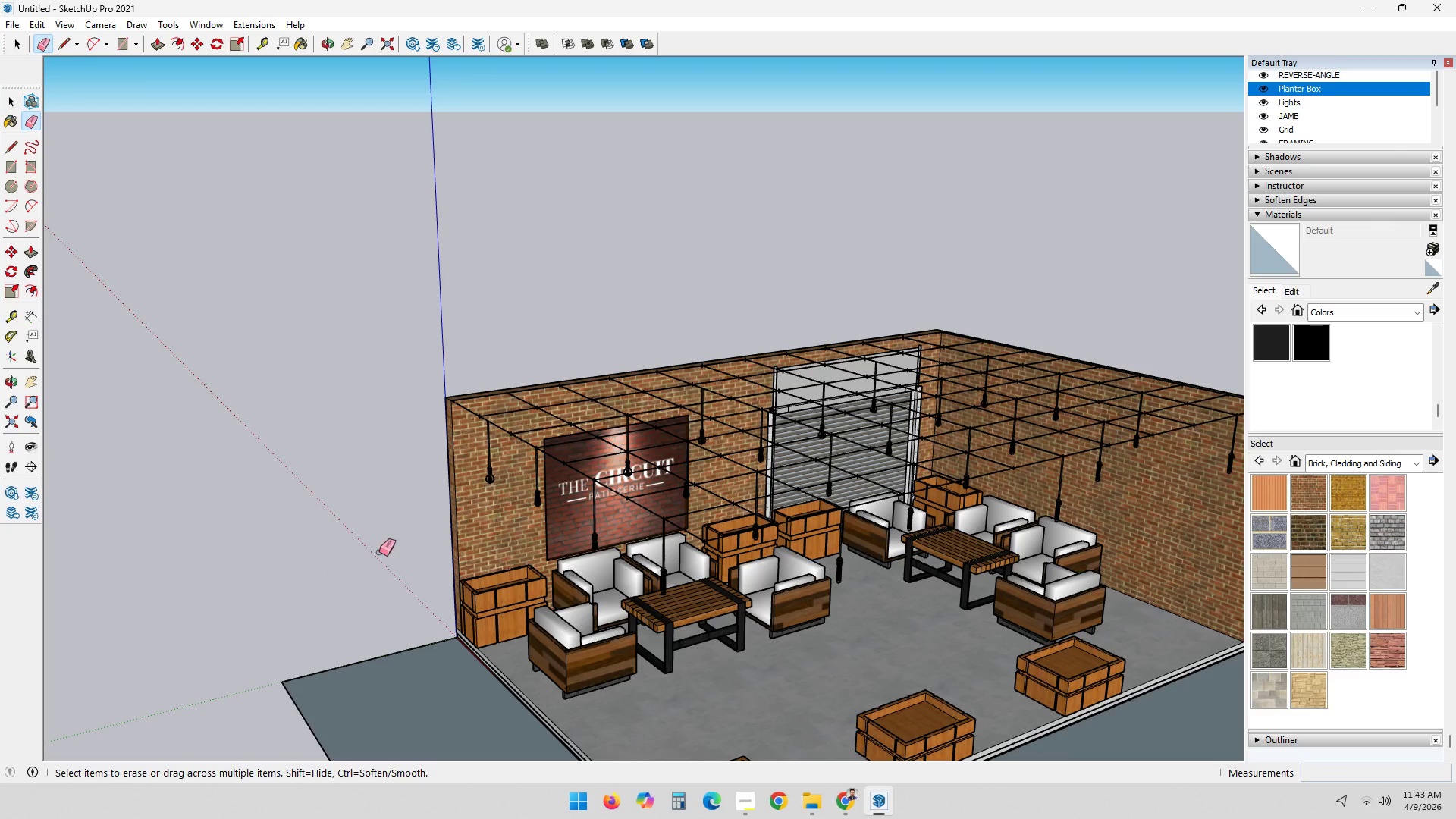 
key(Space)
 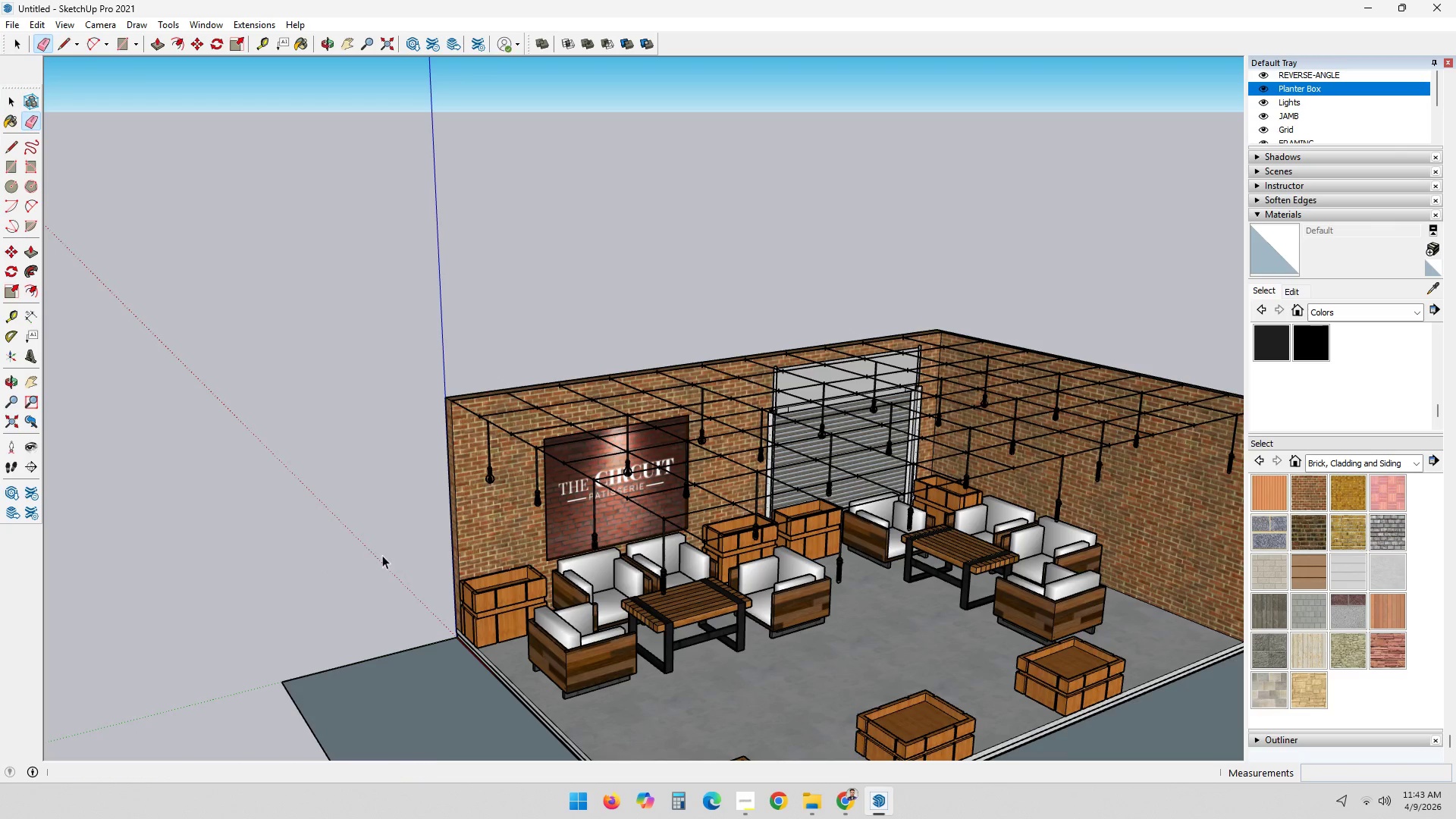 
key(Escape)
 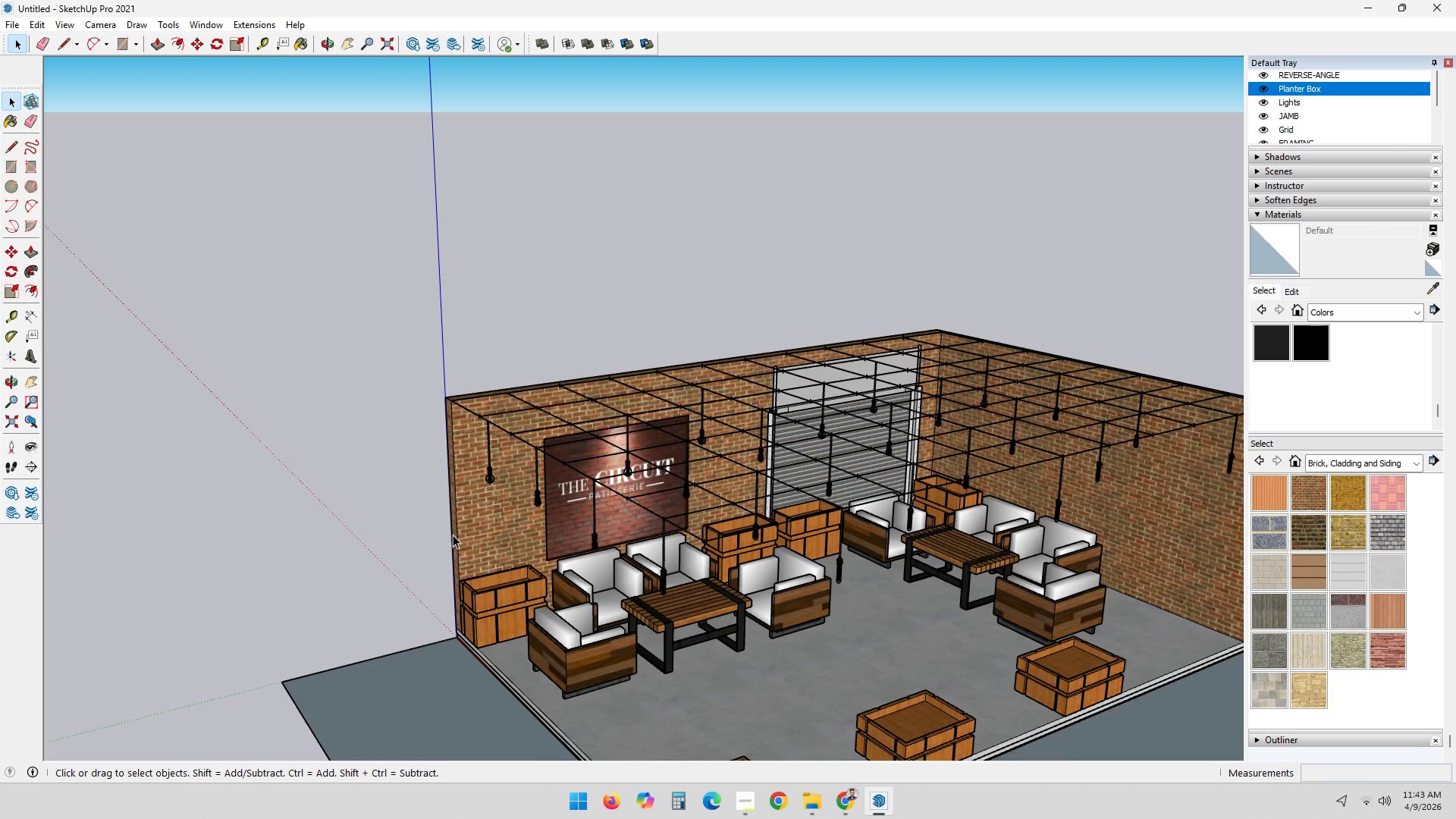 
left_click_drag(start_coordinate=[460, 526], to_coordinate=[462, 517])
 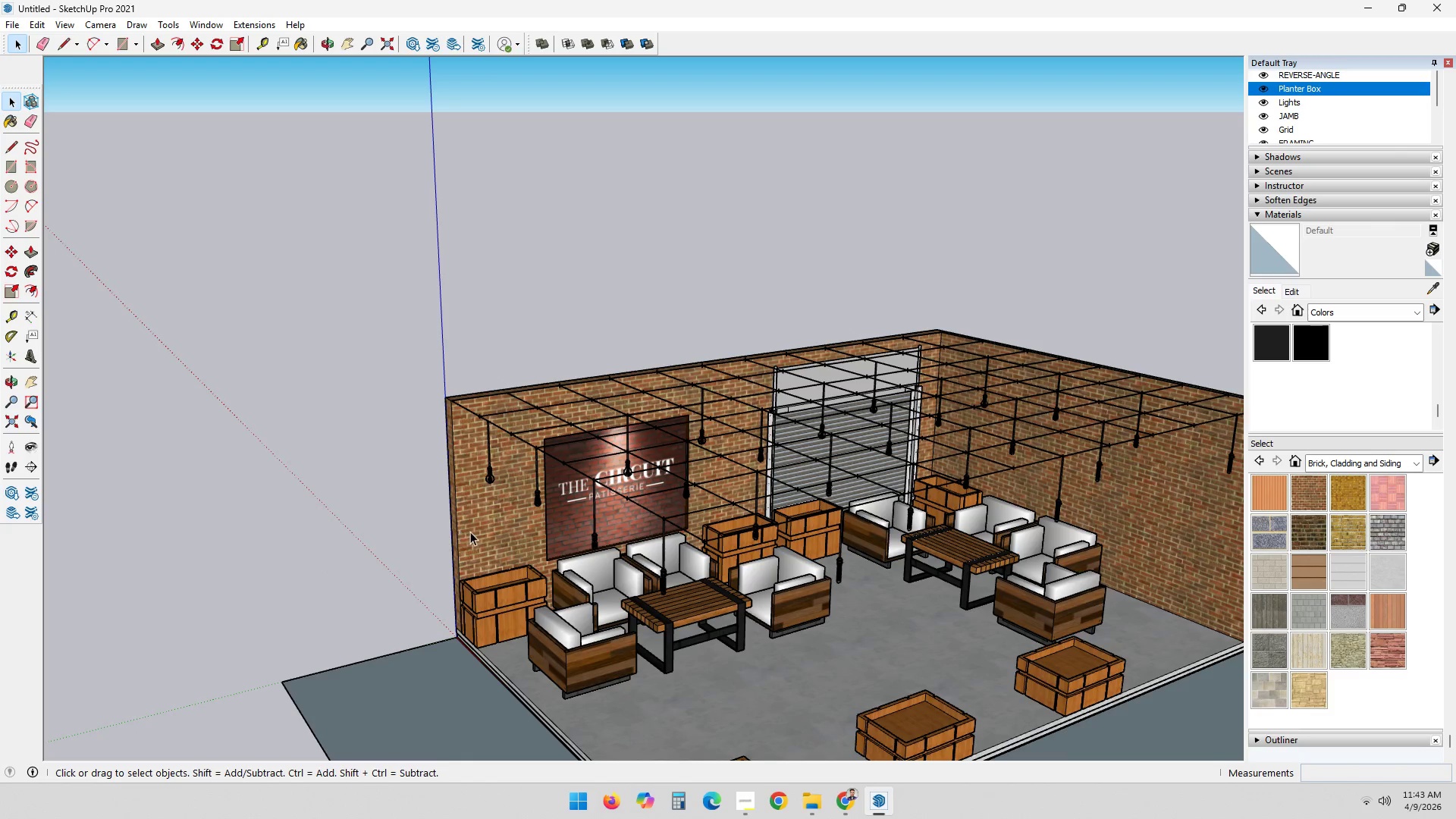 
triple_click([471, 531])
 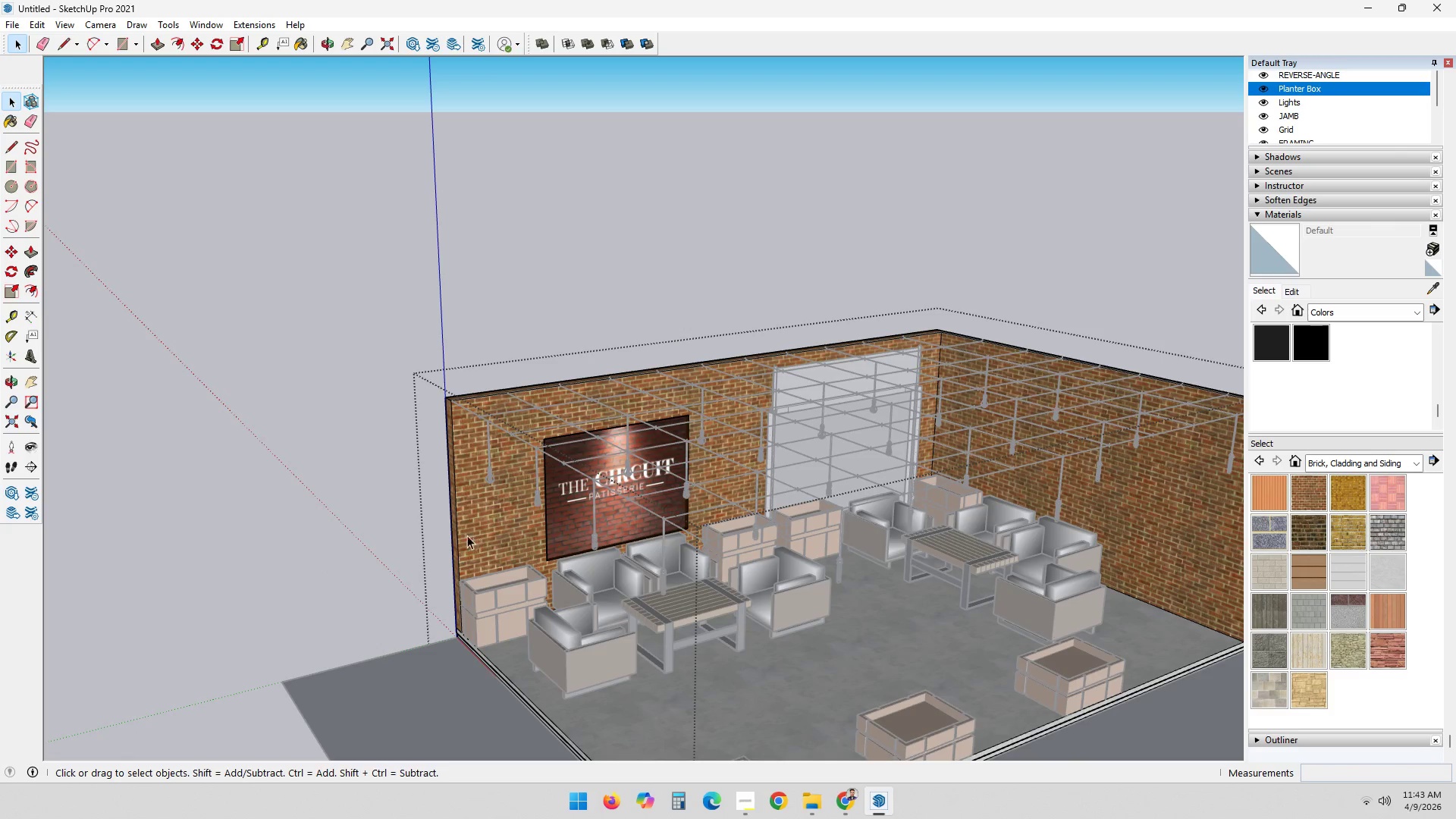 
key(E)
 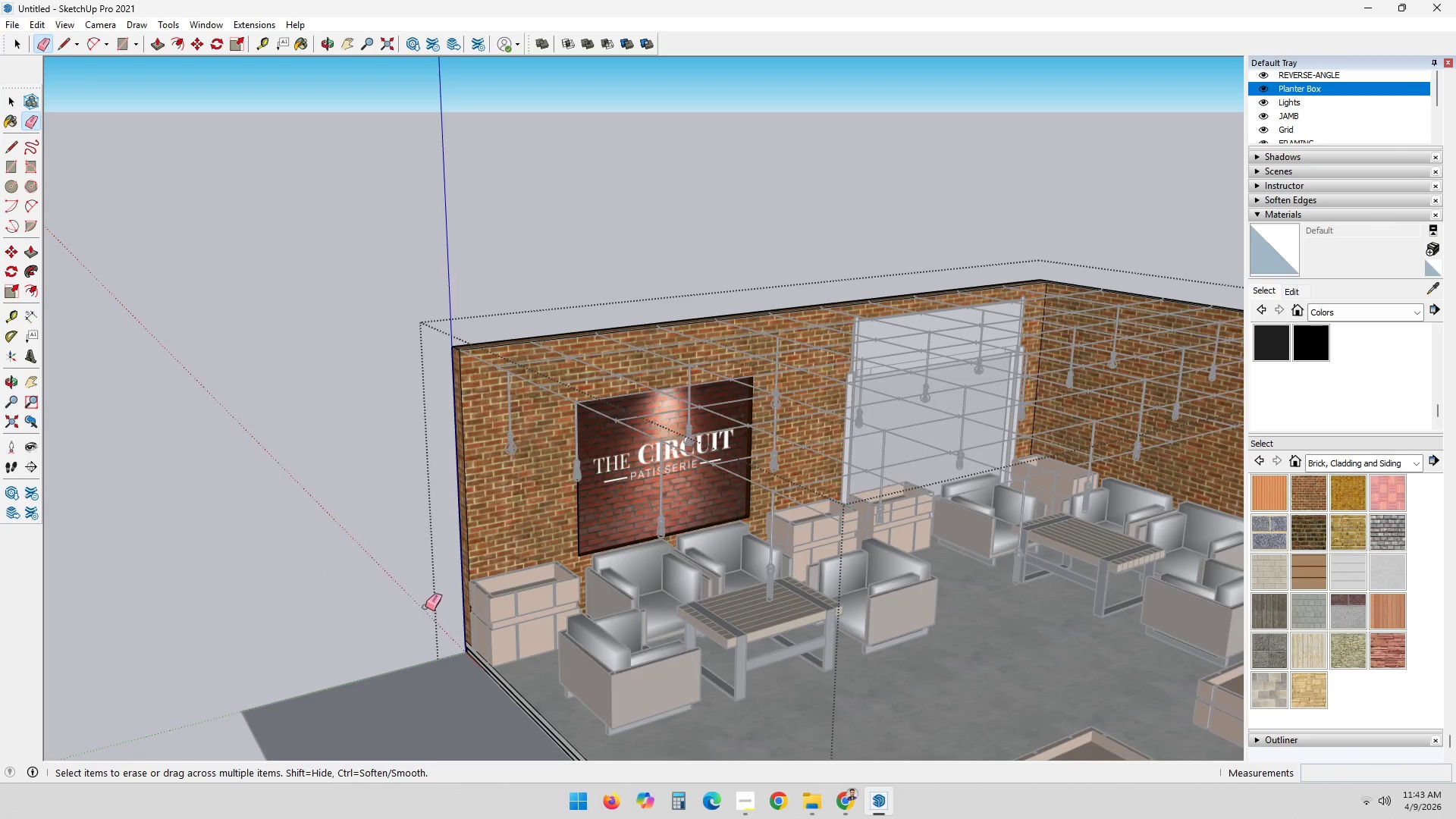 
double_click([421, 607])
 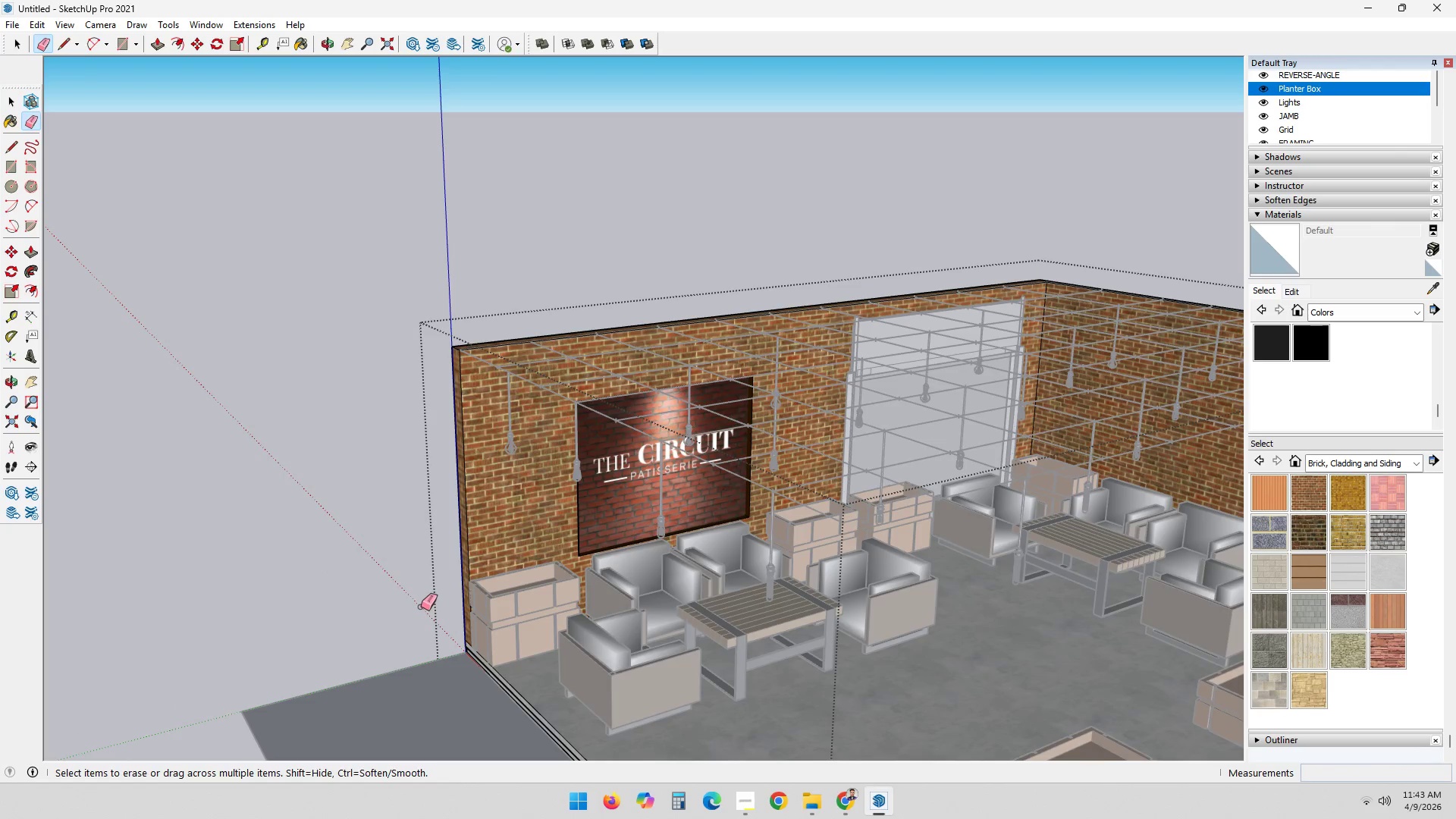 
scroll: coordinate [413, 585], scroll_direction: up, amount: 4.0
 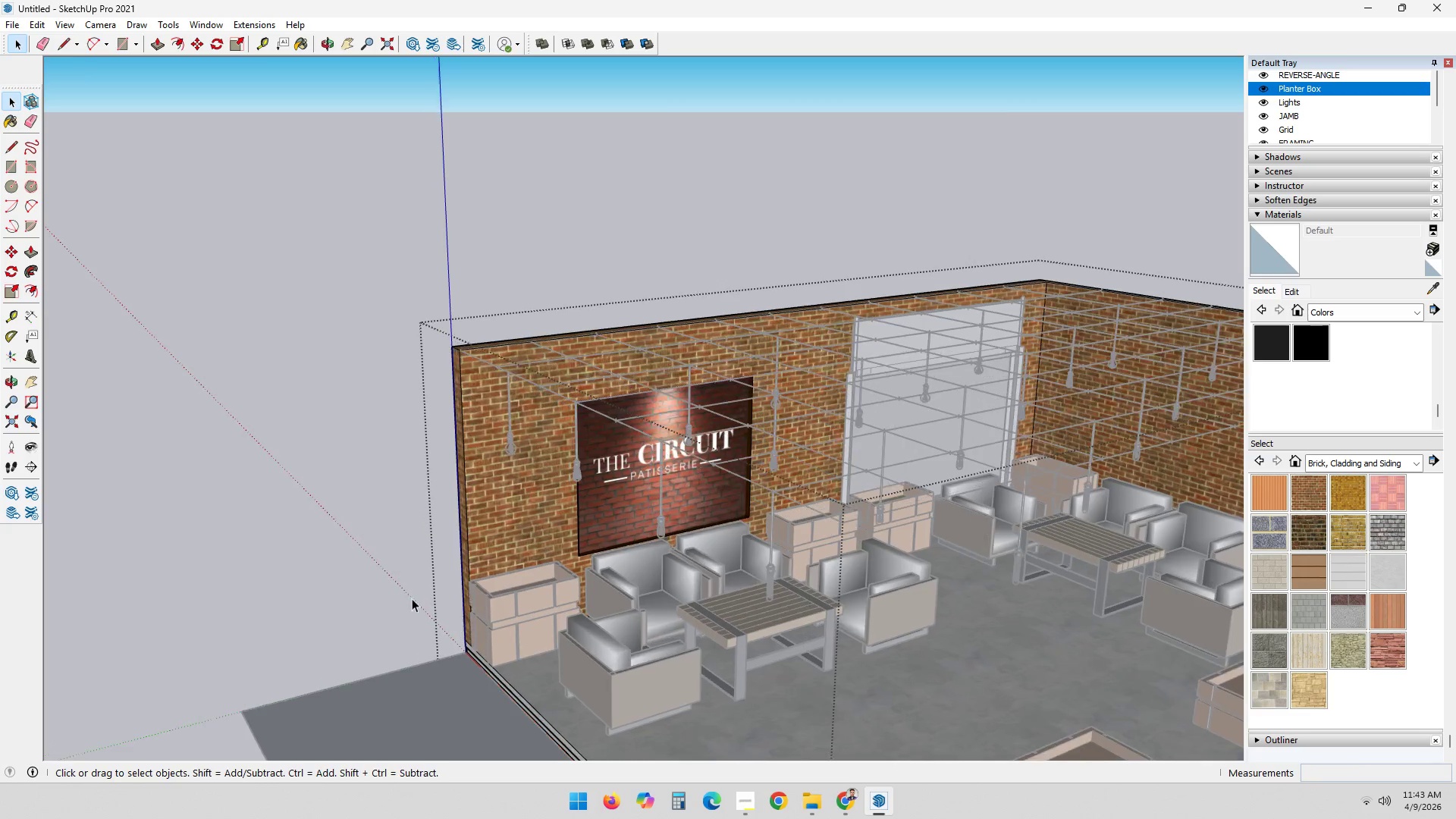 
triple_click([421, 607])
 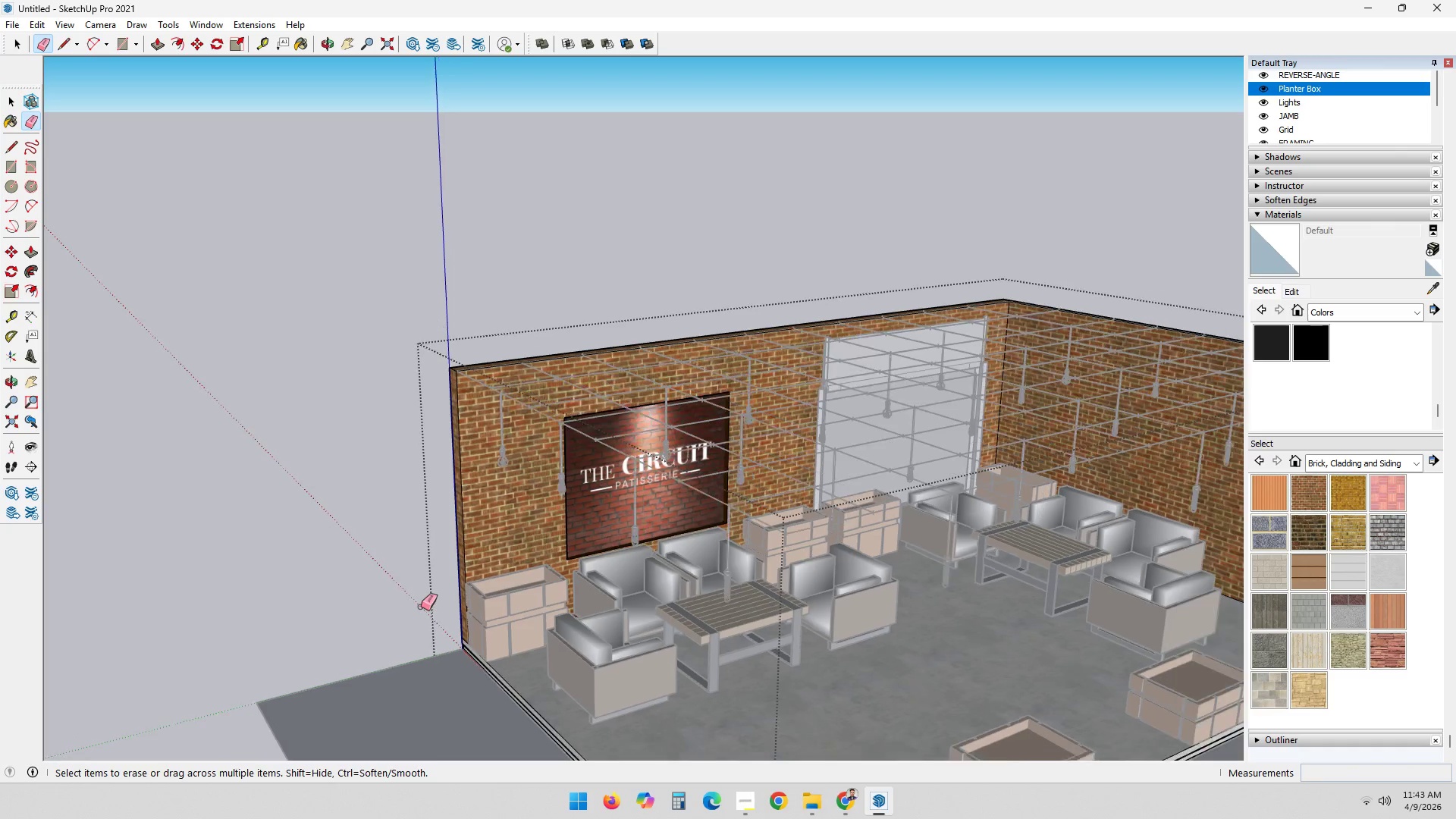 
scroll: coordinate [428, 612], scroll_direction: down, amount: 7.0
 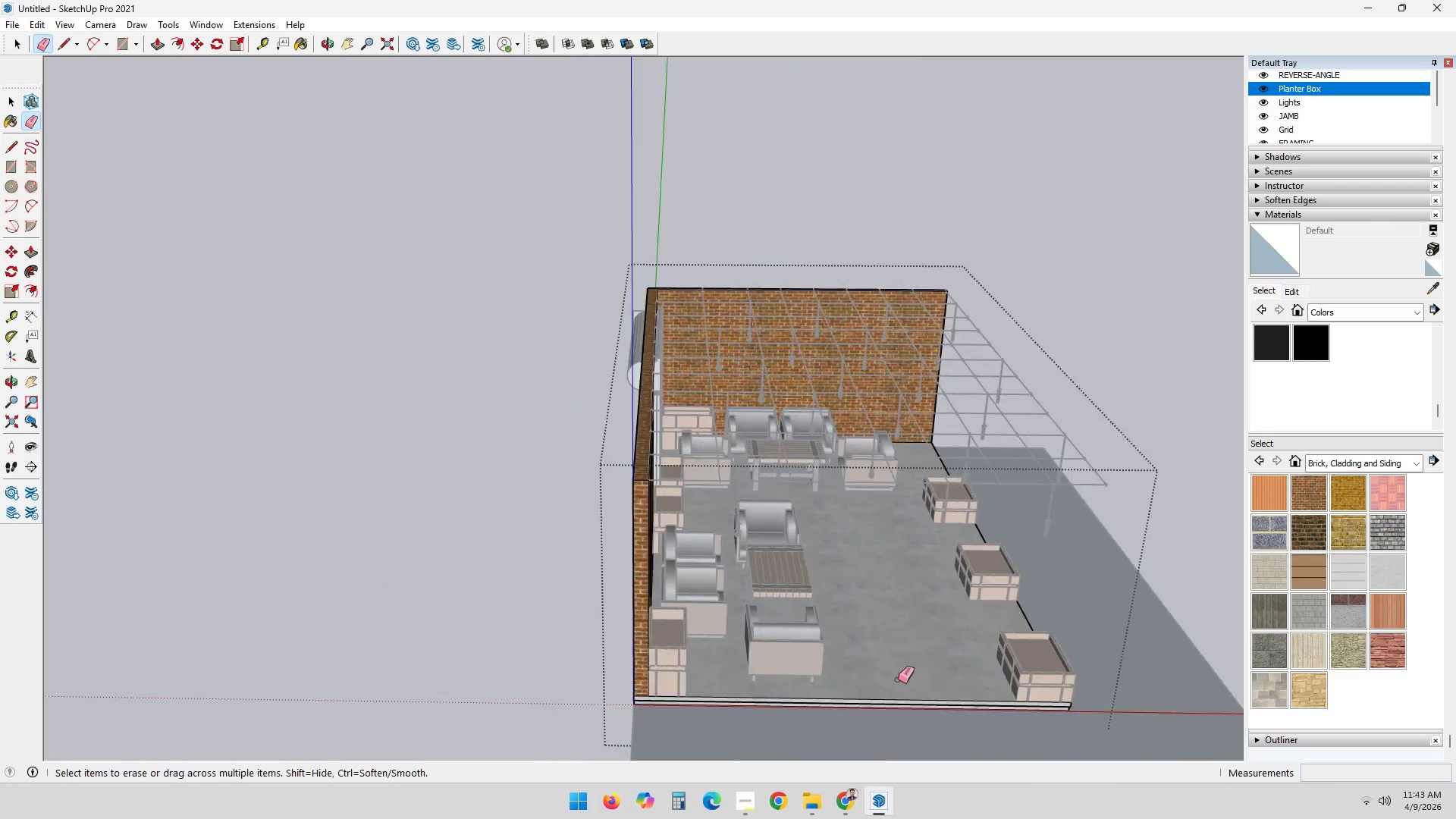 
key(Escape)
 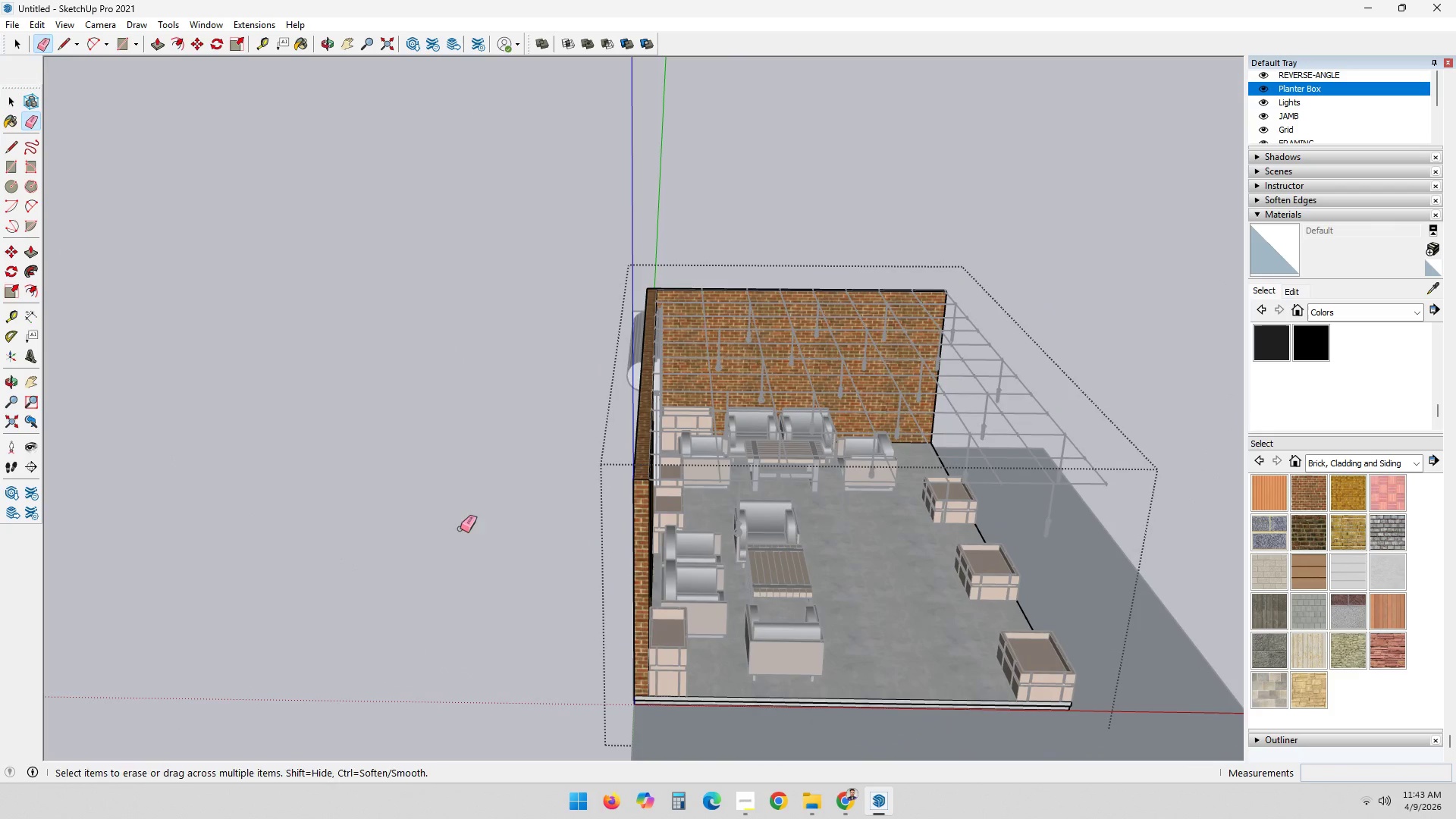 
key(Space)
 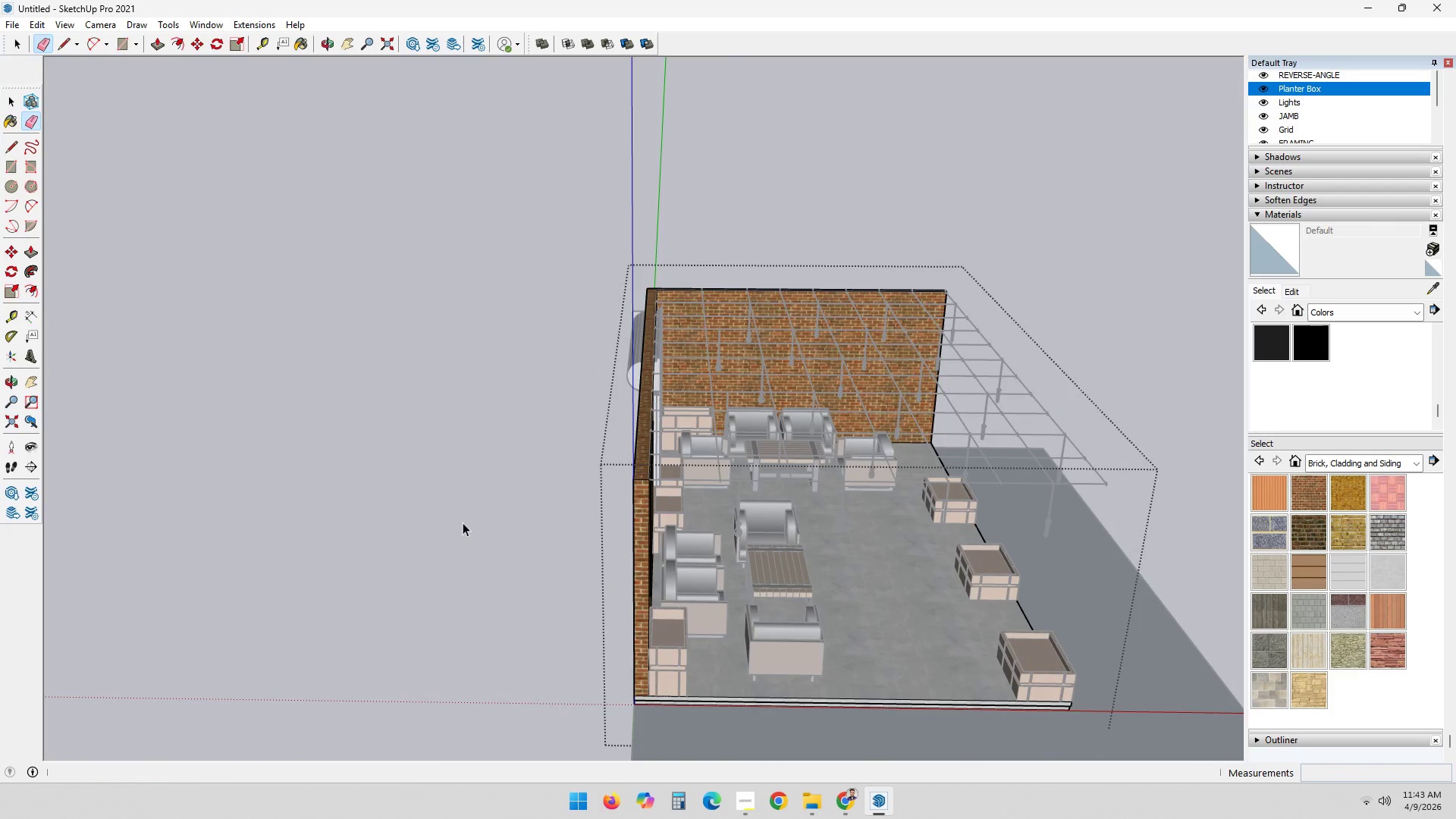 
key(Escape)
 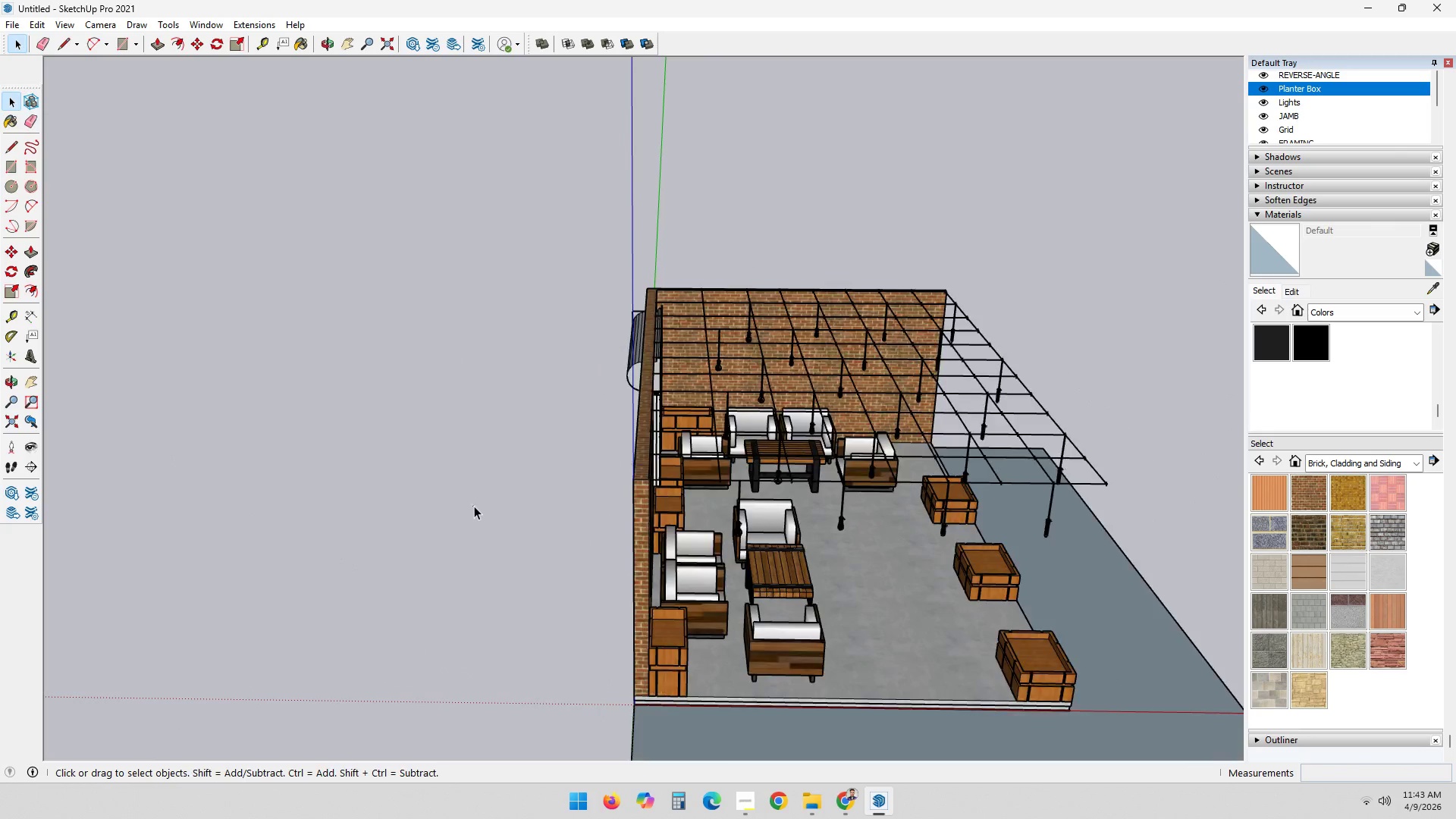 
double_click([474, 506])
 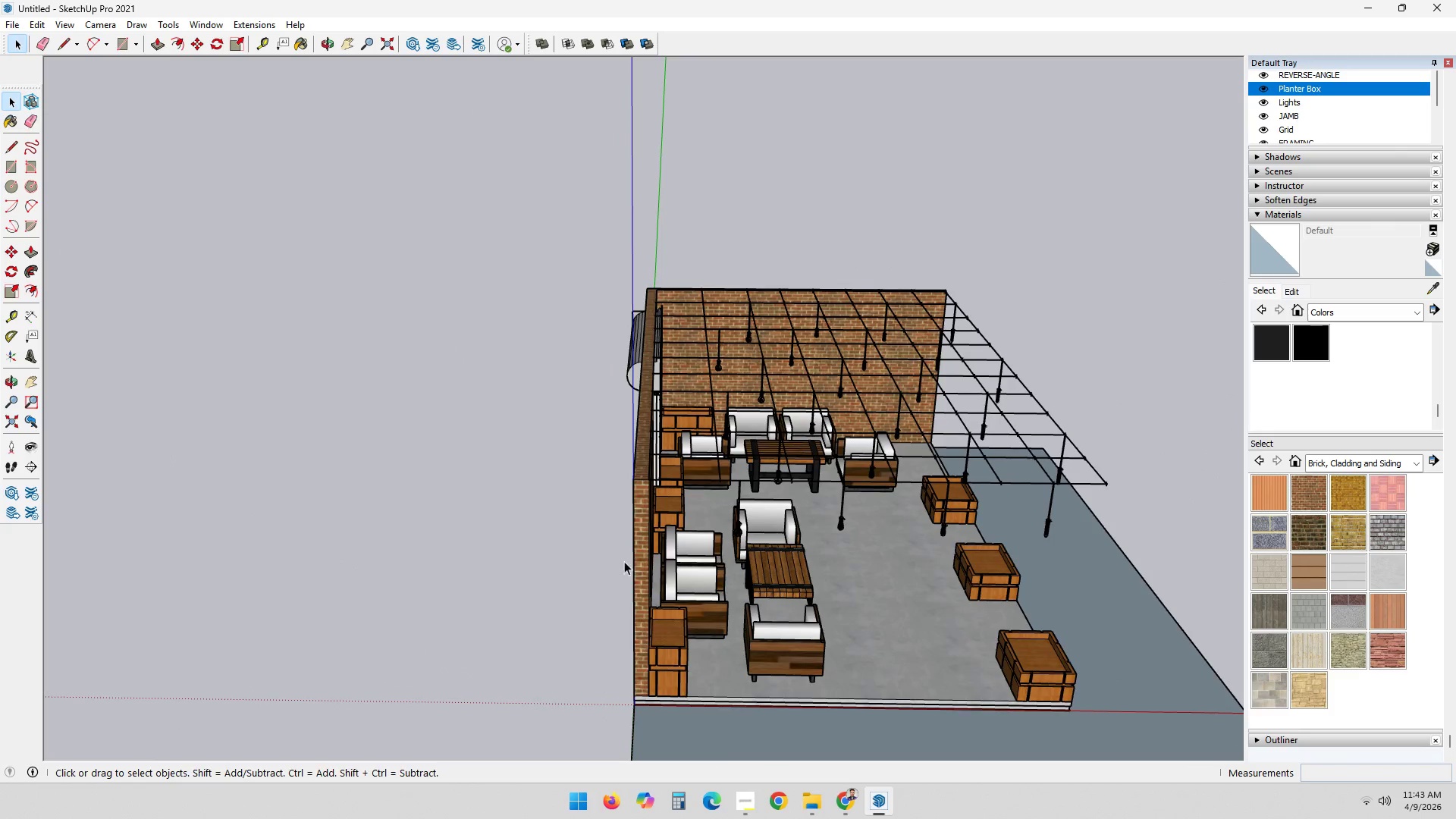 
hold_key(key=ShiftLeft, duration=0.41)
 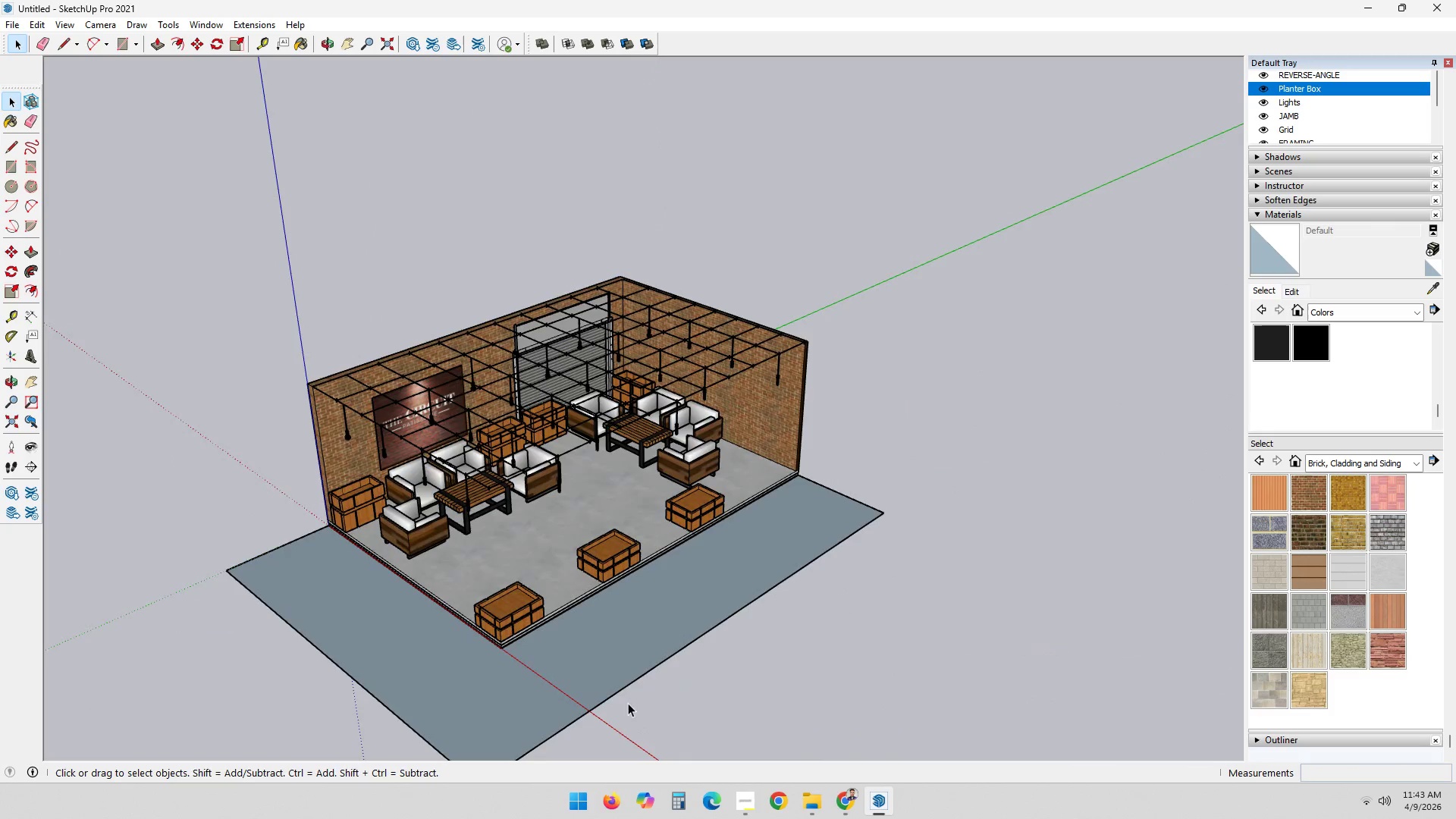 
scroll: coordinate [638, 563], scroll_direction: down, amount: 5.0
 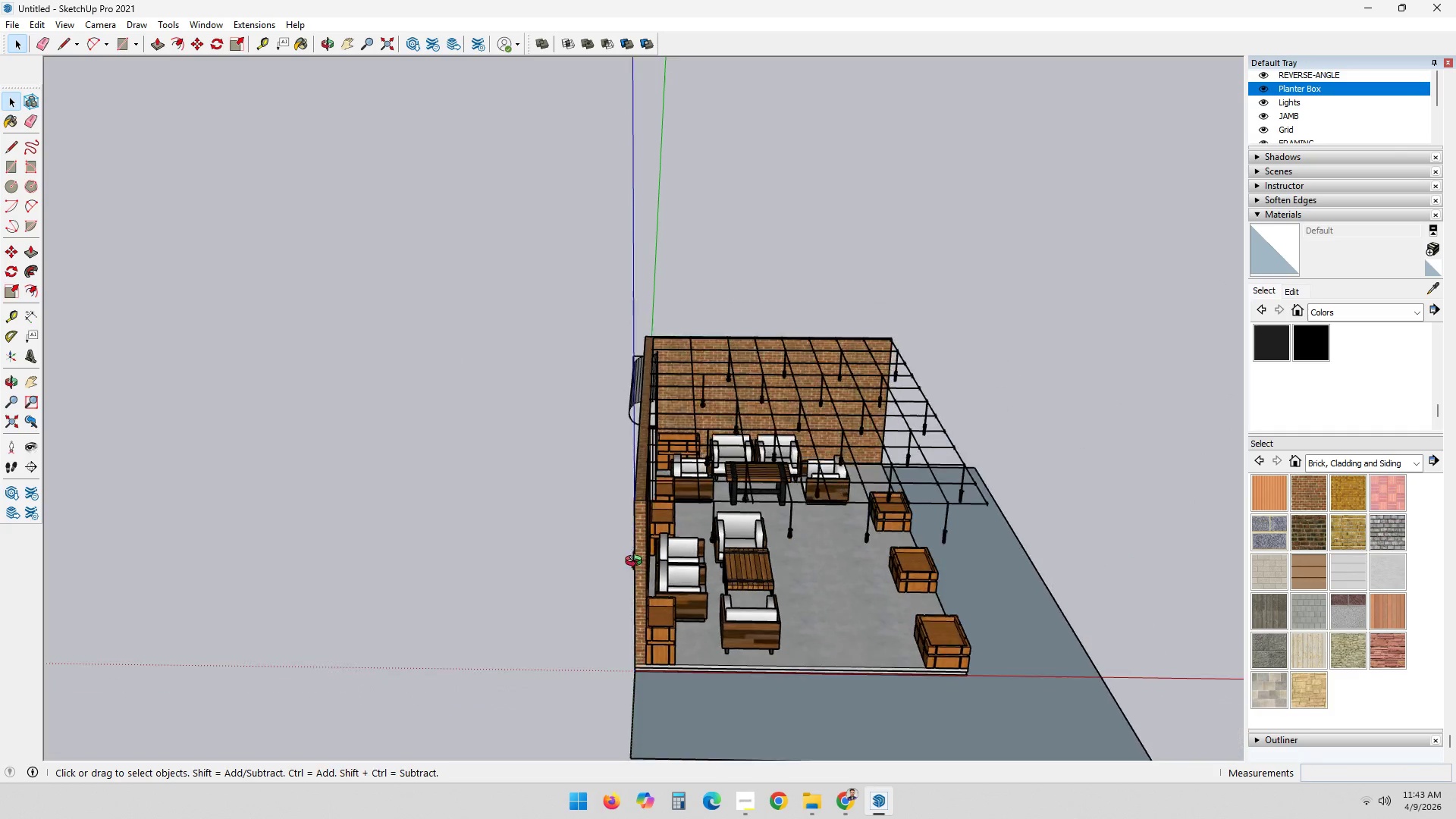 
double_click([609, 724])
 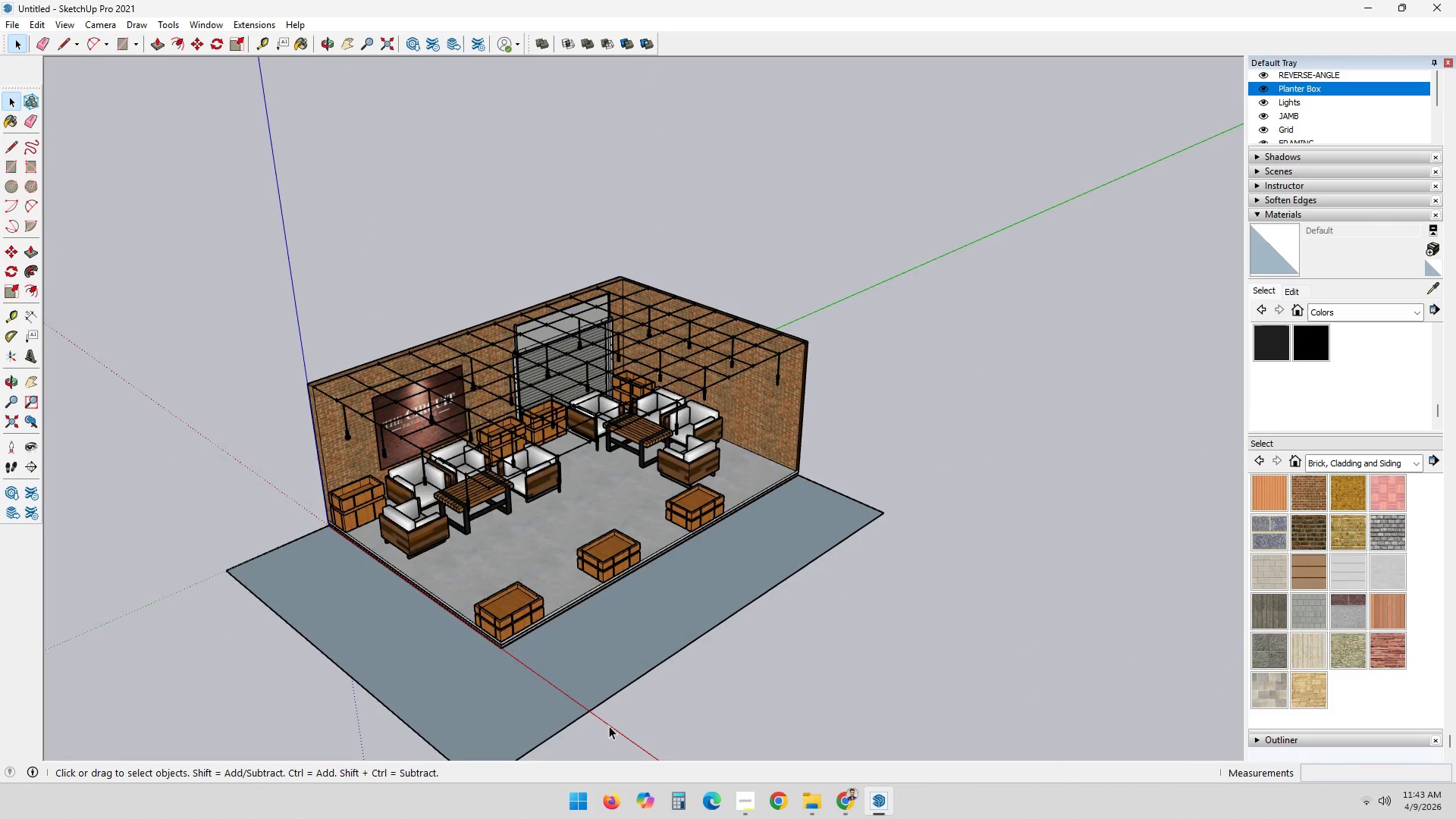 
triple_click([609, 726])
 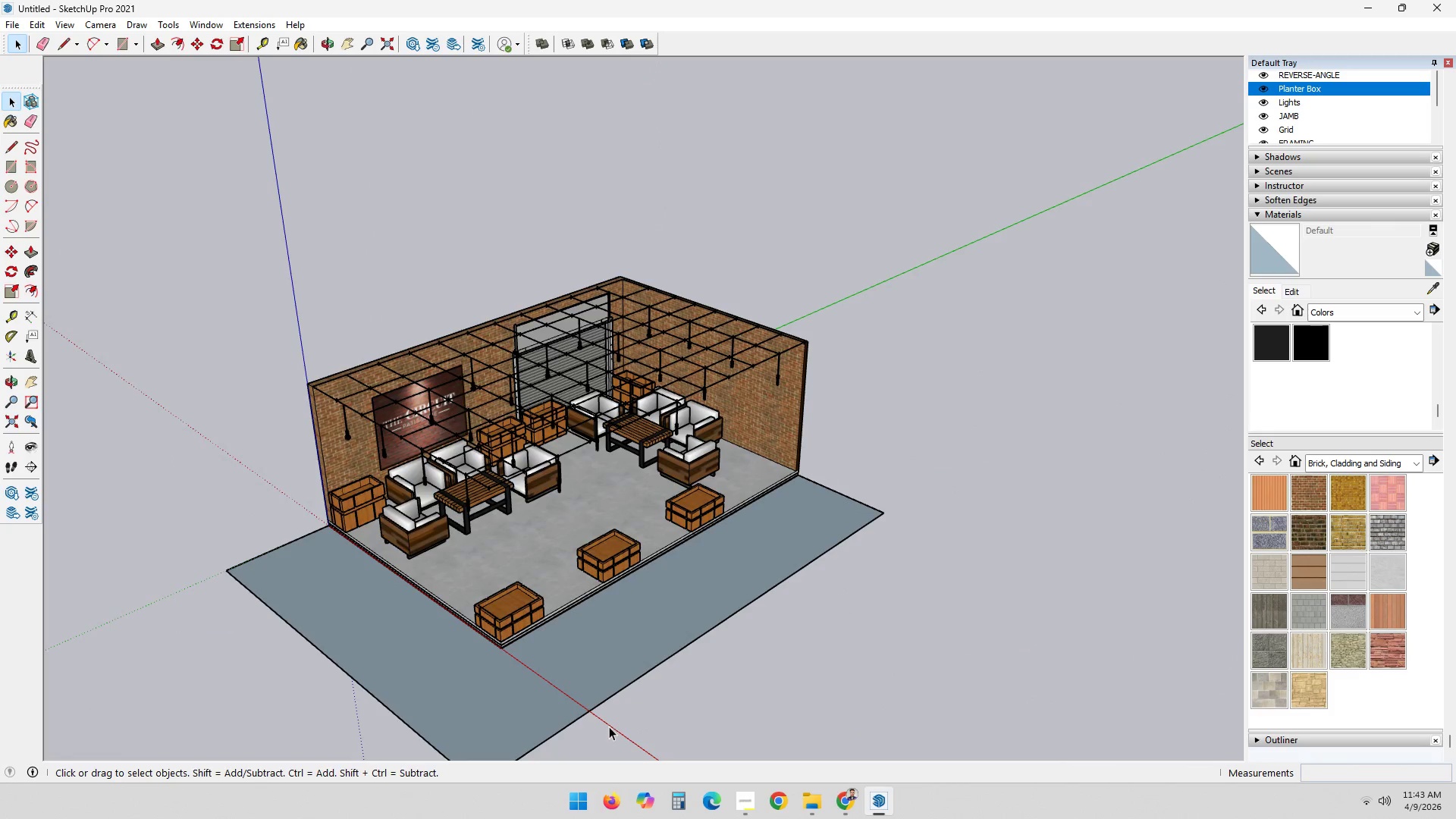 
triple_click([609, 726])
 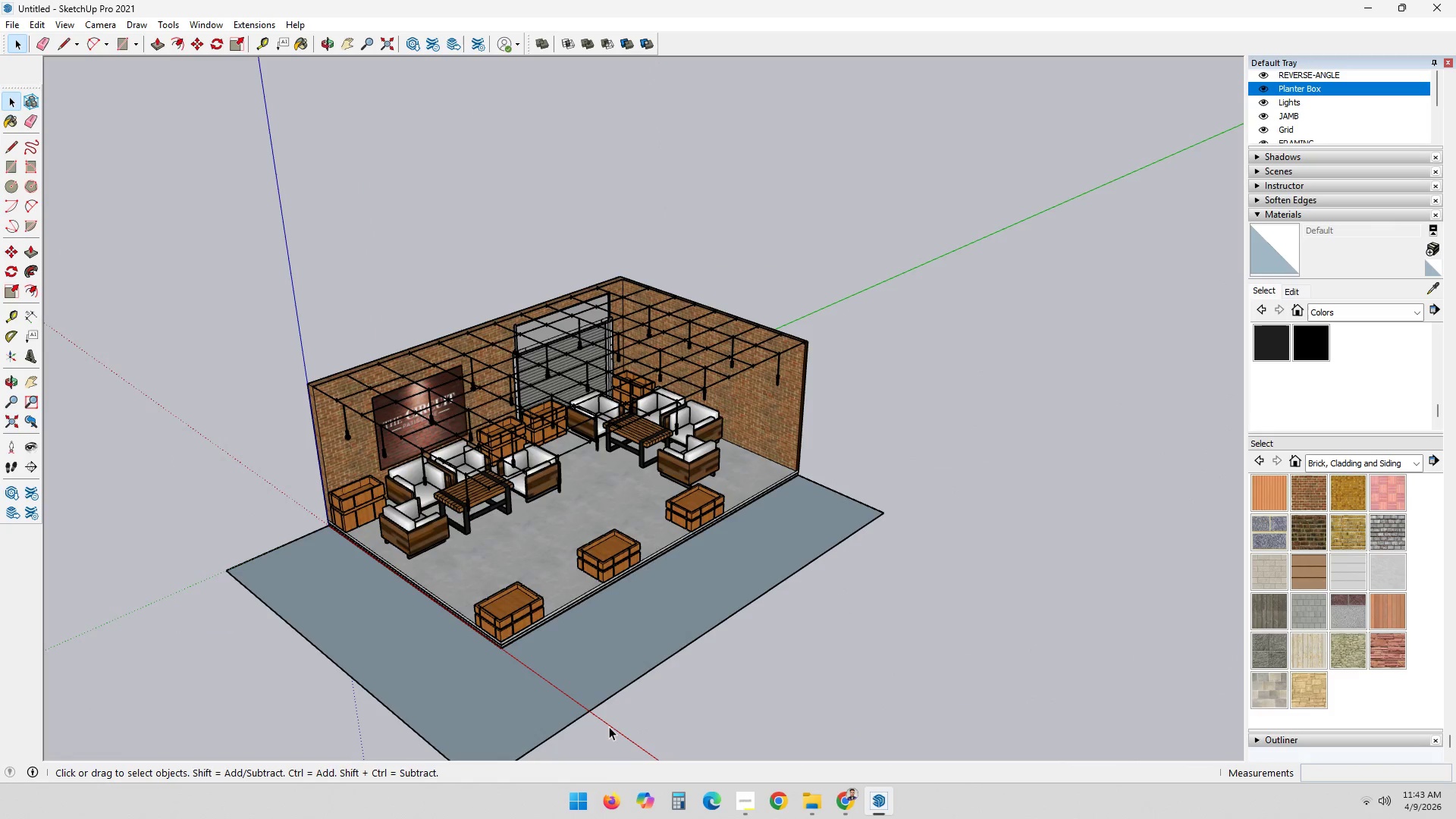 
triple_click([609, 726])
 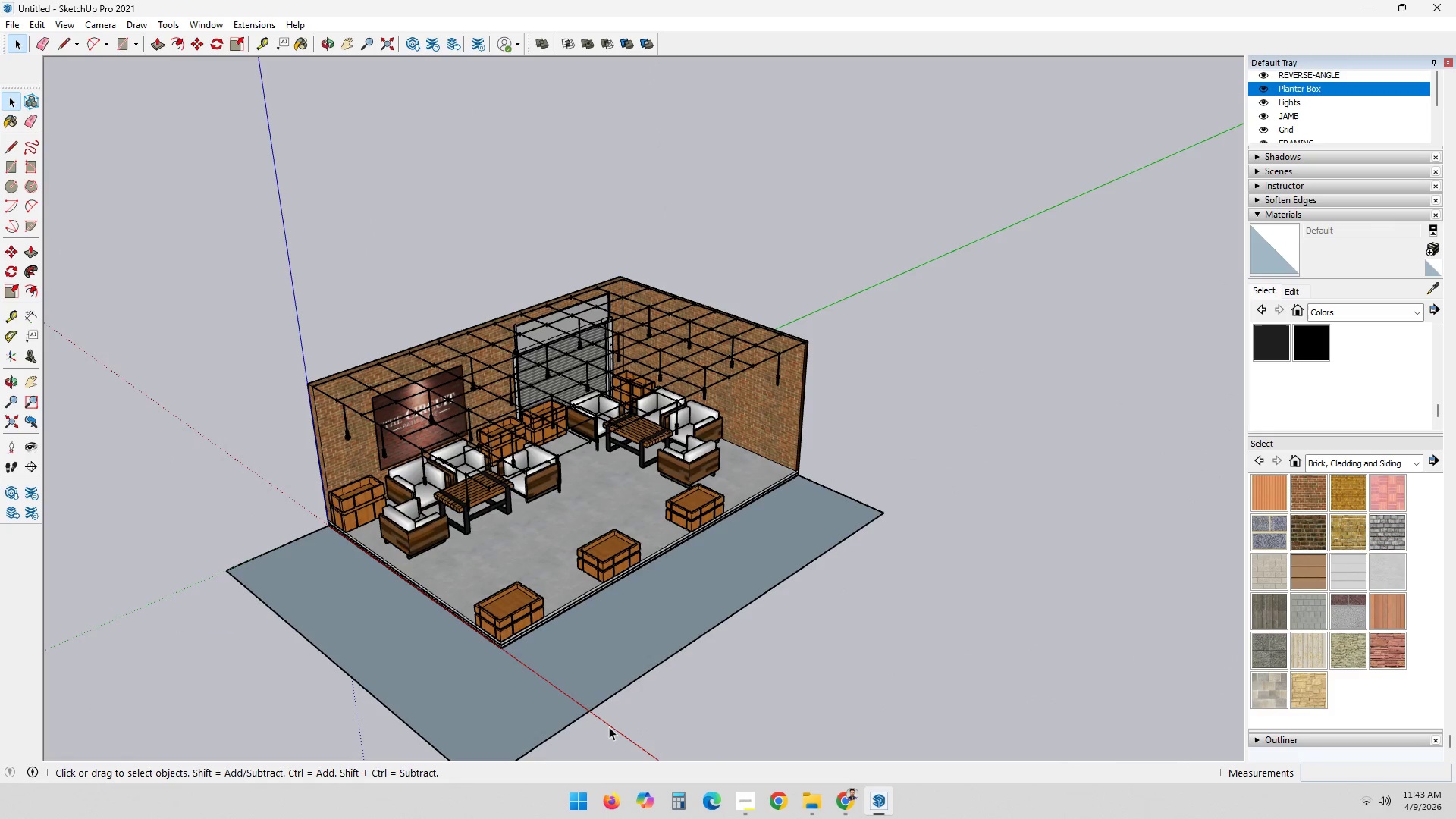 
triple_click([609, 726])
 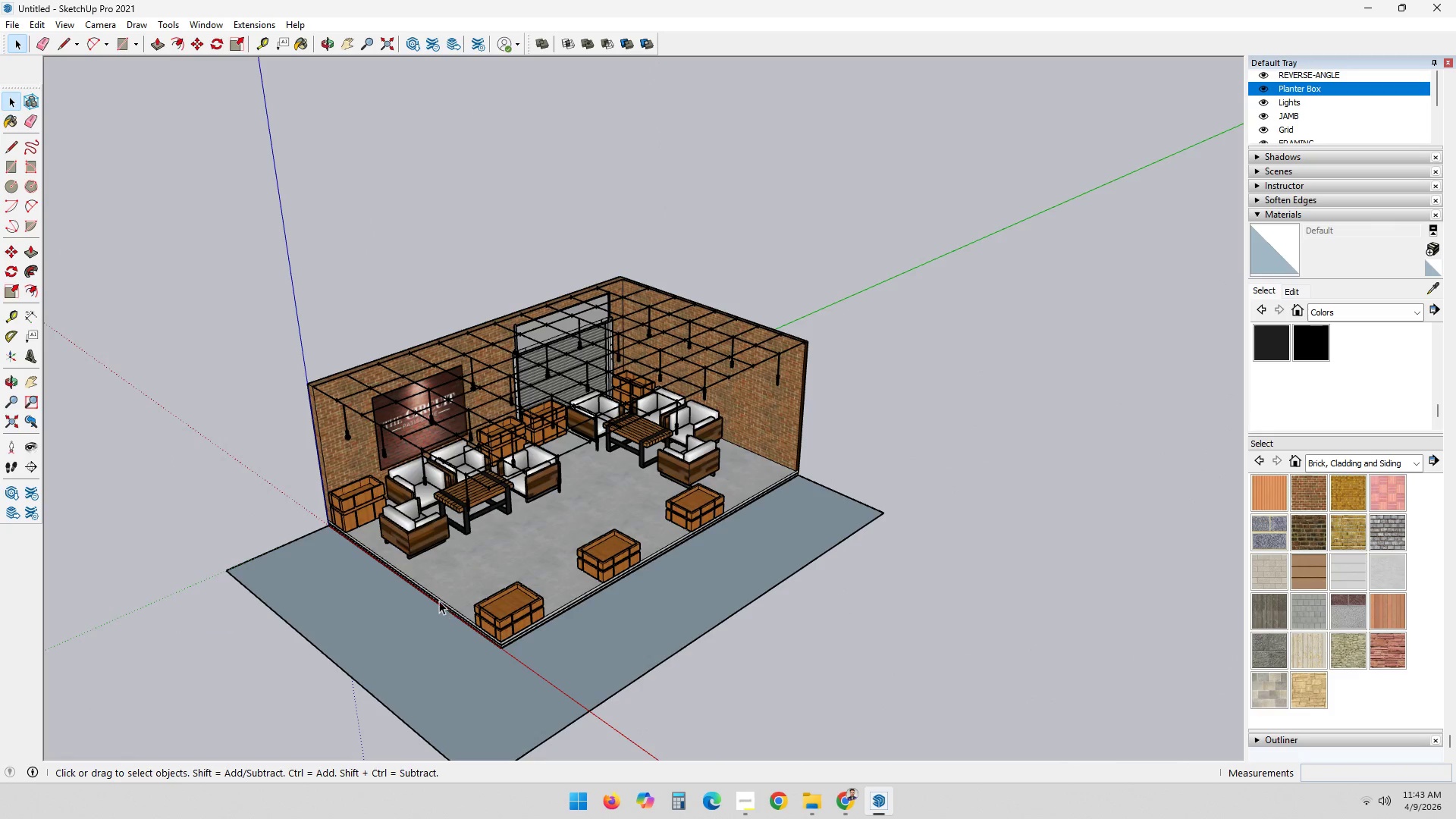 
double_click([441, 597])
 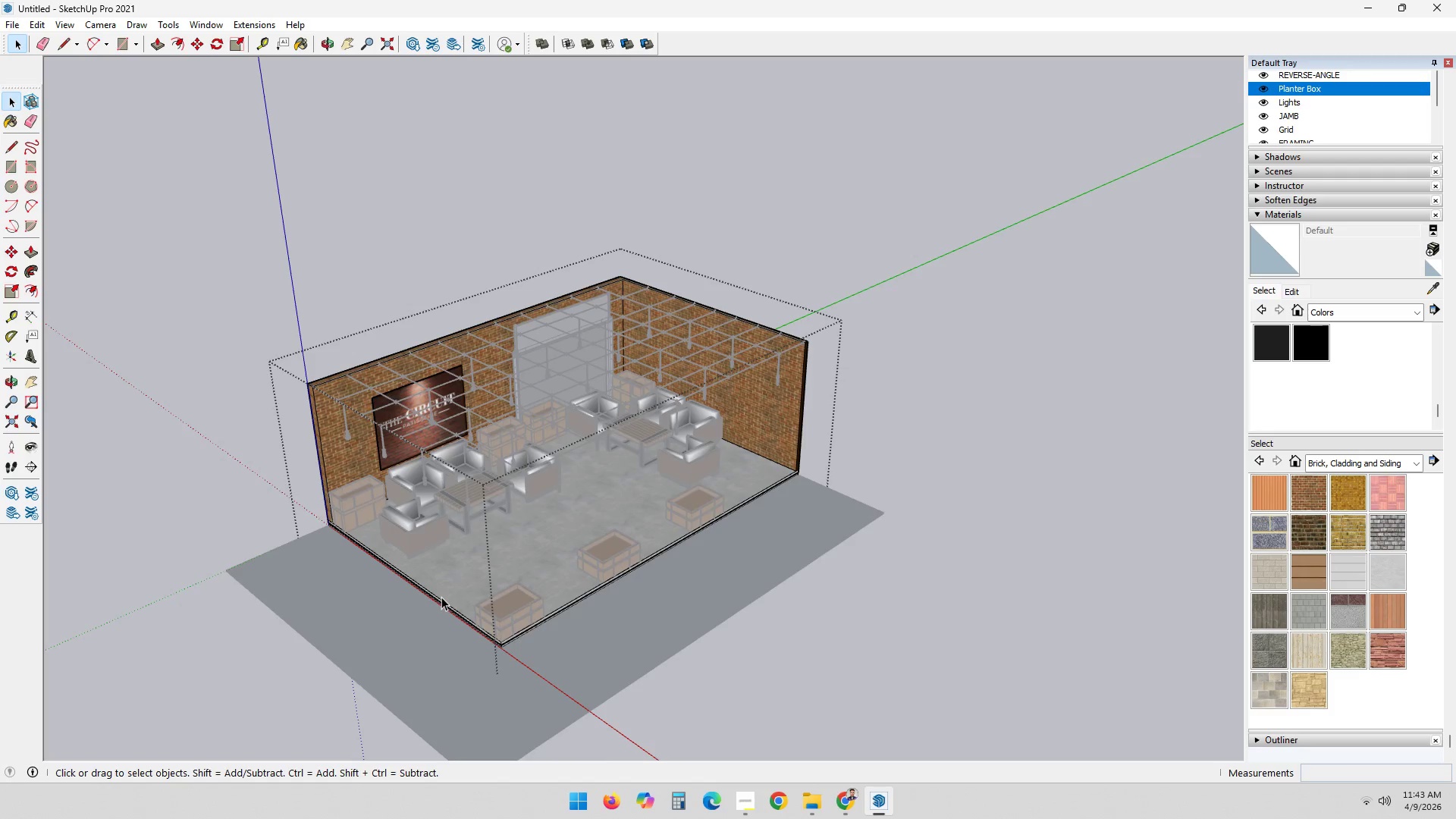 
scroll: coordinate [472, 613], scroll_direction: up, amount: 29.0
 